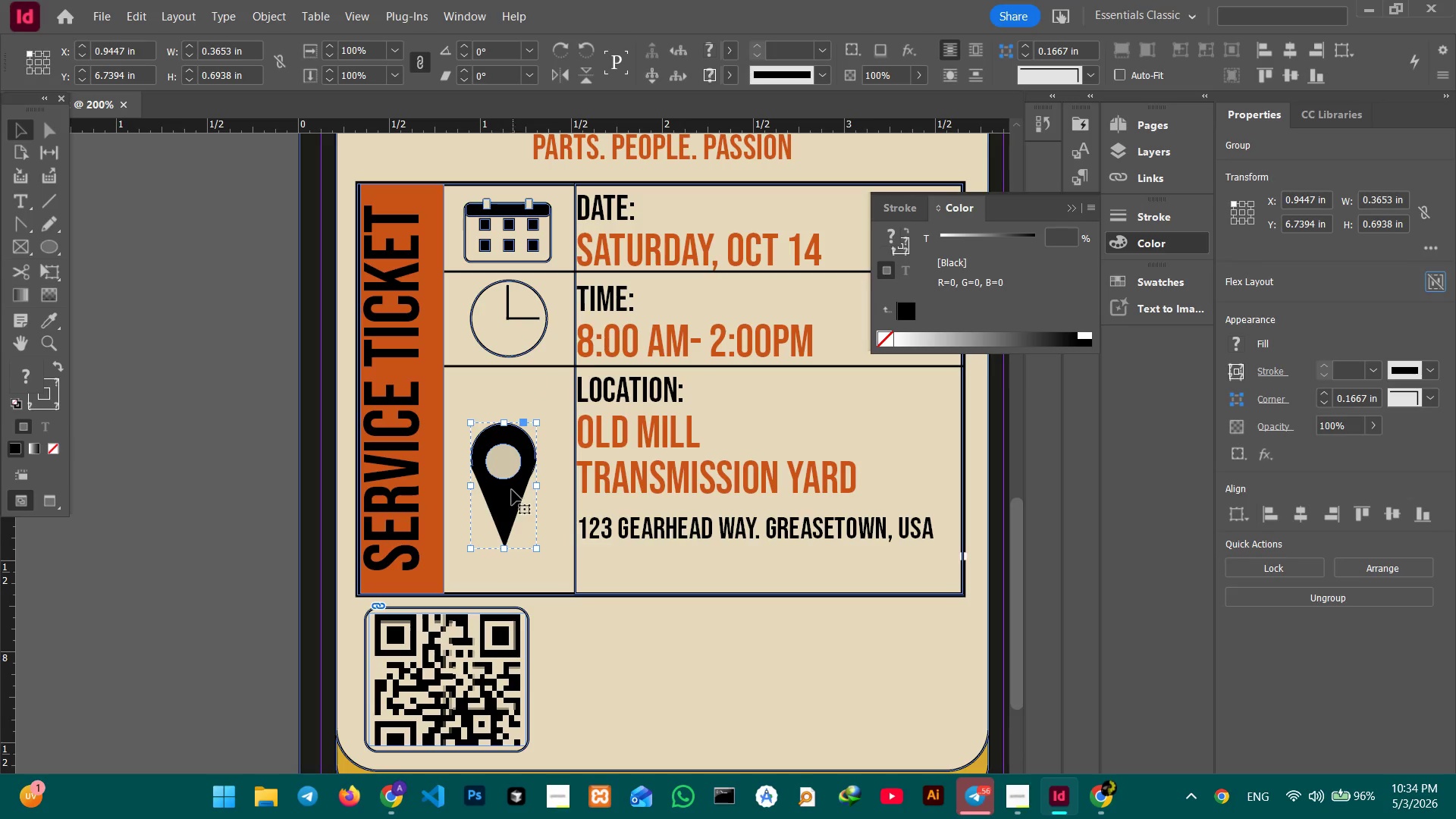 
left_click_drag(start_coordinate=[512, 490], to_coordinate=[529, 486])
 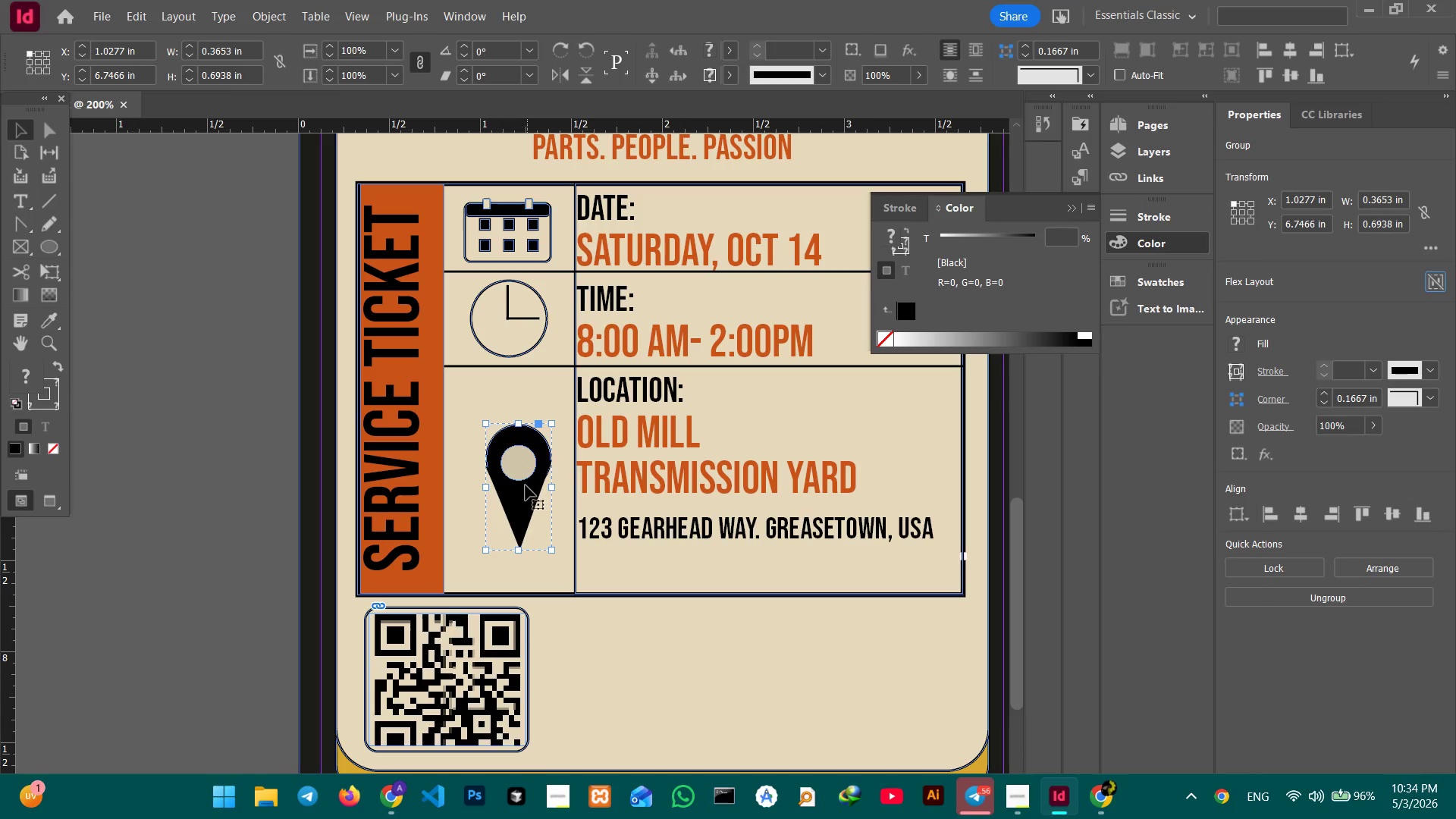 
left_click_drag(start_coordinate=[523, 486], to_coordinate=[513, 475])
 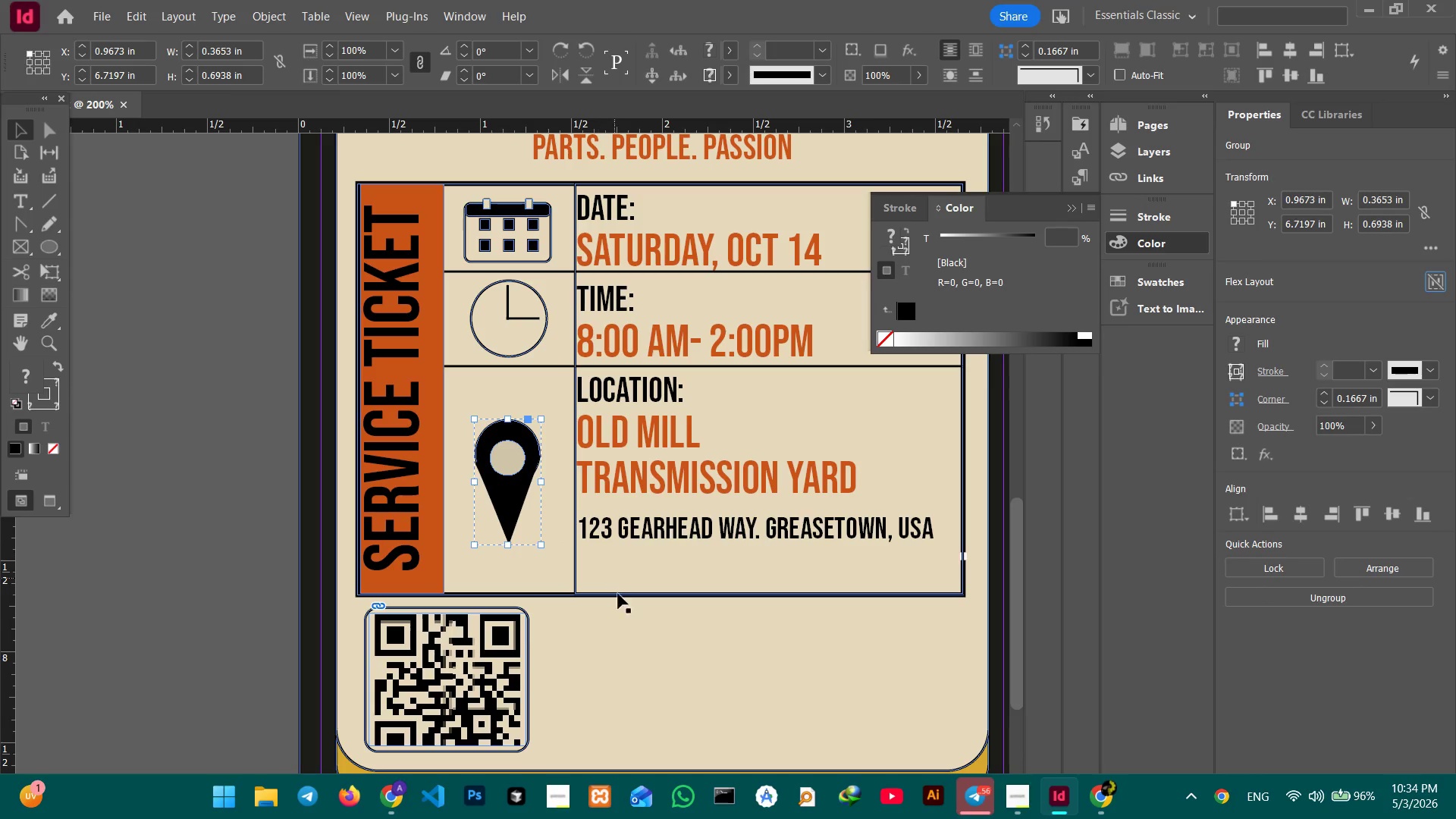 
left_click([629, 635])
 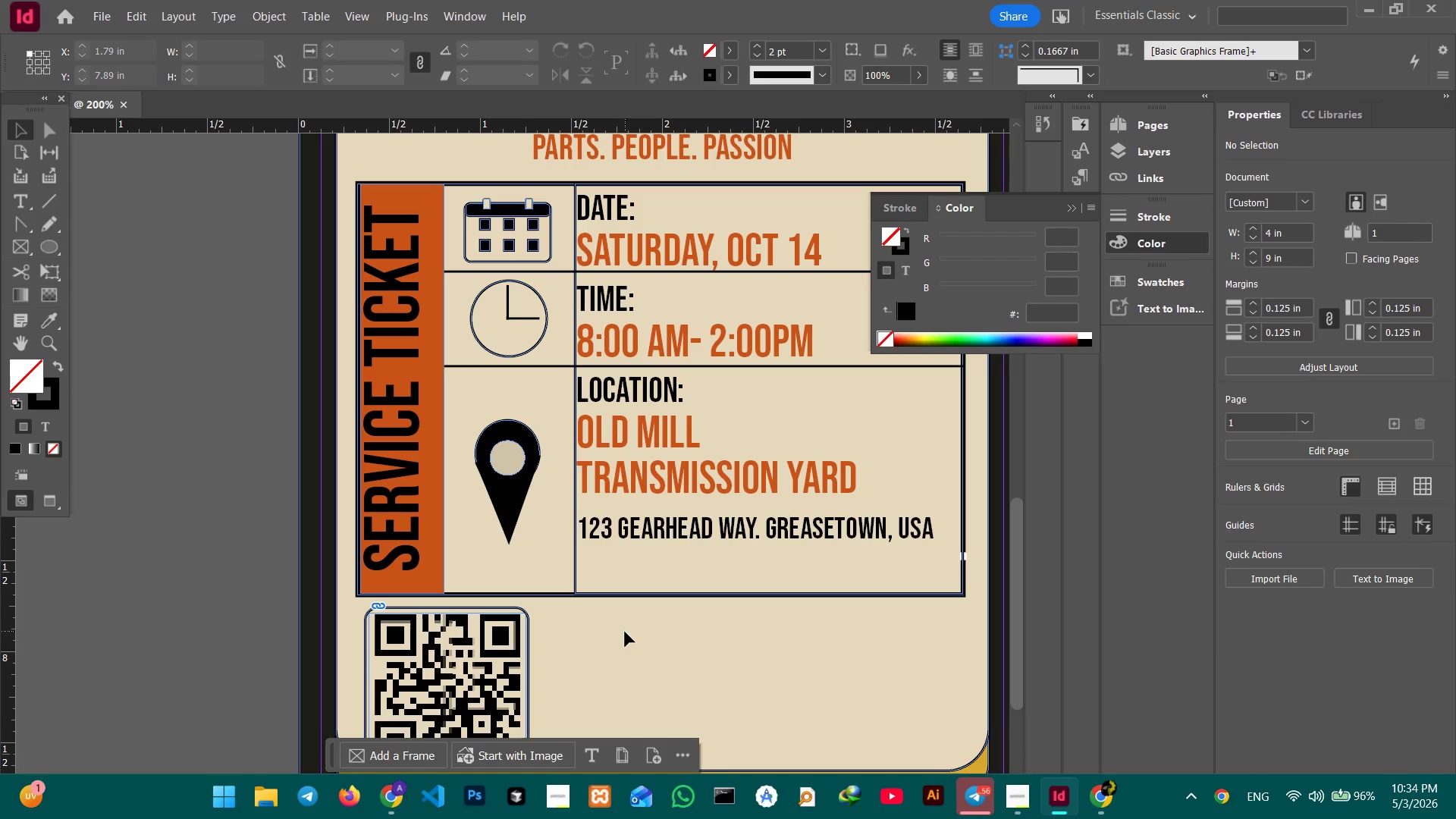 
wait(14.81)
 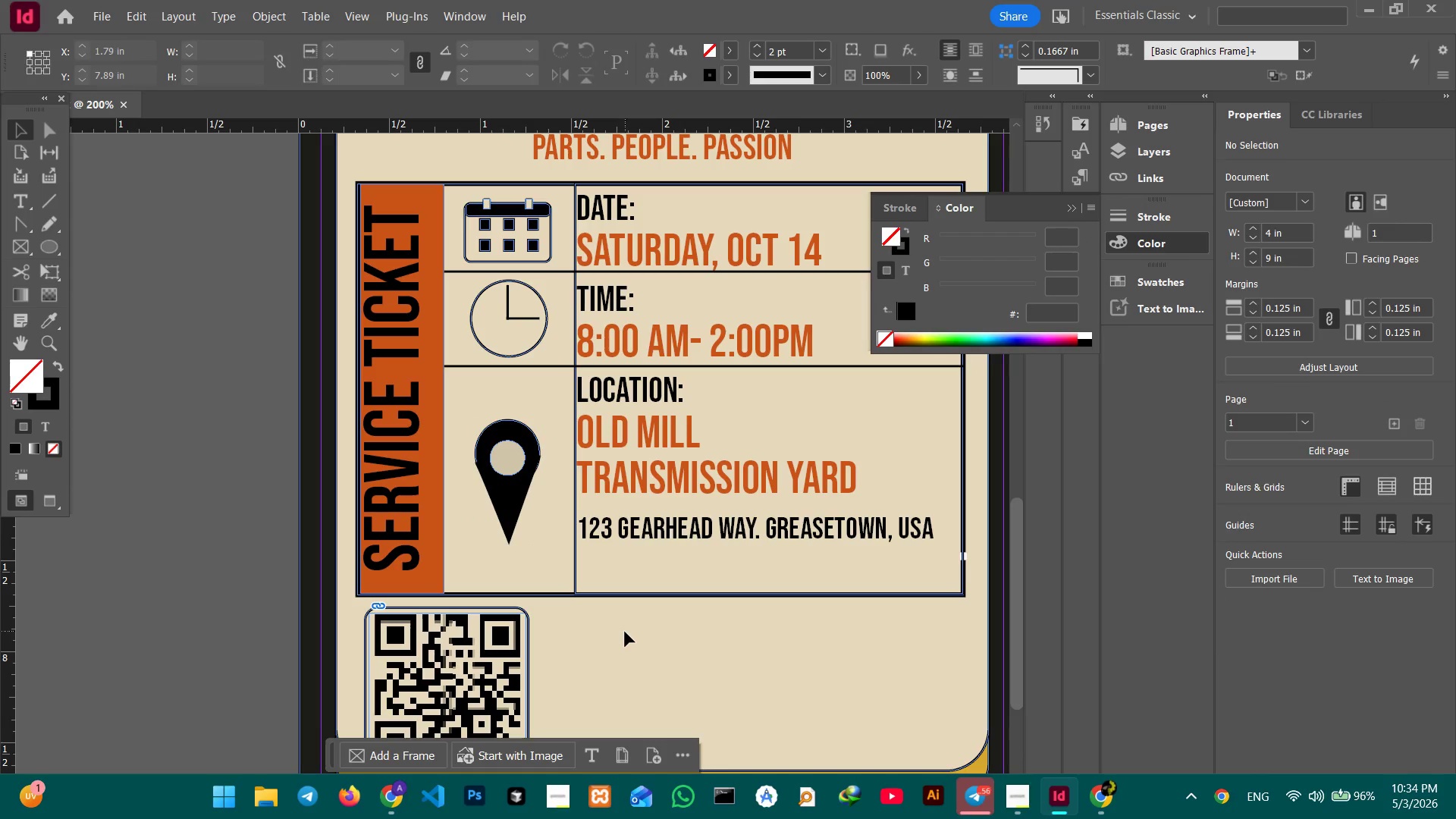 
scroll: coordinate [597, 425], scroll_direction: down, amount: 1.0
 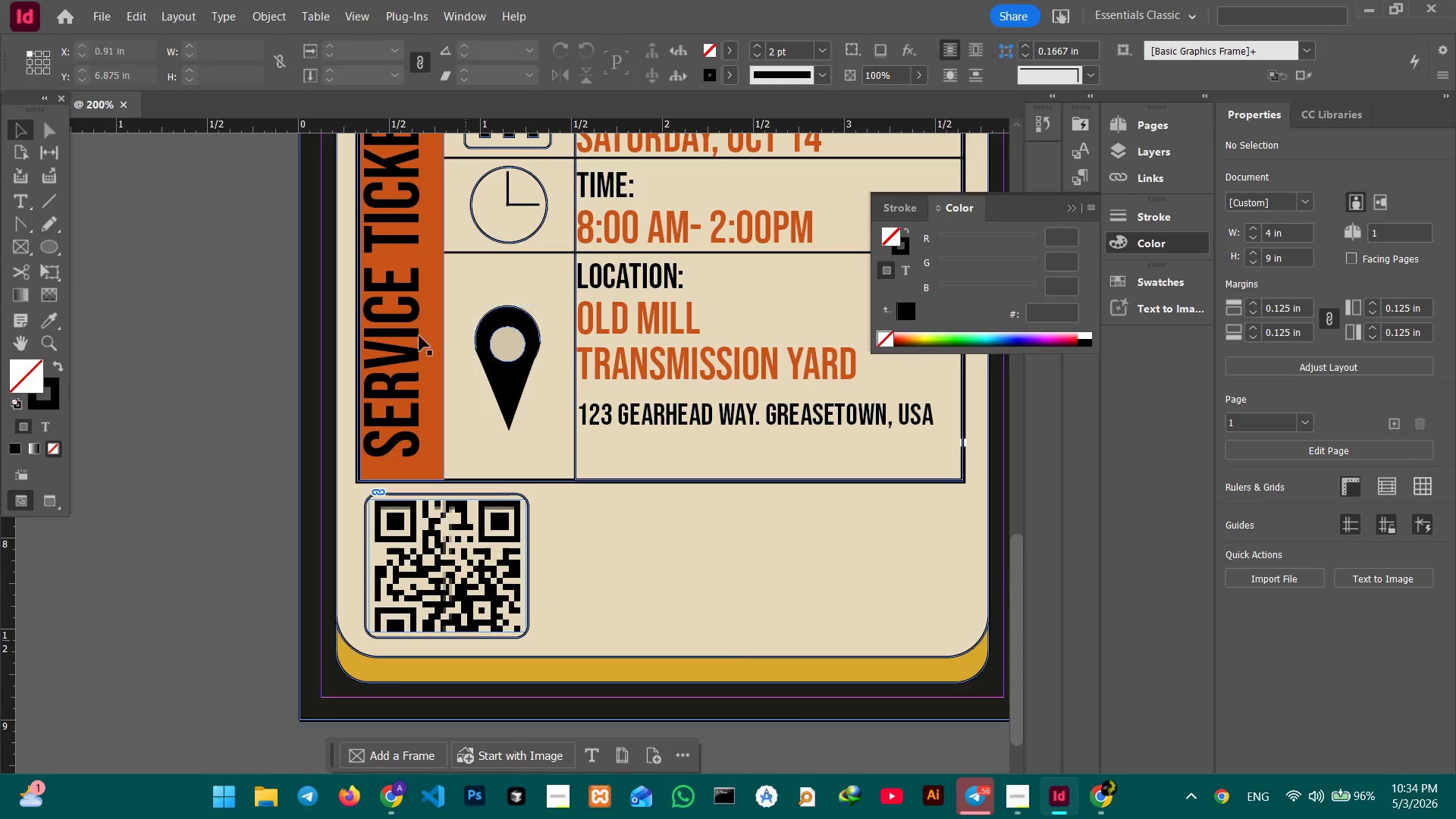 
left_click([27, 207])
 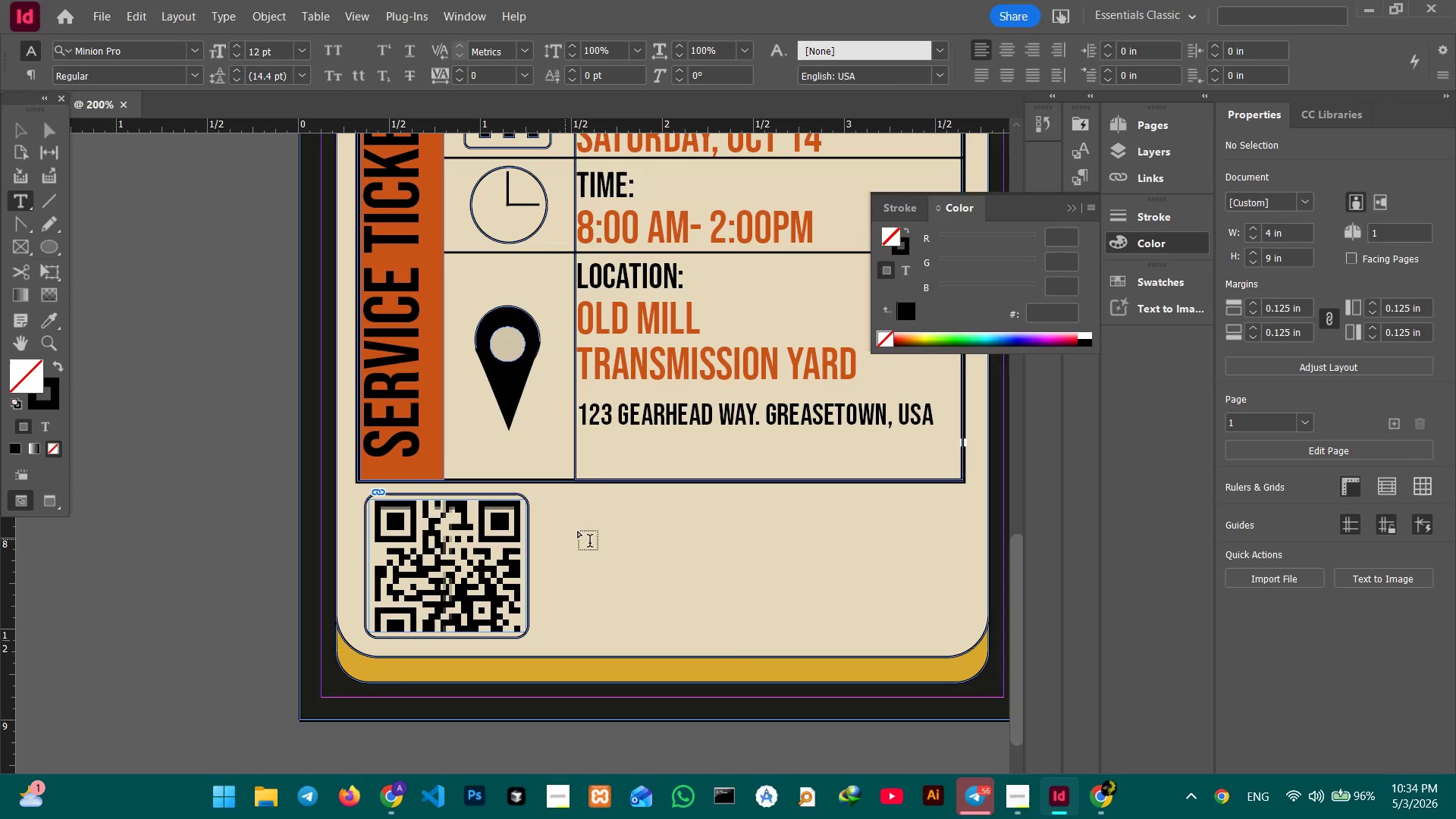 
left_click([561, 510])
 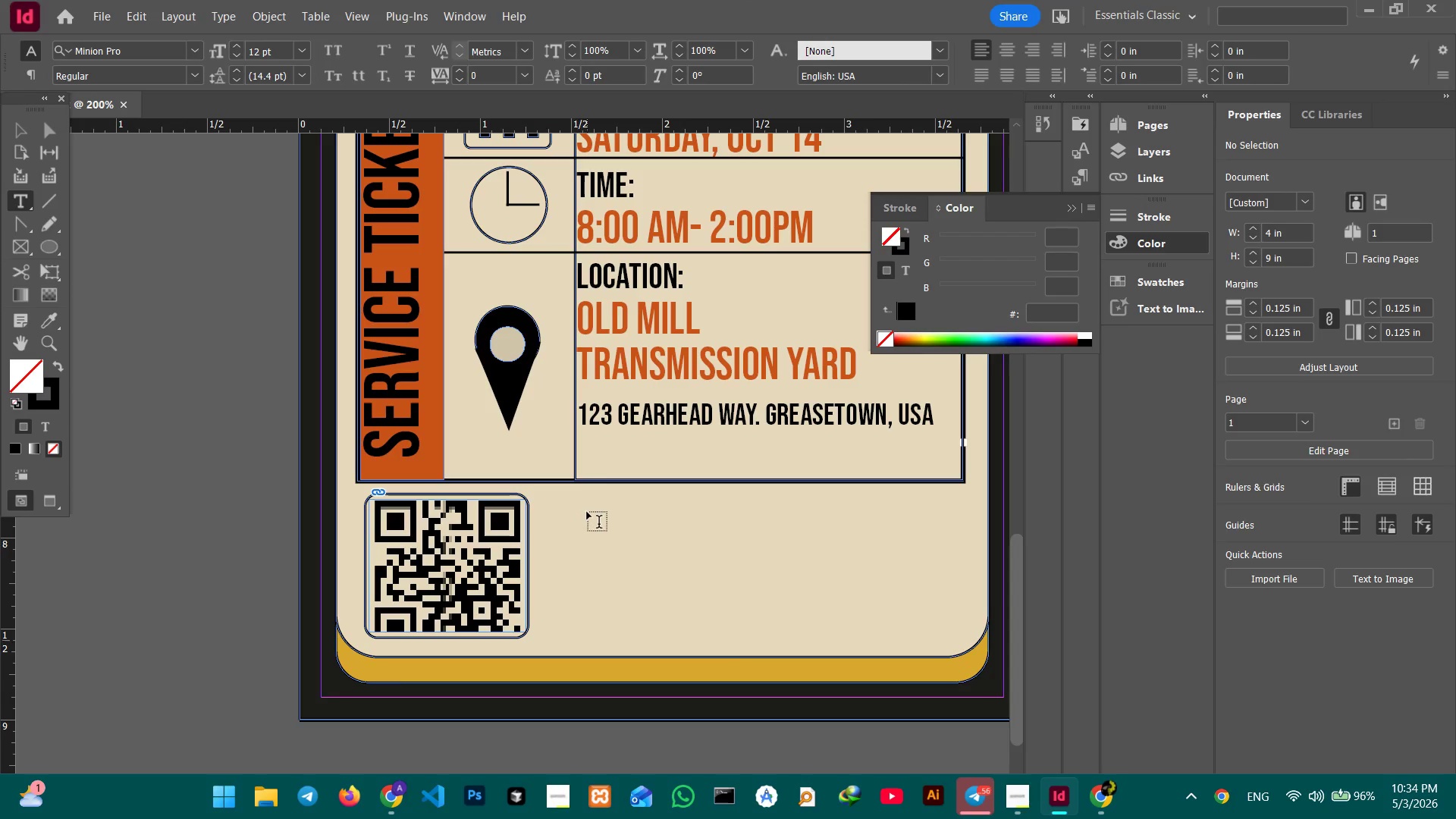 
left_click([587, 512])
 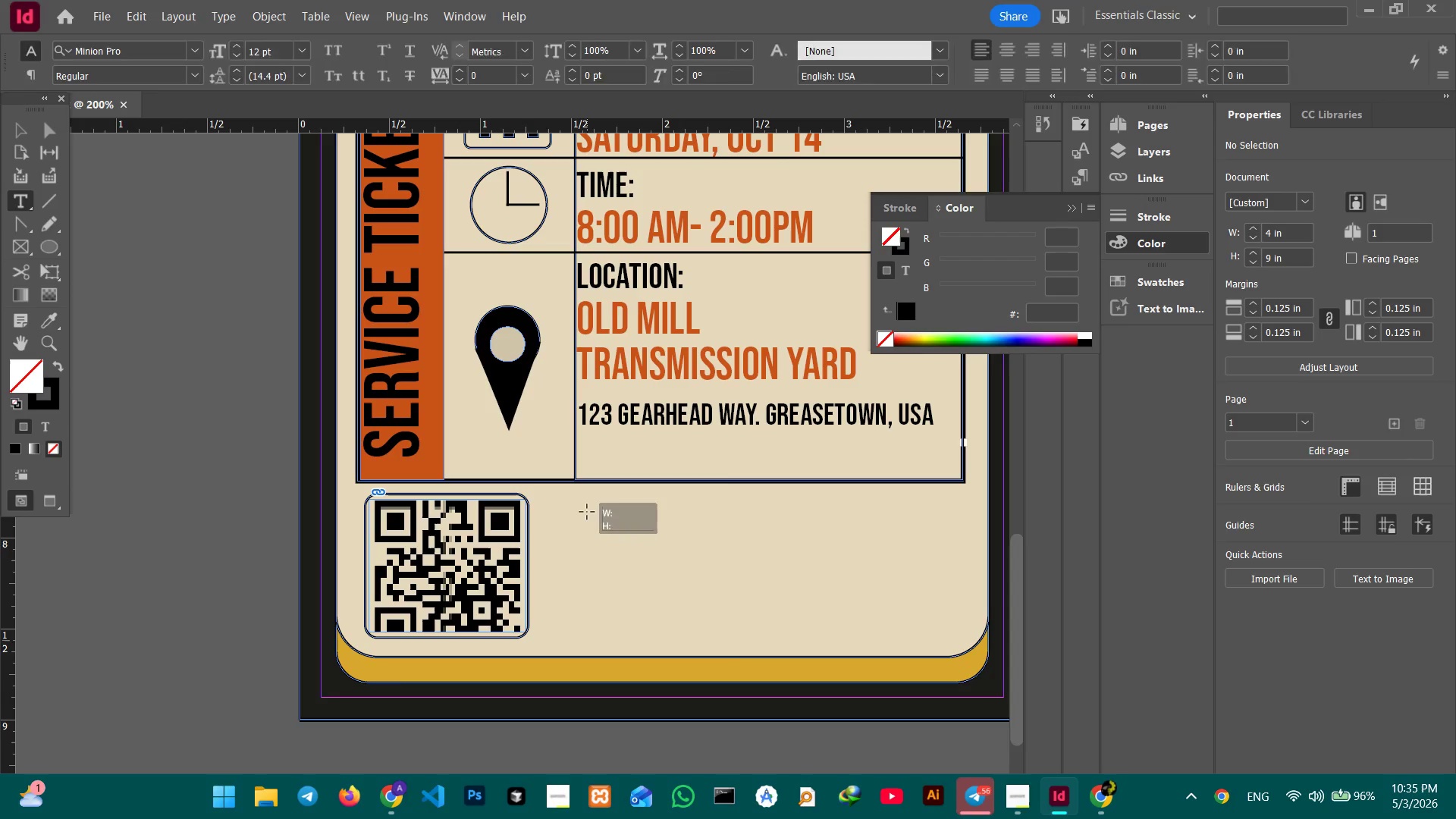 
double_click([587, 512])
 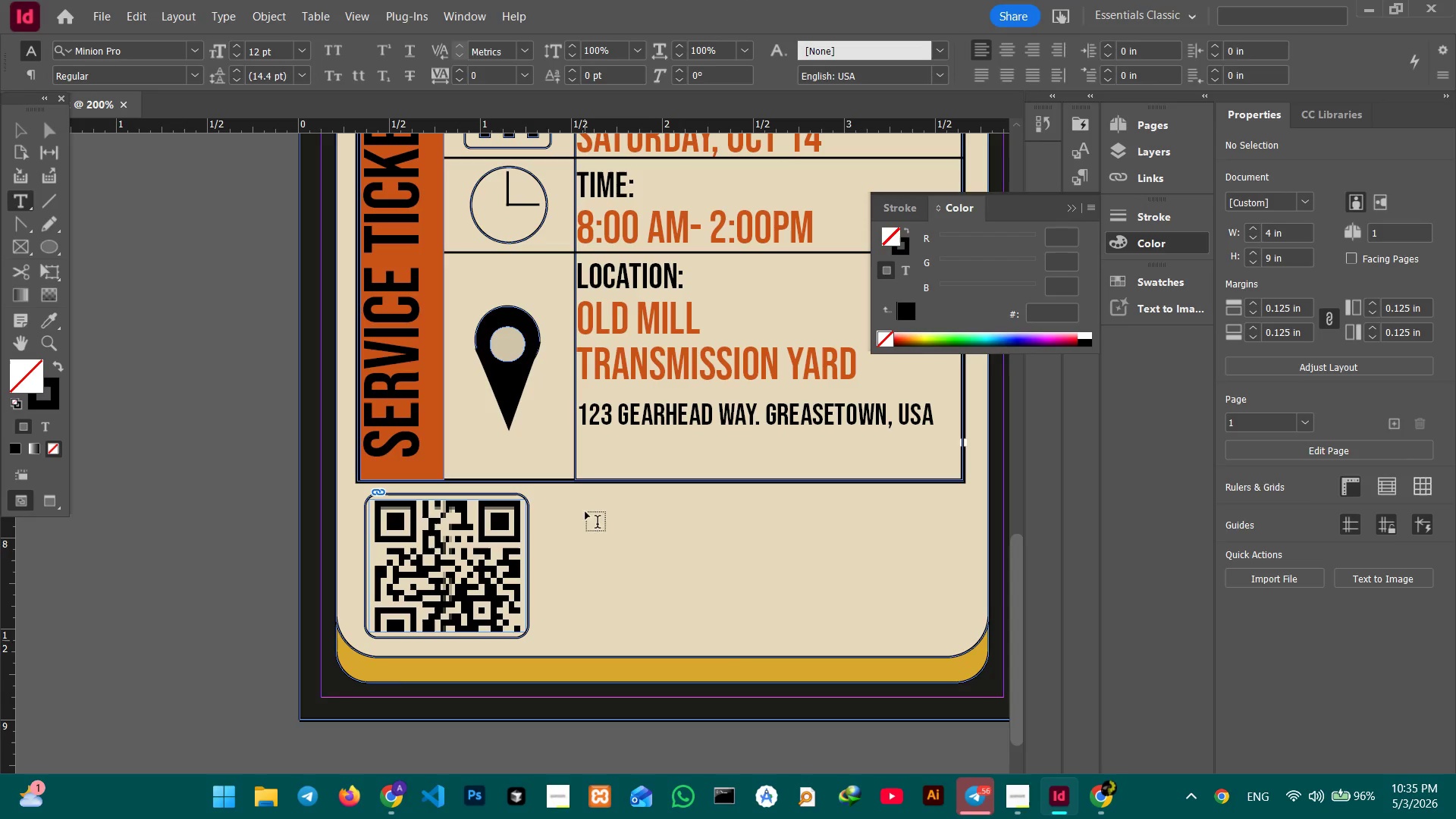 
type(SCA)
 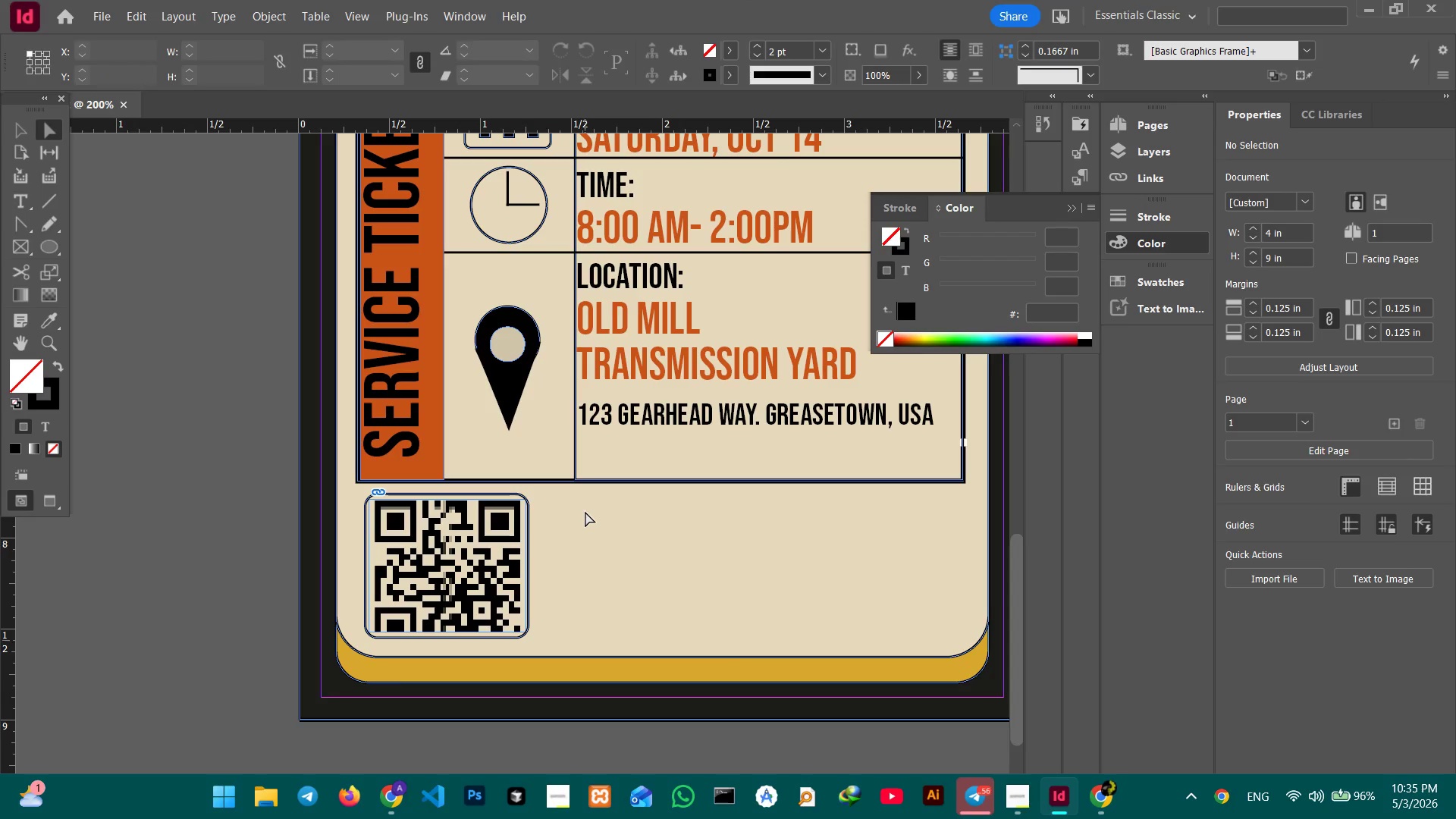 
hold_key(key=AltLeft, duration=3.2)
scroll: coordinate [585, 512], scroll_direction: down, amount: 4.0
 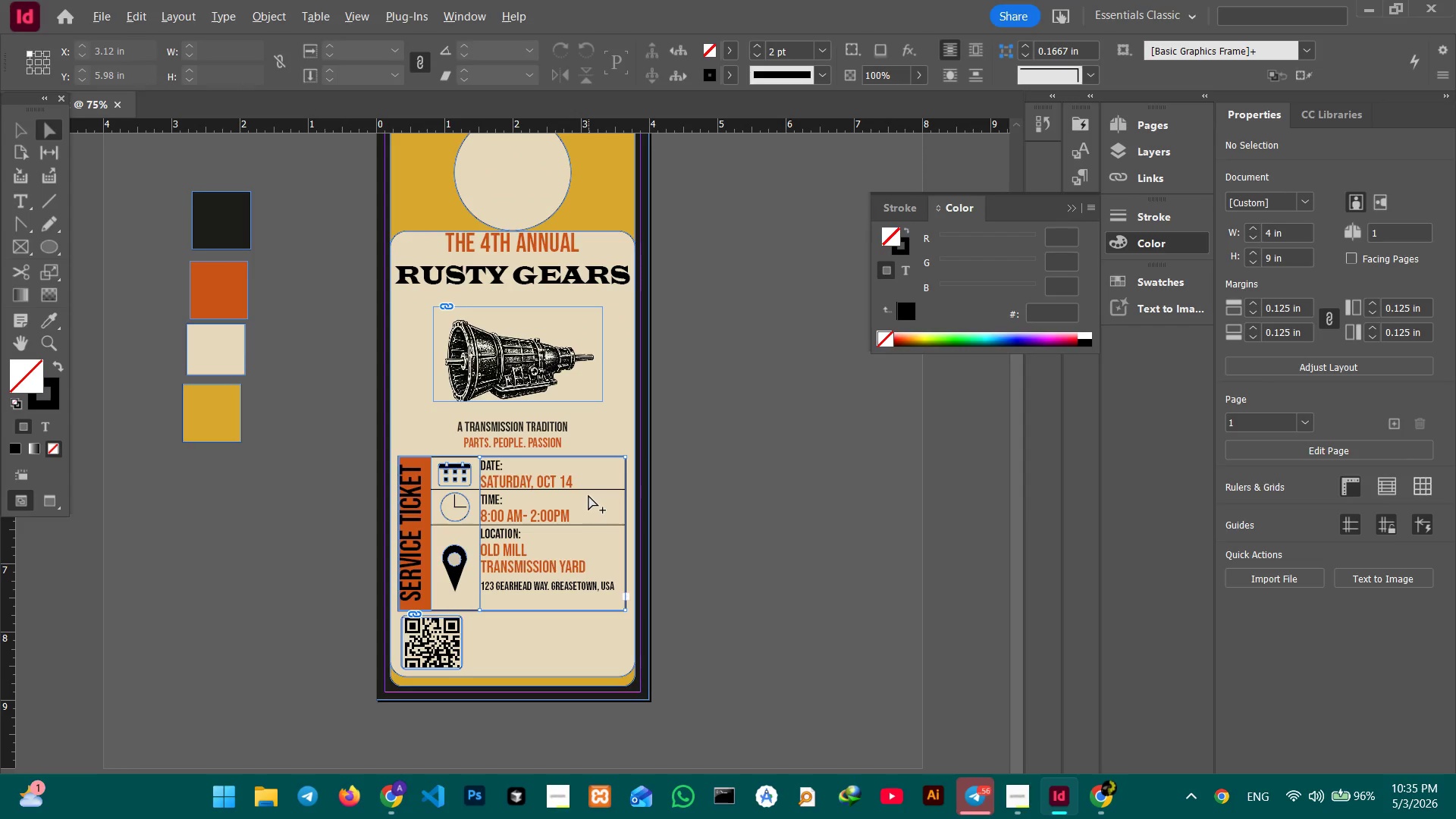 
scroll: coordinate [588, 495], scroll_direction: none, amount: 0.0
 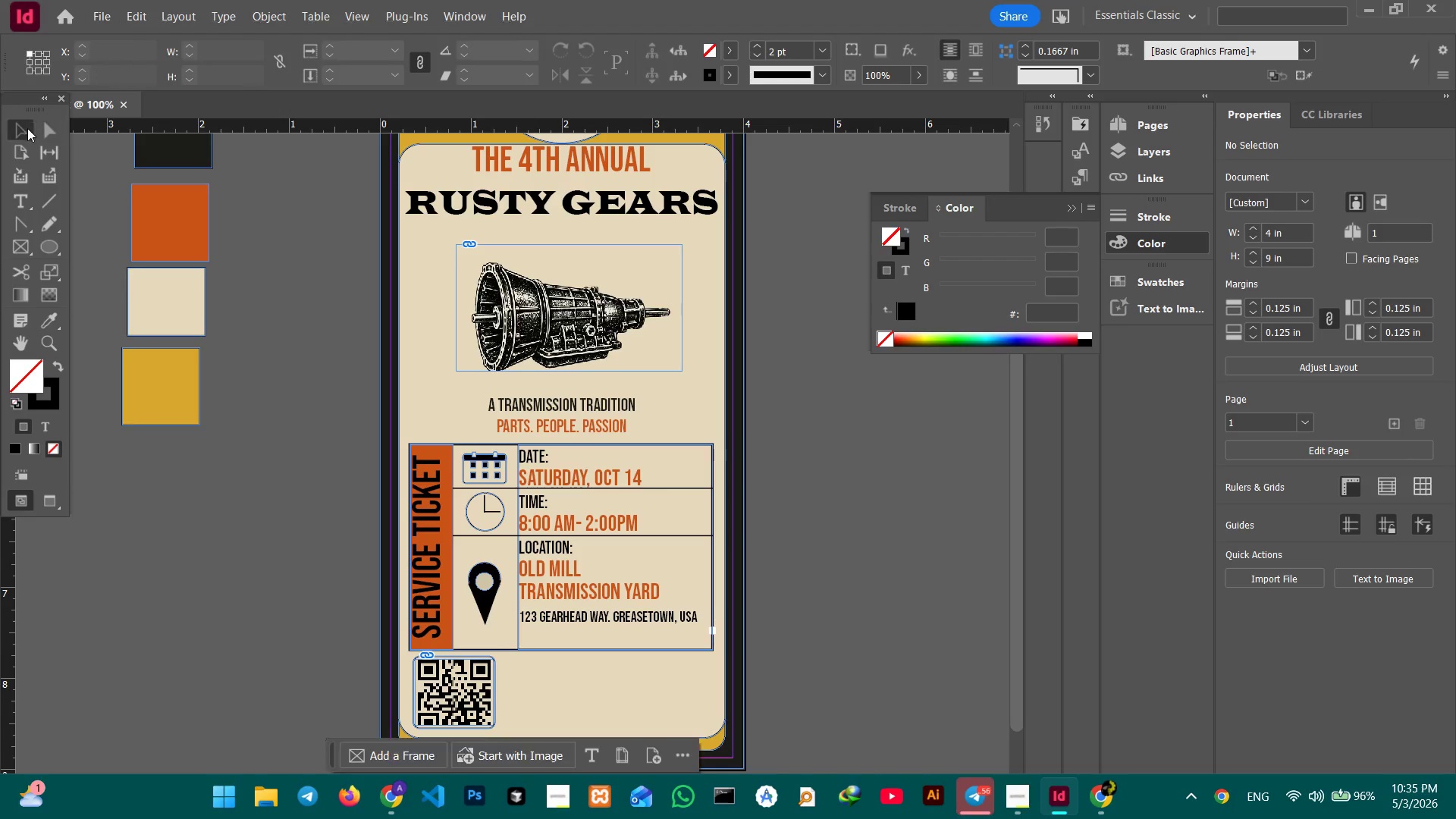 
left_click([560, 592])
 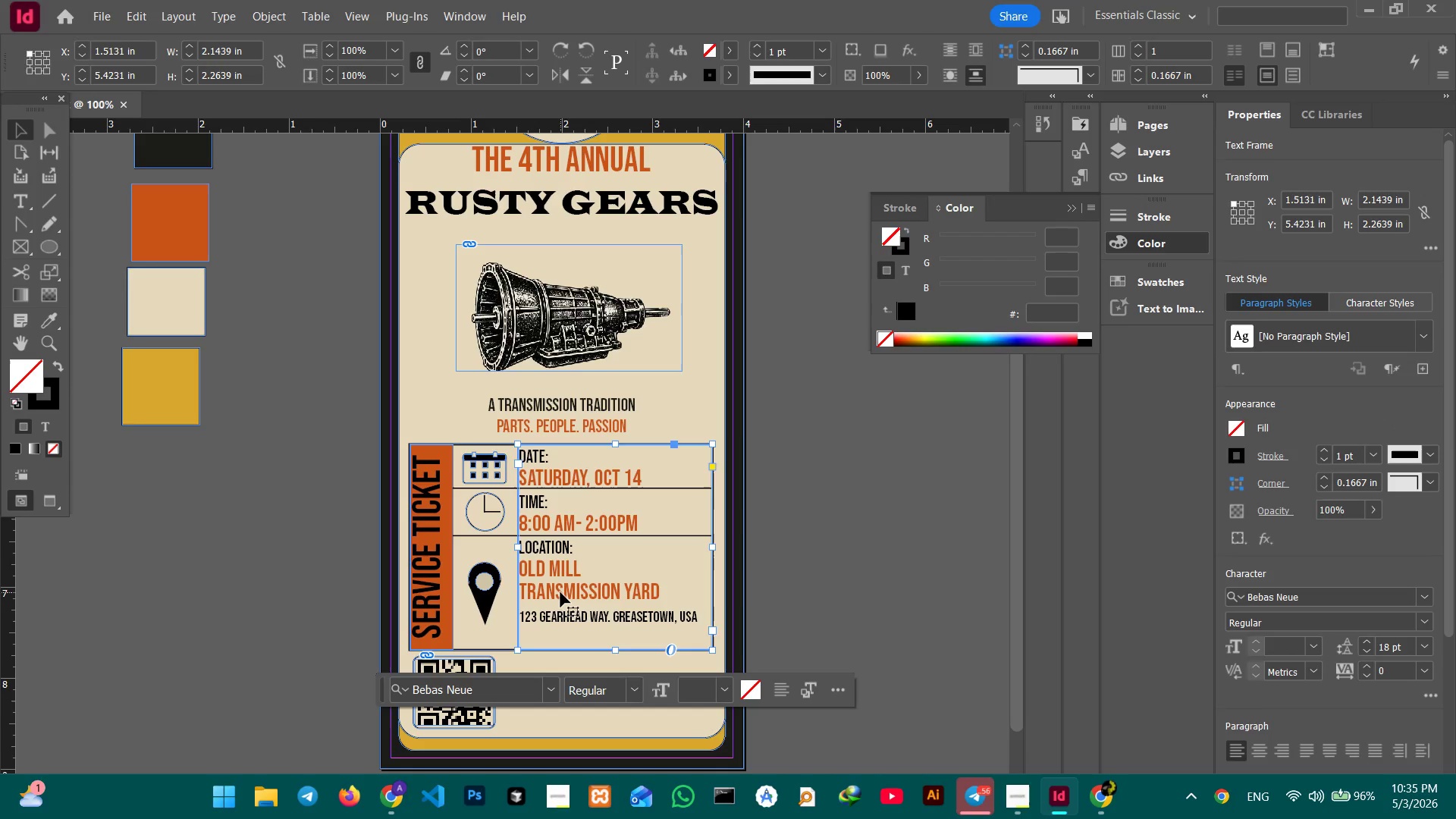 
key(Control+C)
 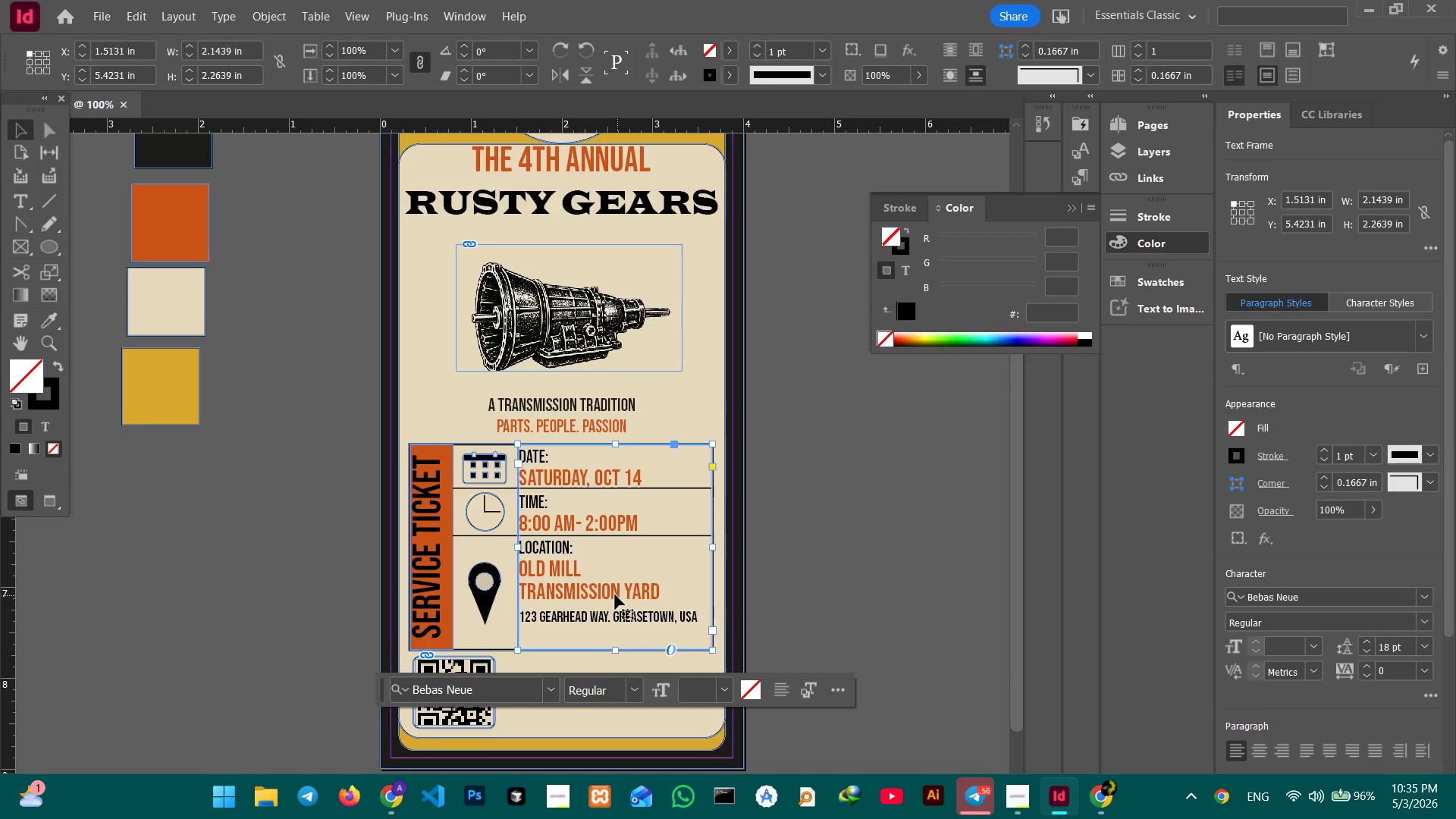 
scroll: coordinate [604, 581], scroll_direction: down, amount: 4.0
 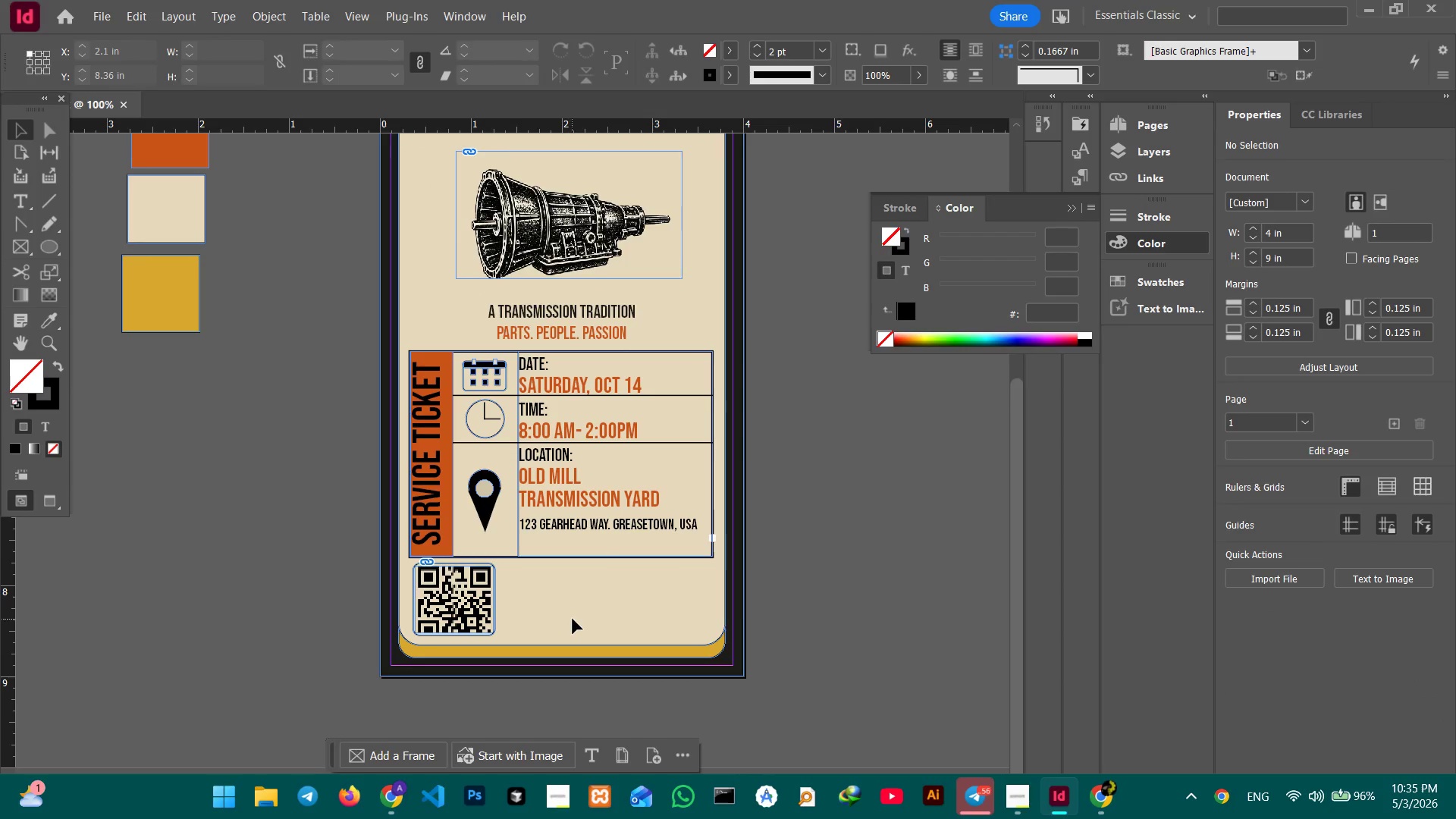 
key(Control+V)
 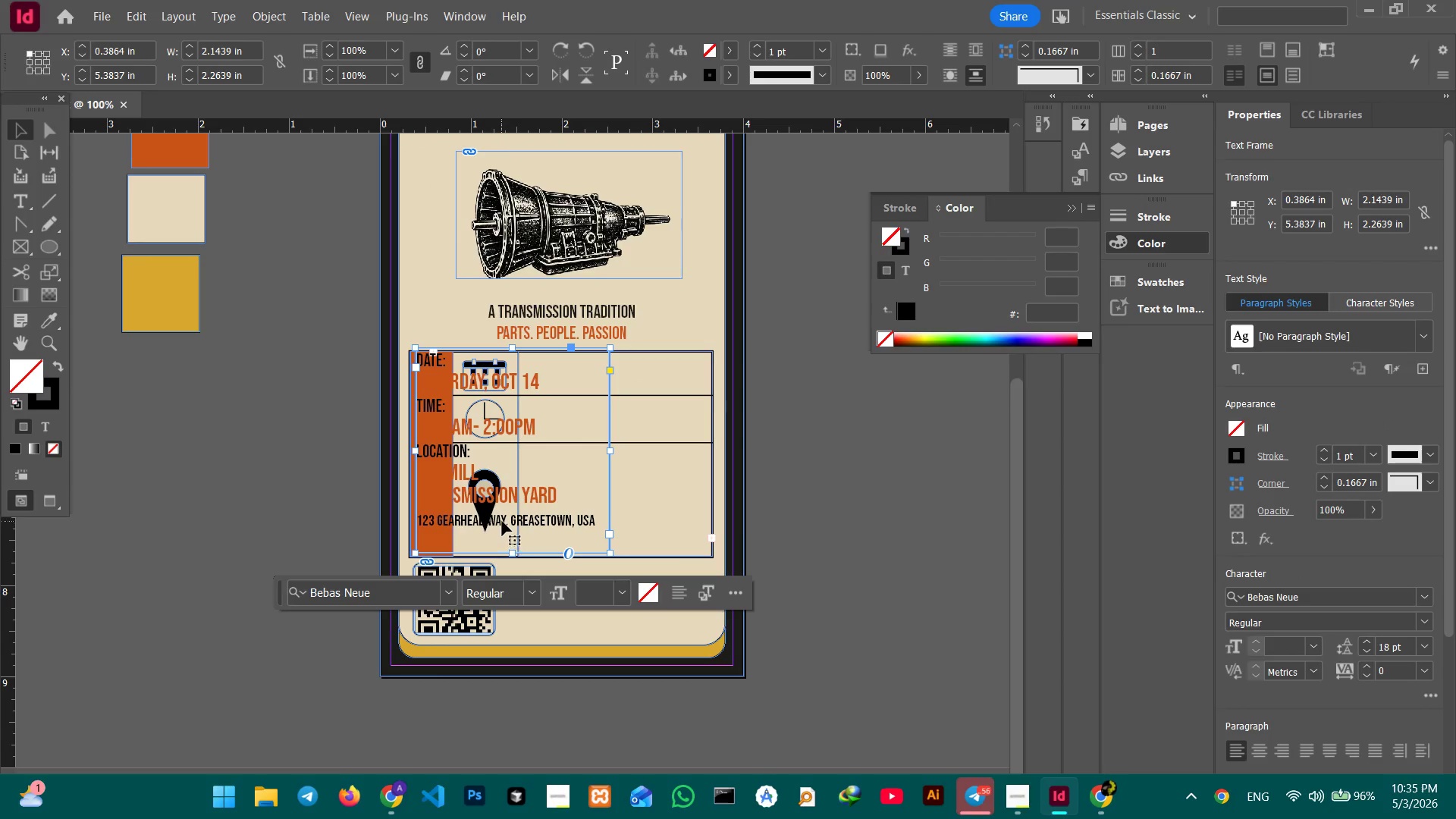 
key(Control+Z)
 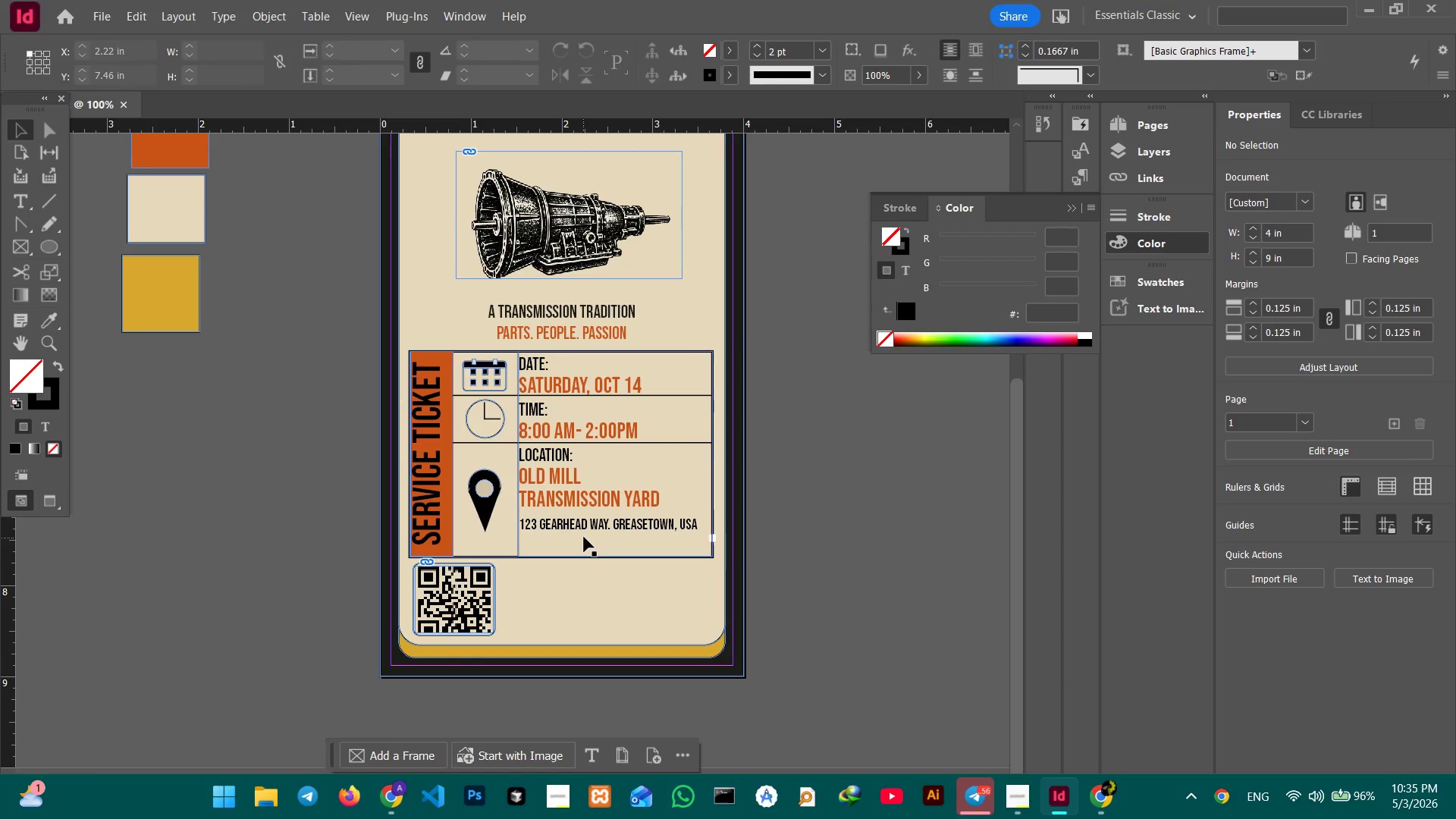 
left_click([584, 523])
 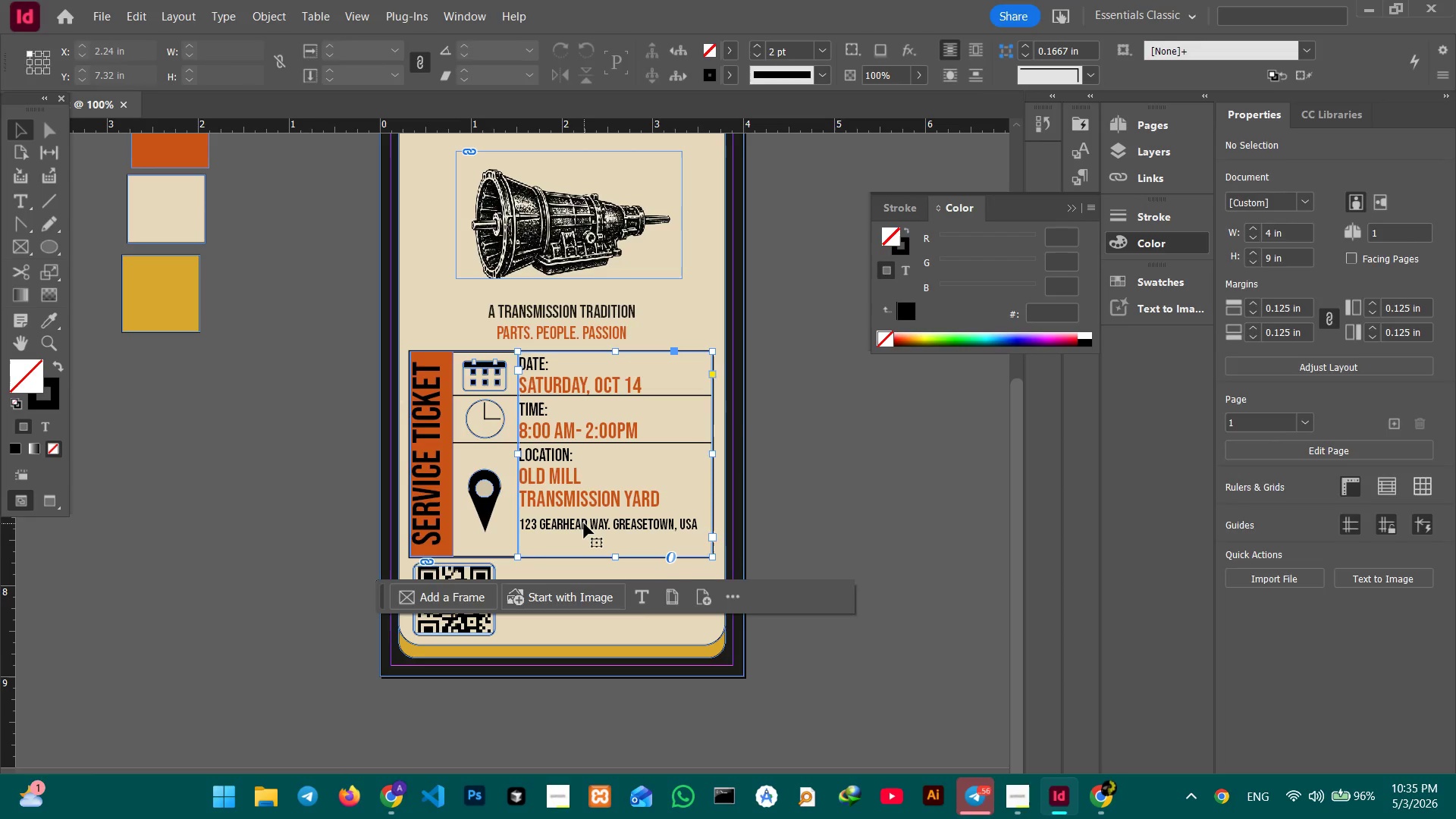 
key(Control+C)
 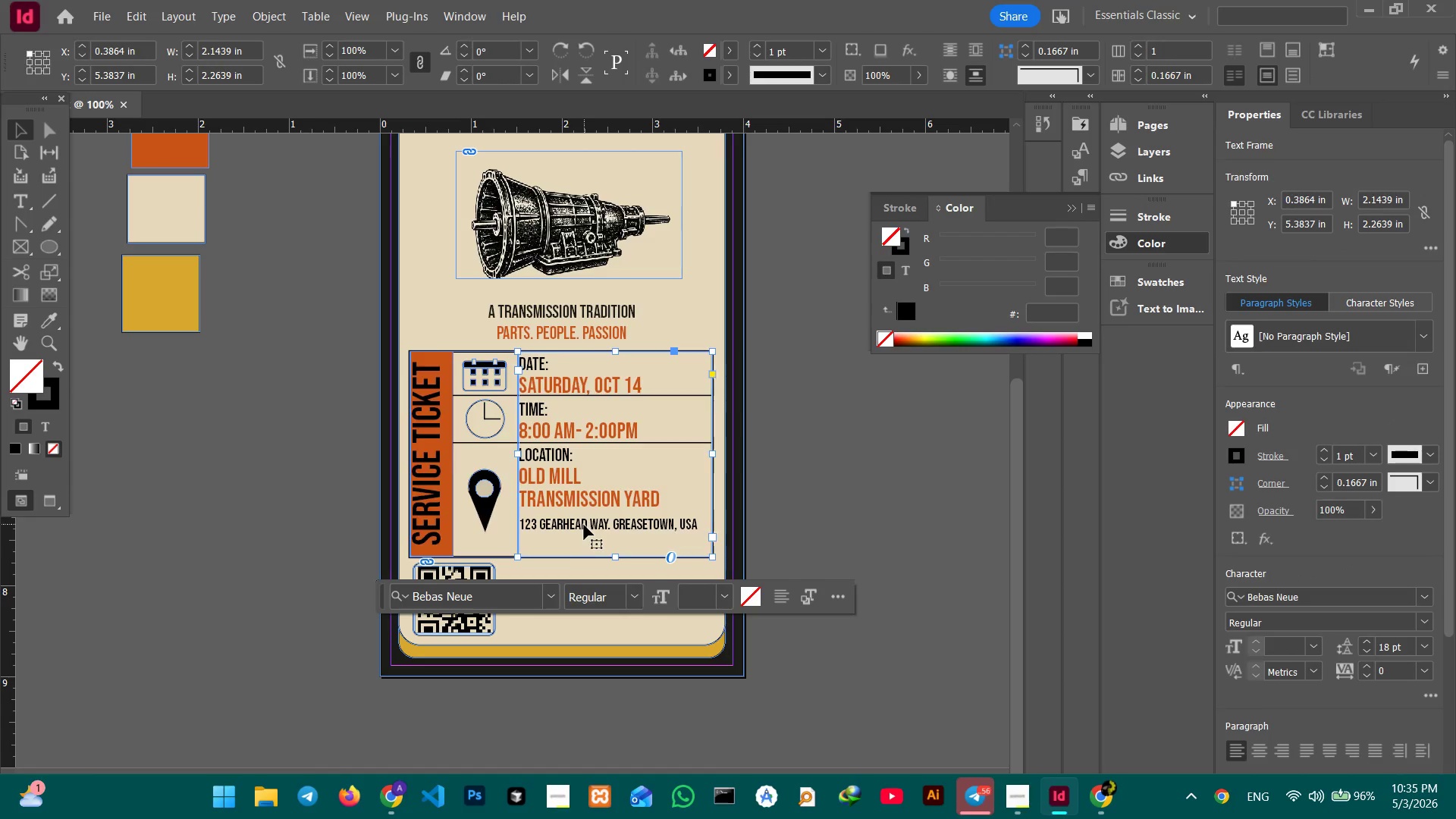 
key(Control+V)
 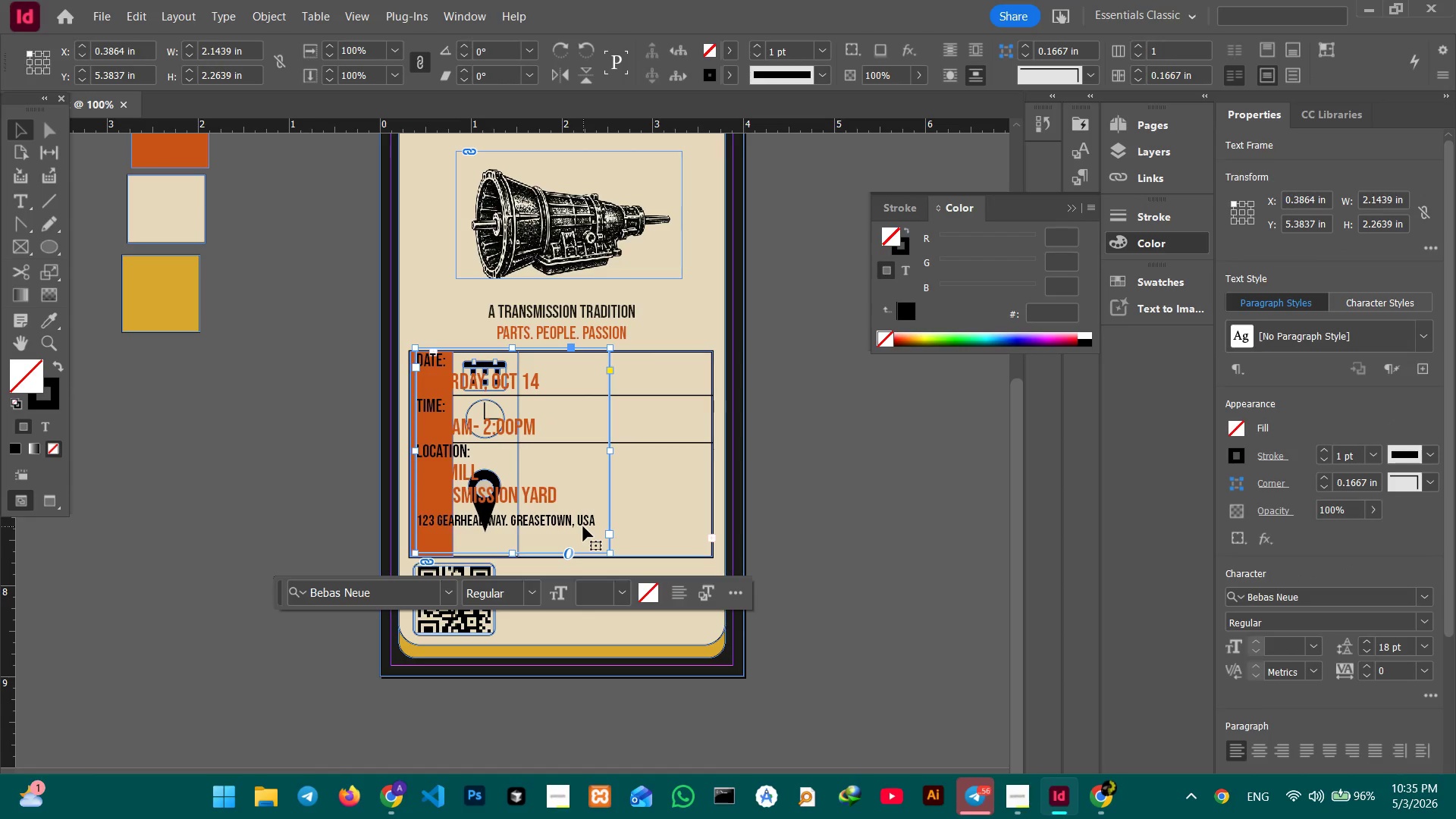 
key(Control+Z)
 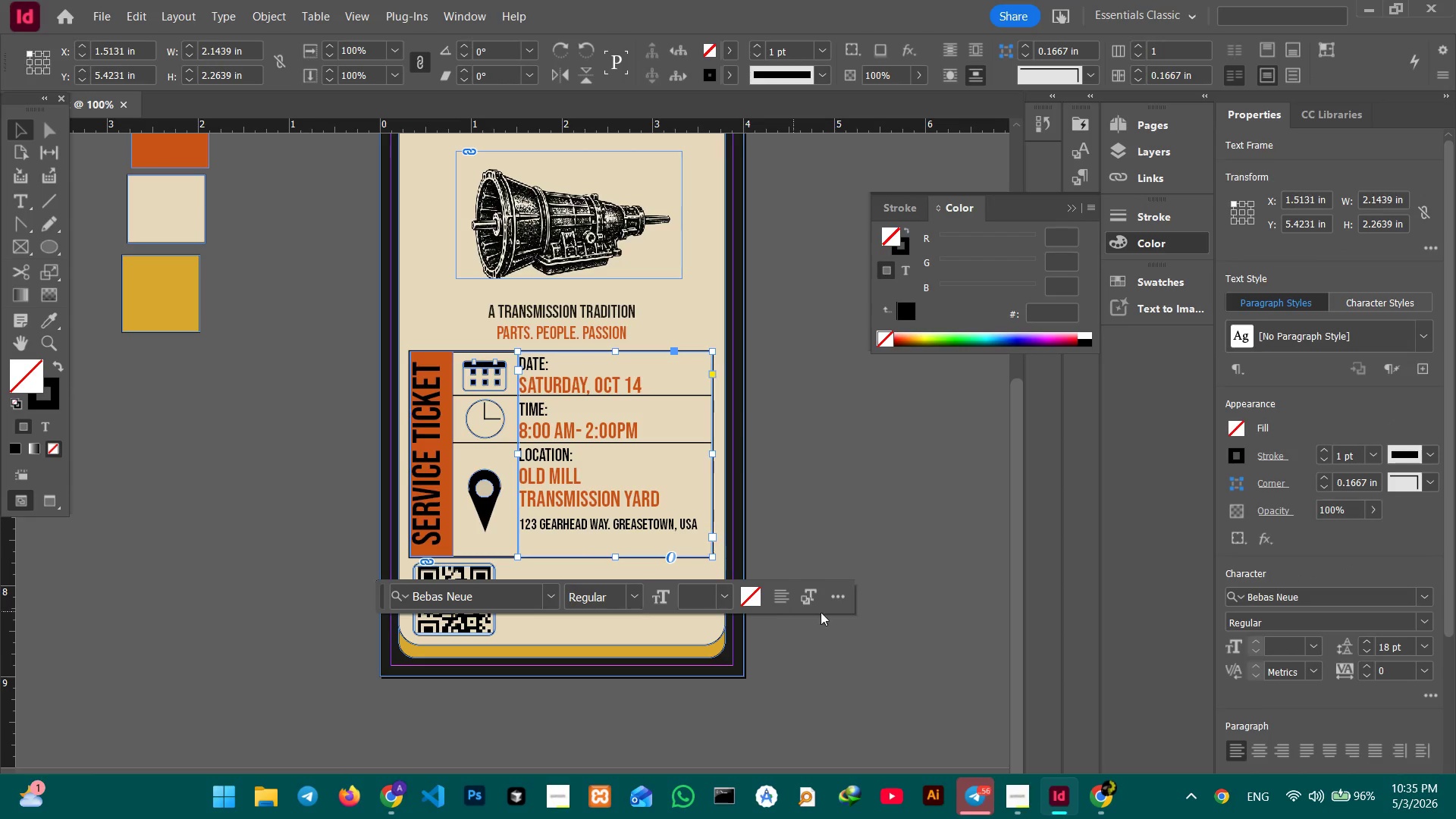 
left_click([843, 598])
 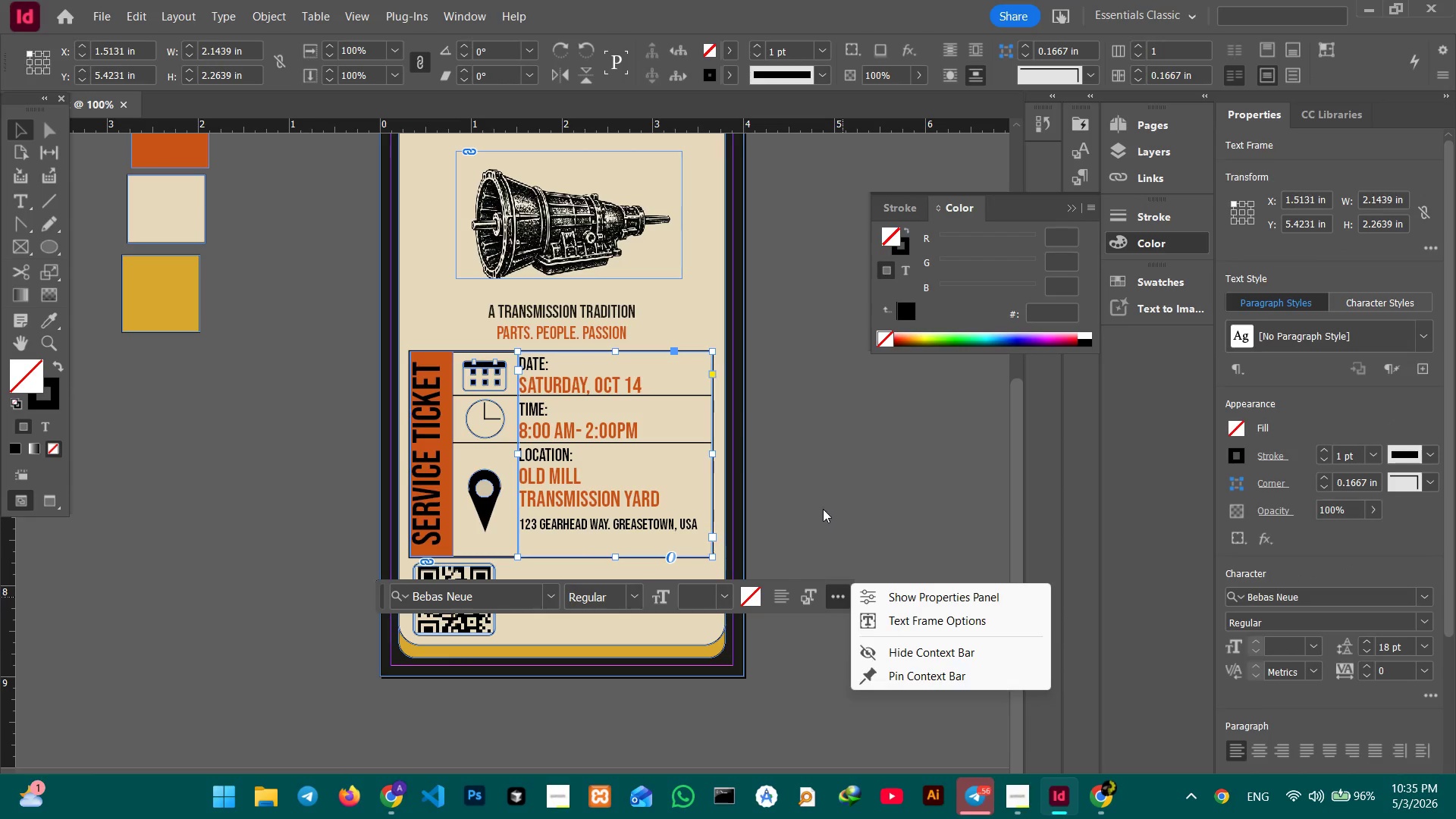 
left_click([823, 509])
 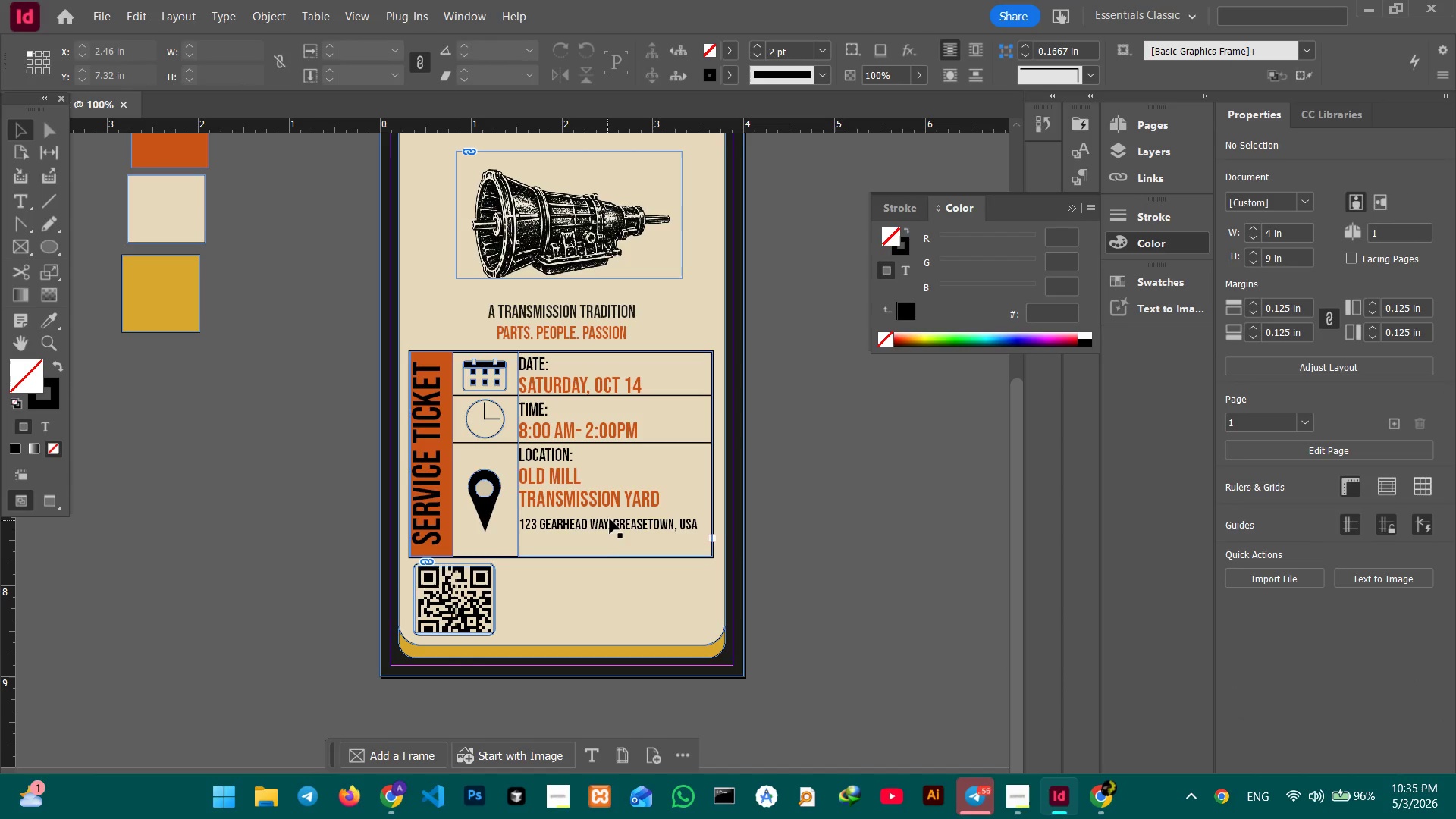 
left_click([610, 516])
 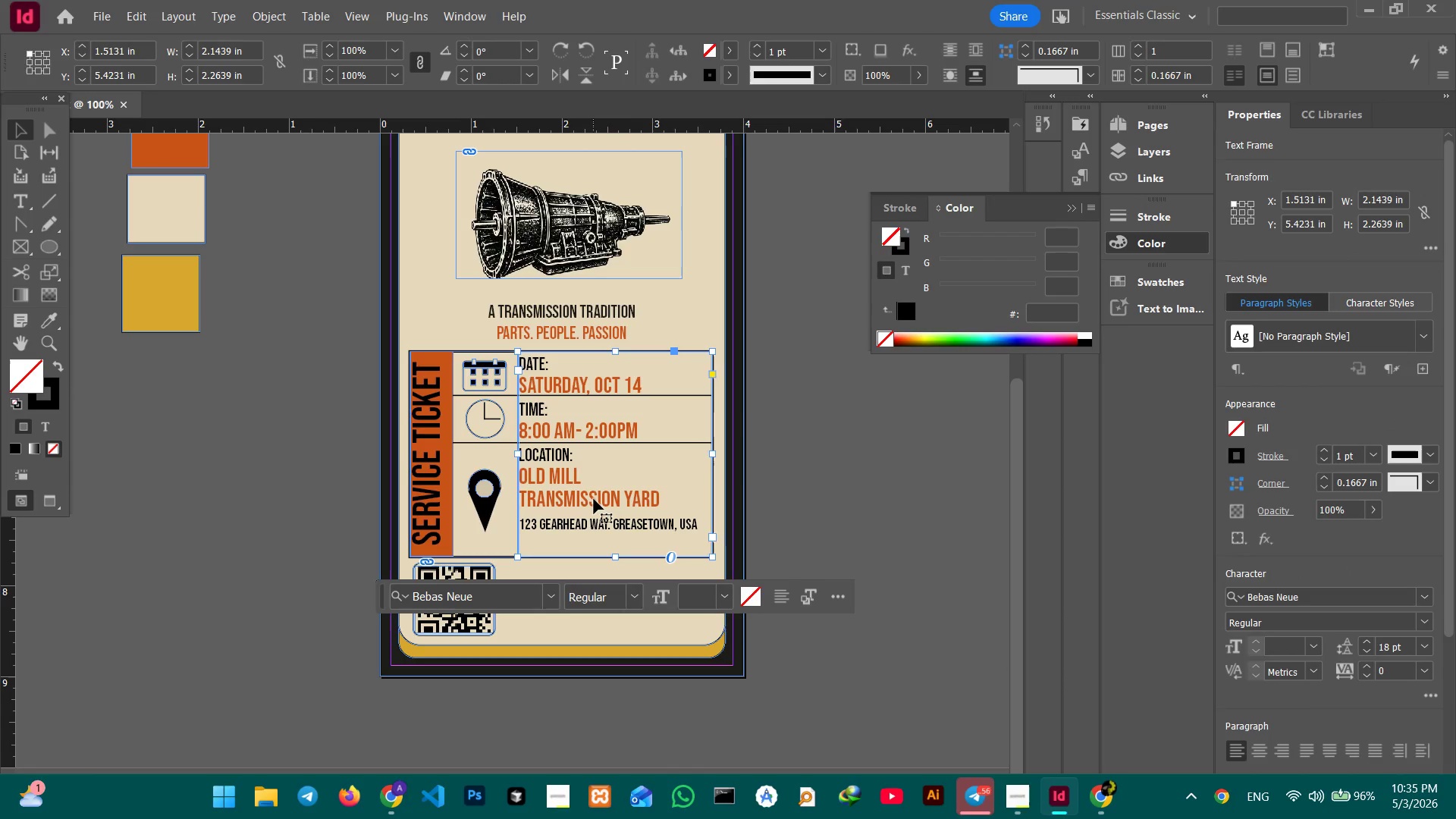 
scroll: coordinate [594, 499], scroll_direction: down, amount: 3.0
 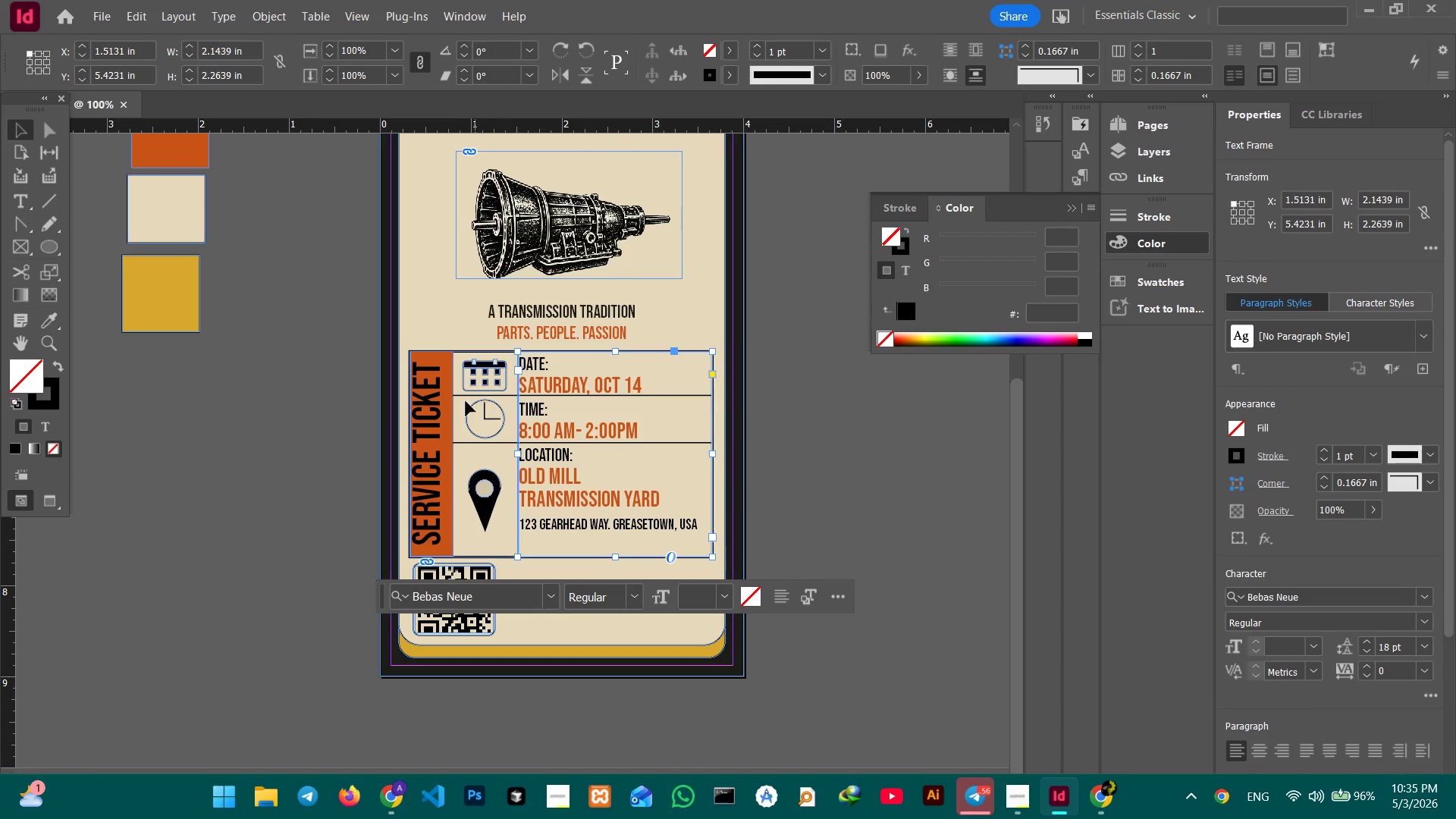 
left_click([439, 413])
 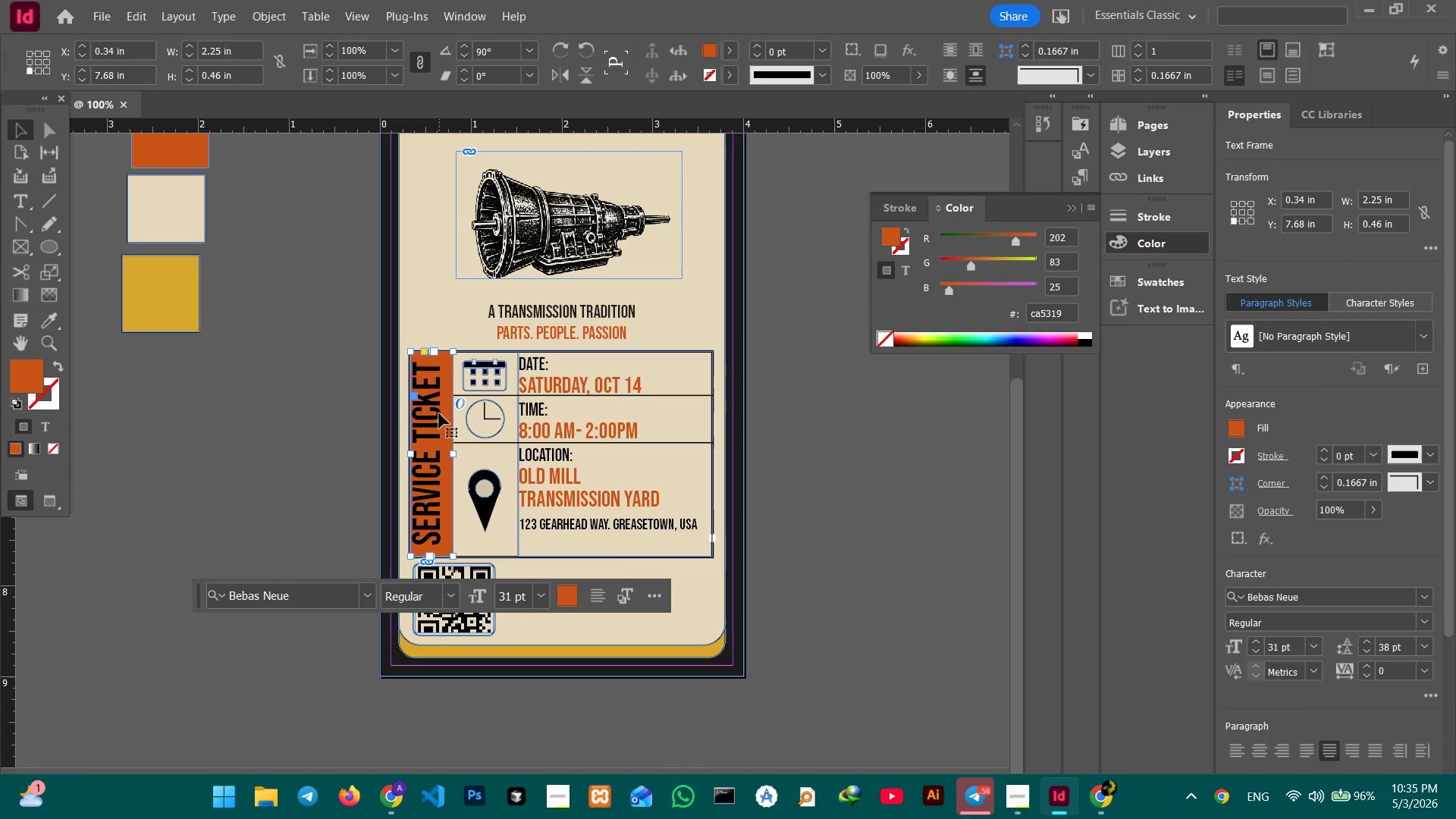 
key(Control+C)
 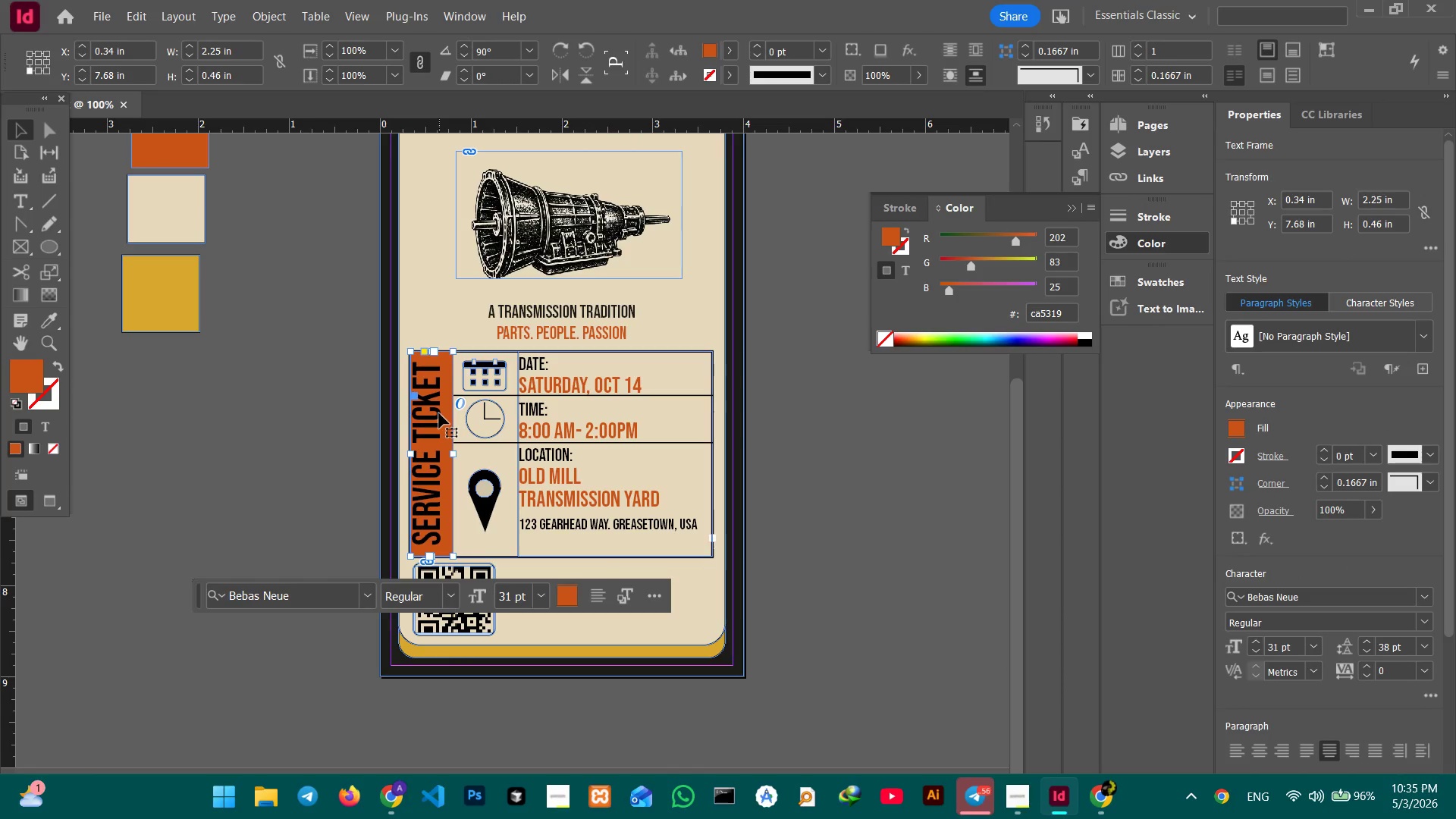 
key(Control+V)
 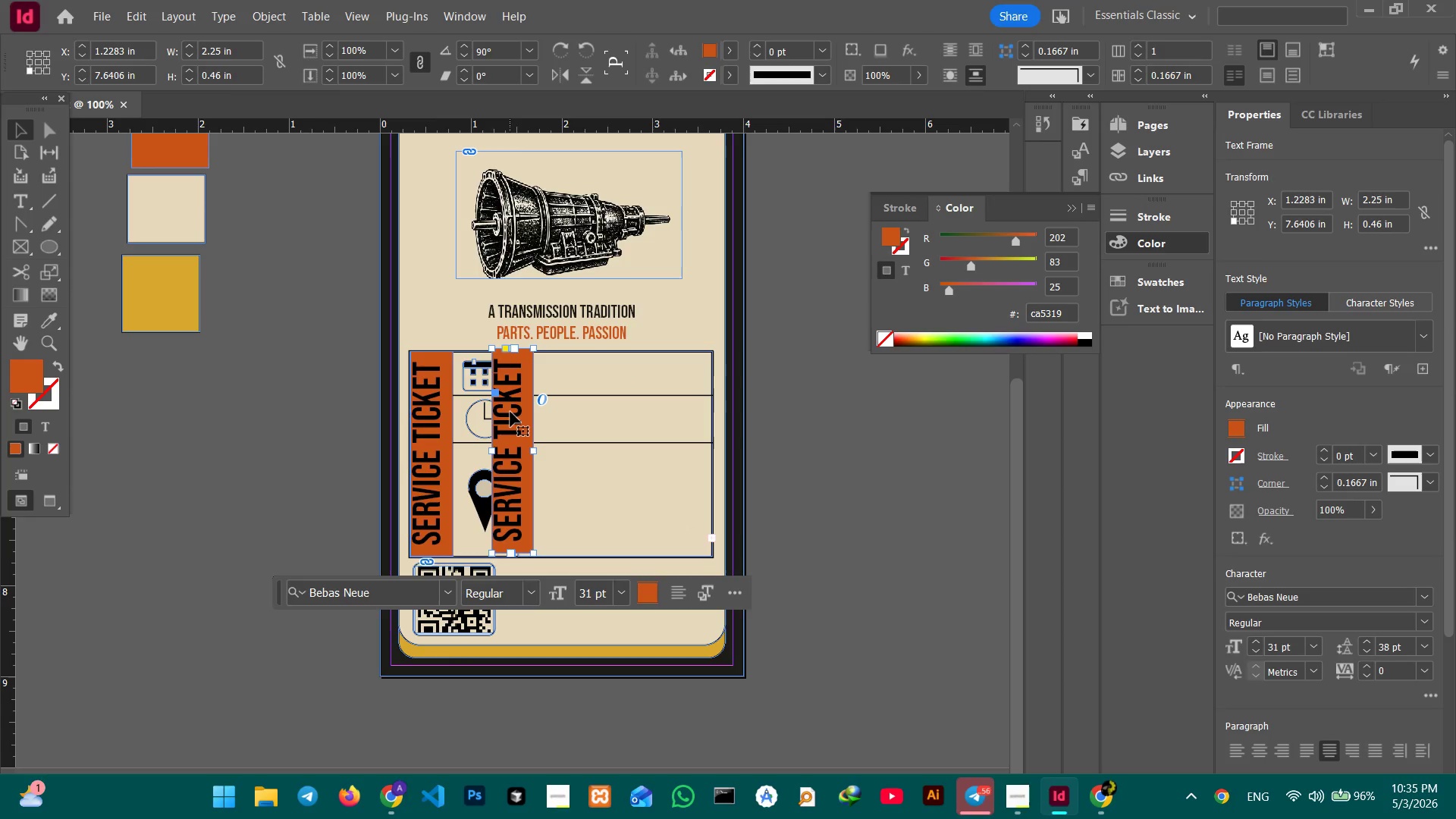 
left_click_drag(start_coordinate=[510, 412], to_coordinate=[847, 560])
 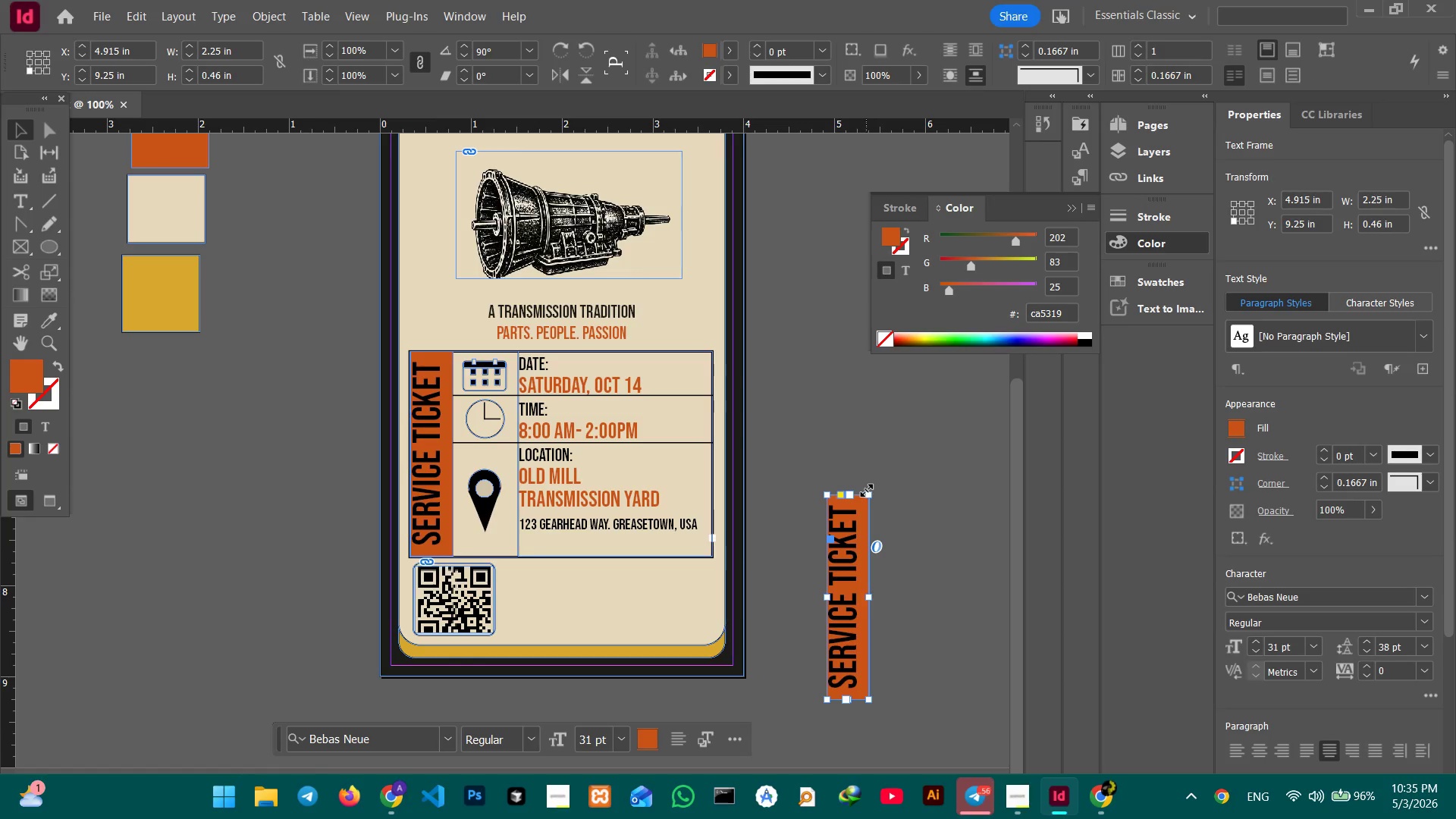 
key(Backspace)
 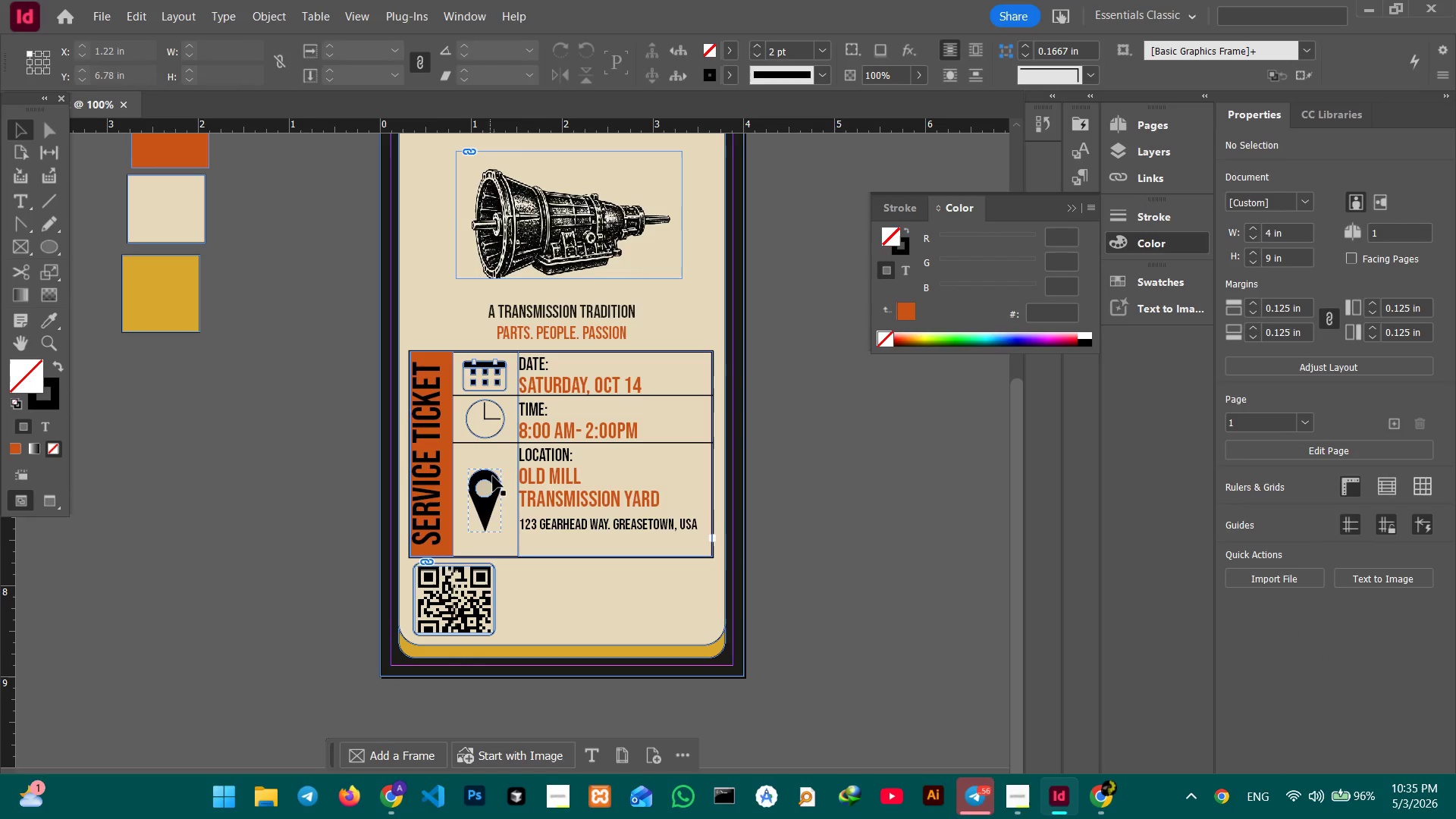 
left_click([545, 482])
 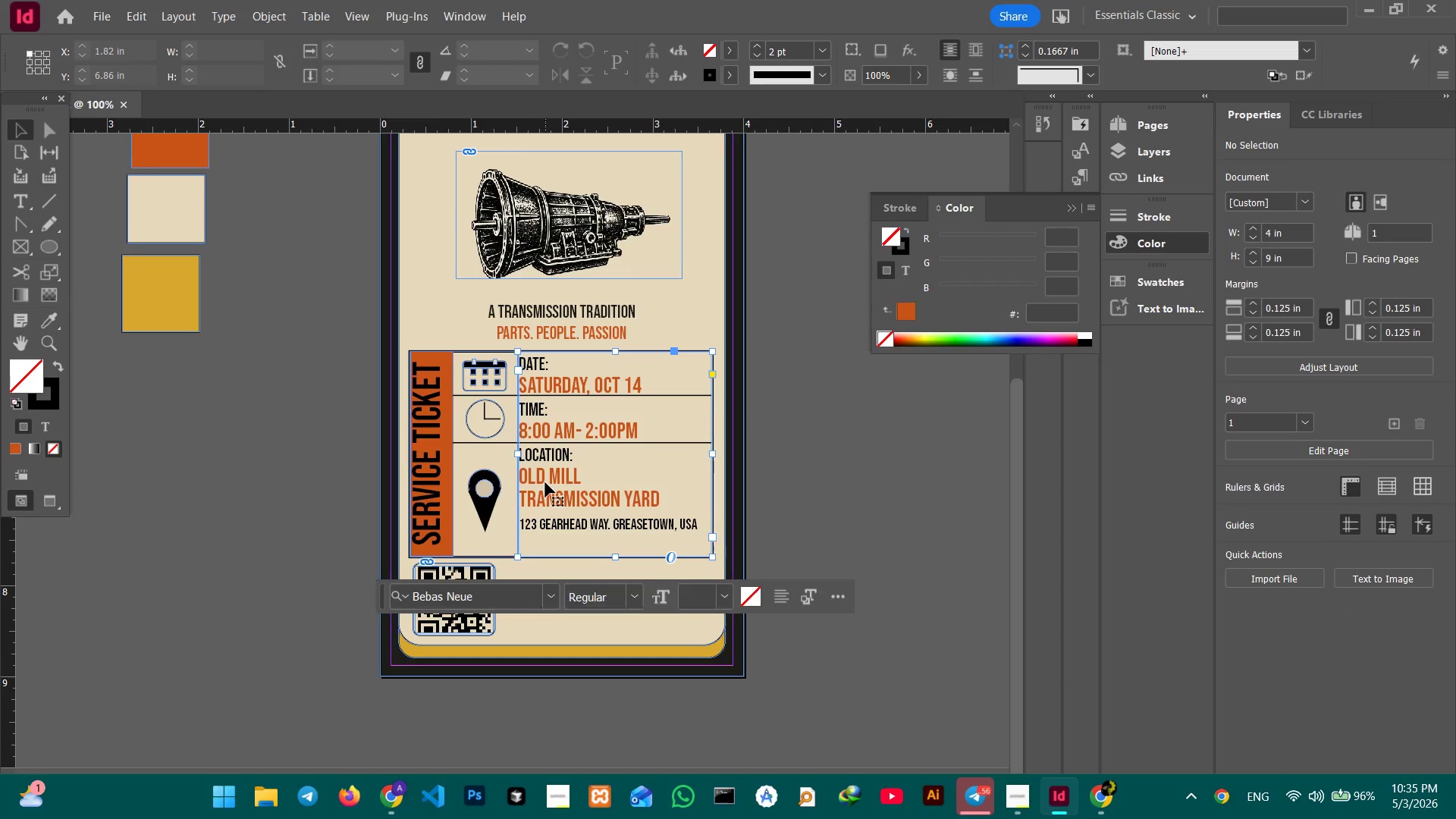 
key(Control+C)
 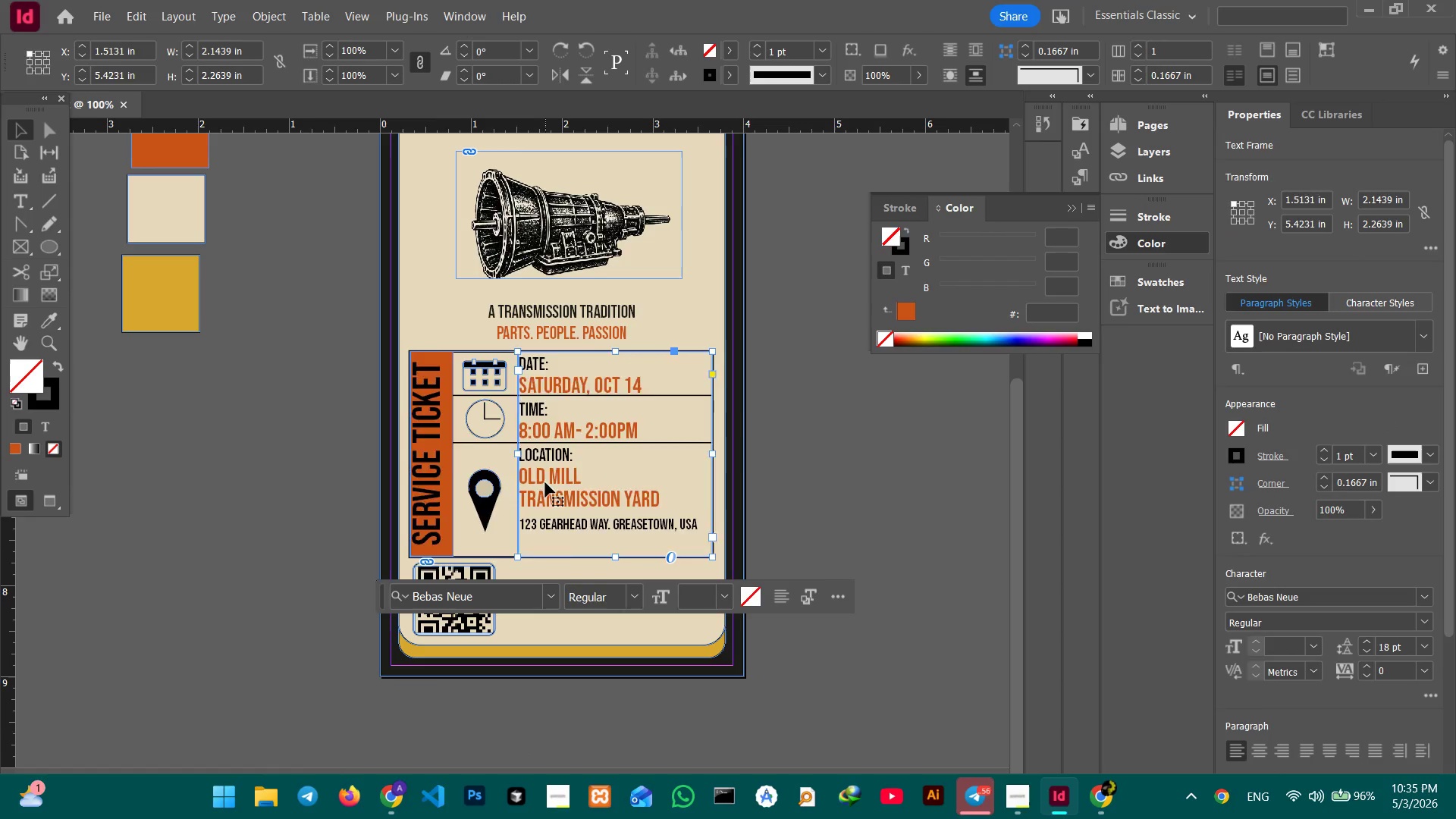 
key(Control+V)
 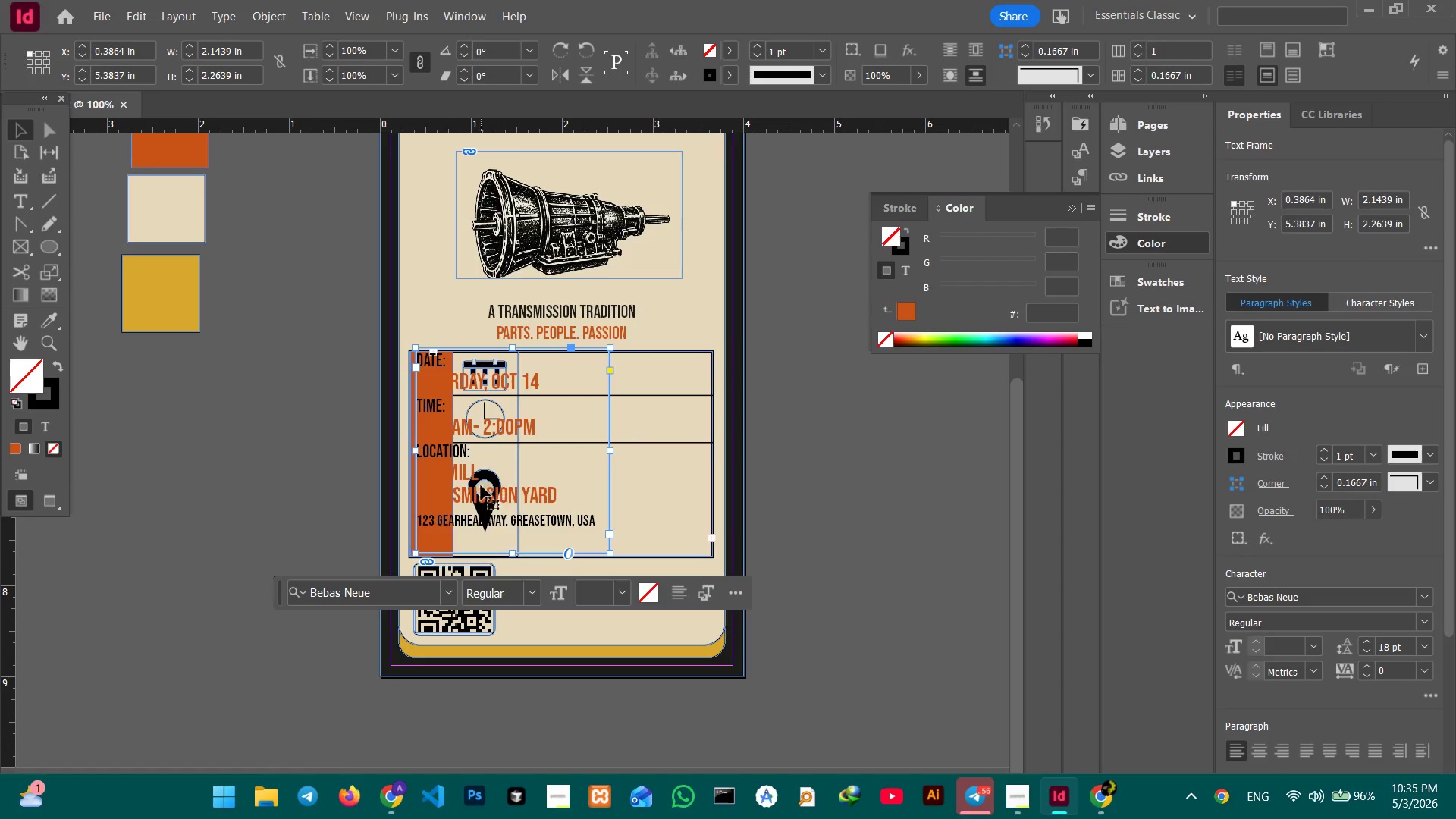 
left_click_drag(start_coordinate=[469, 491], to_coordinate=[575, 722])
 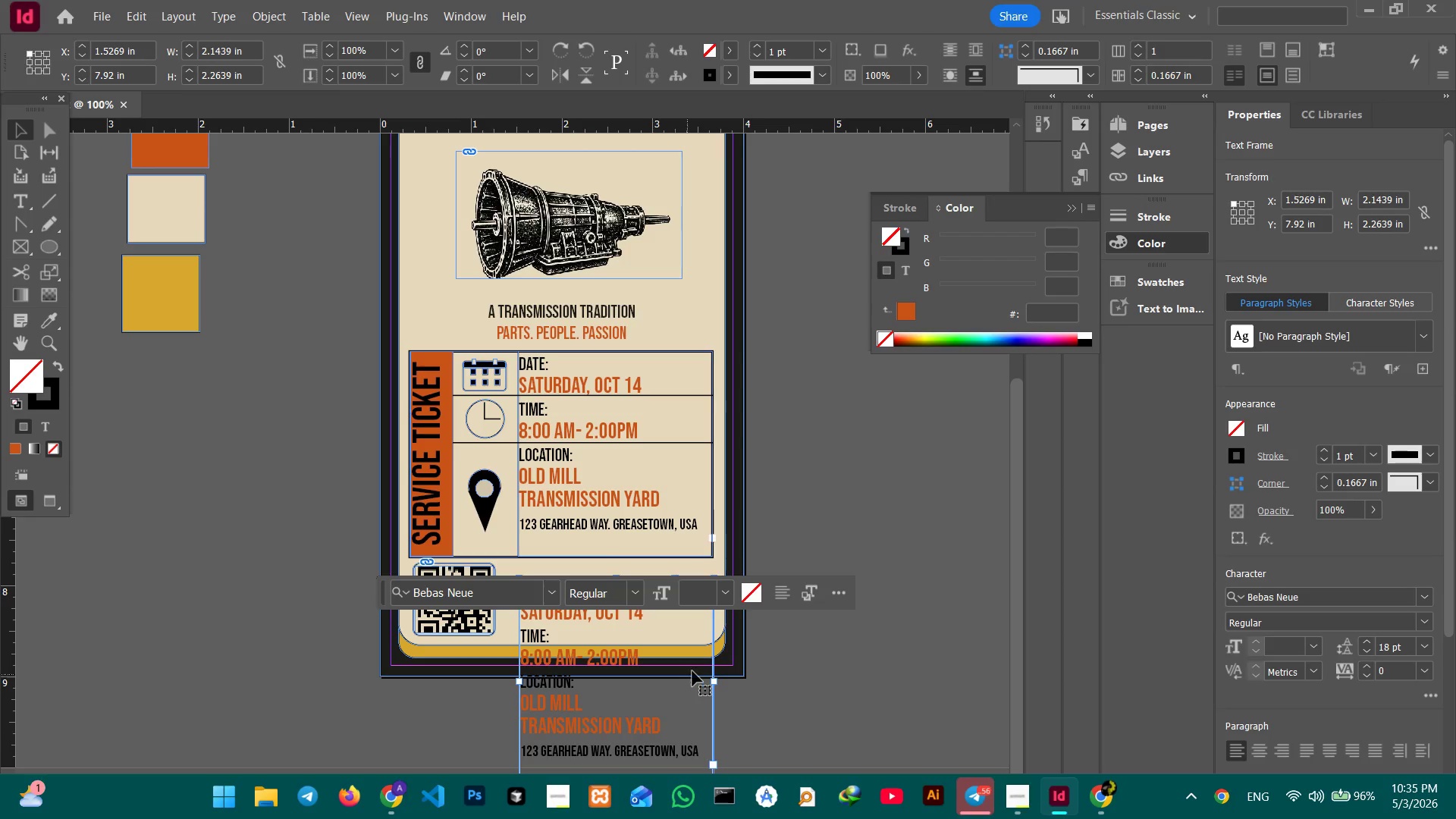 
scroll: coordinate [693, 670], scroll_direction: down, amount: 5.0
 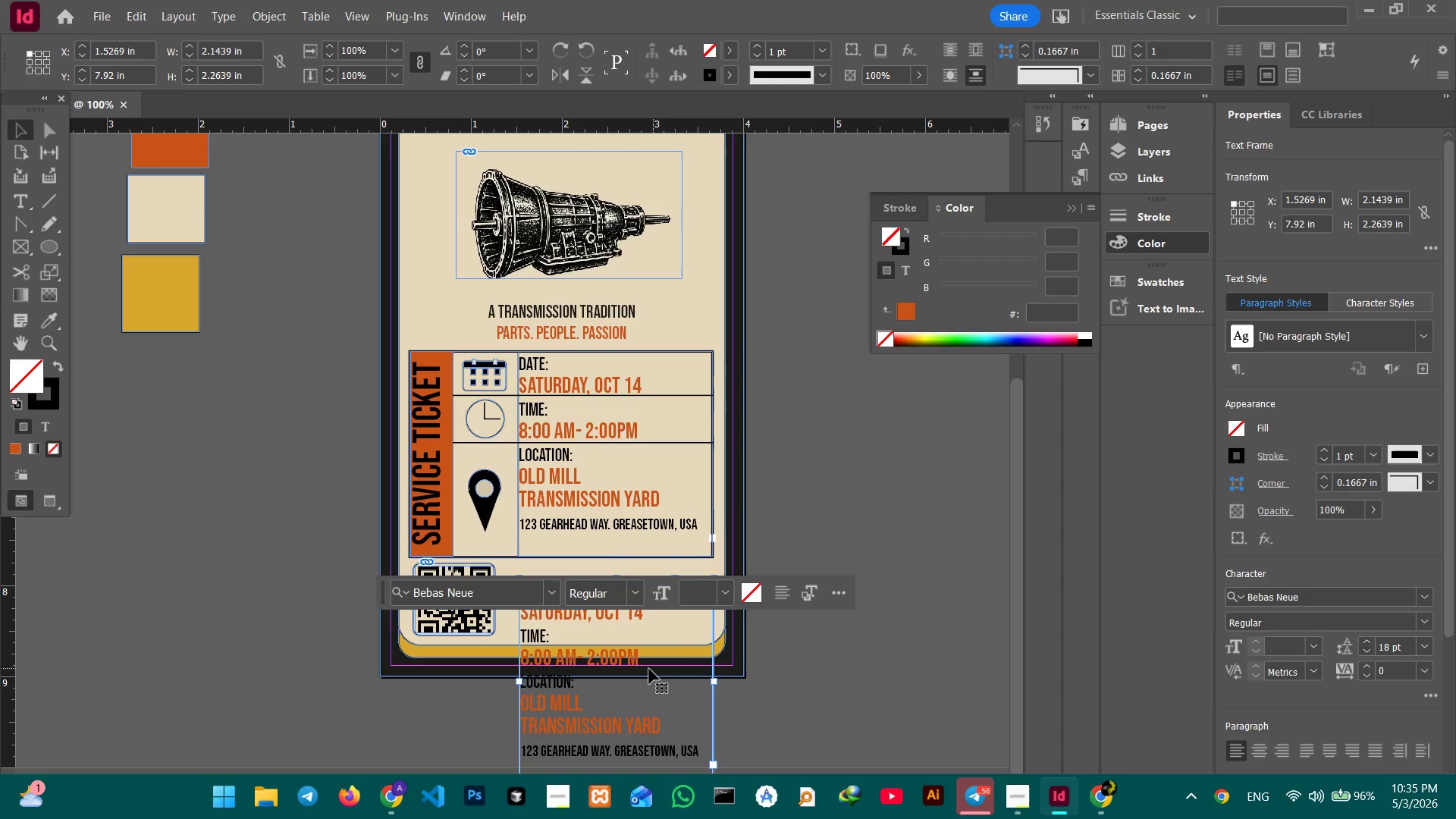 
hold_key(key=AltLeft, duration=1.45)
scroll: coordinate [648, 670], scroll_direction: up, amount: 4.0
 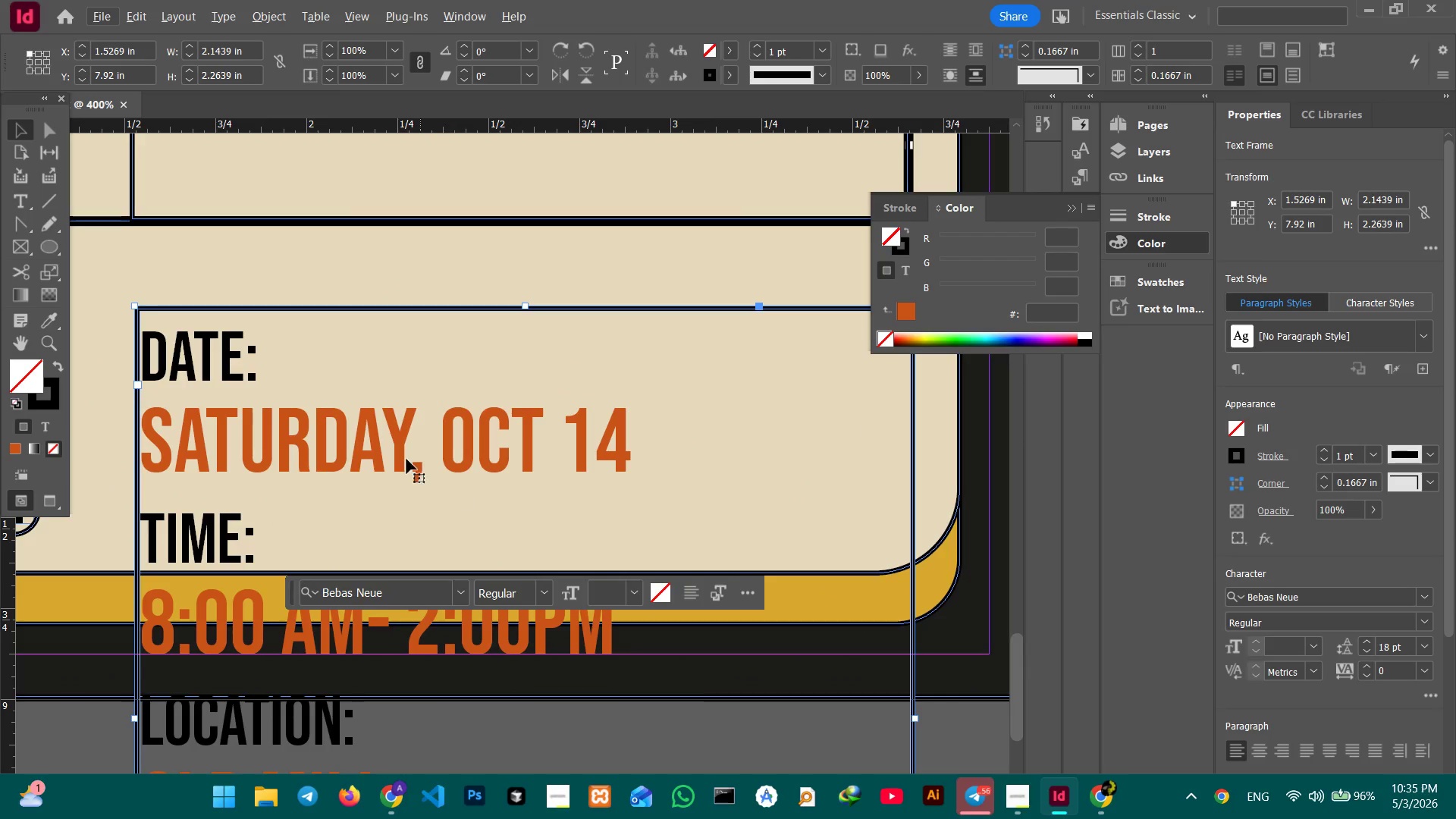 
hold_key(key=Space, duration=0.81)
 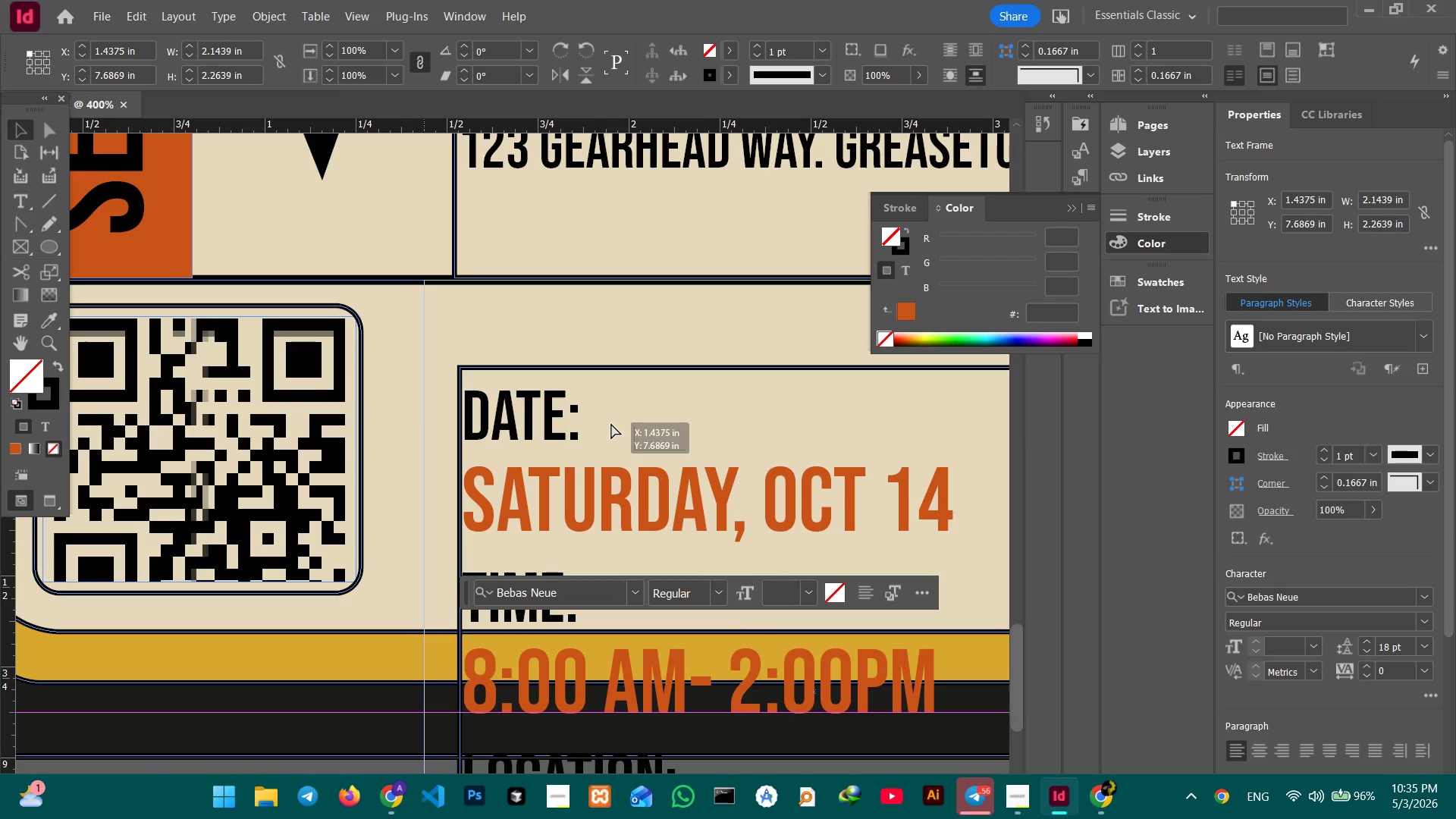 
left_click_drag(start_coordinate=[485, 511], to_coordinate=[808, 570])
 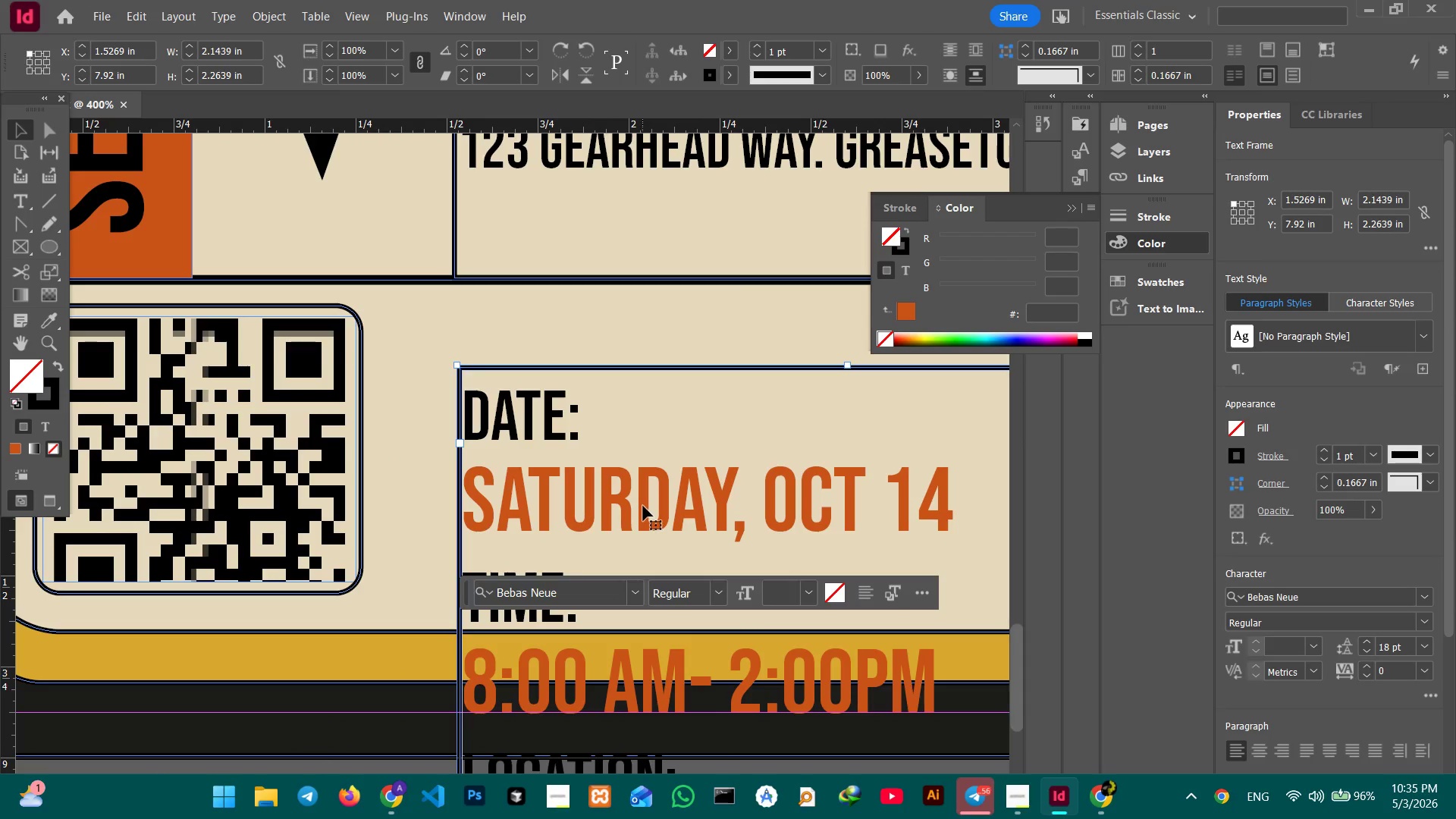 
left_click_drag(start_coordinate=[643, 506], to_coordinate=[636, 444])
 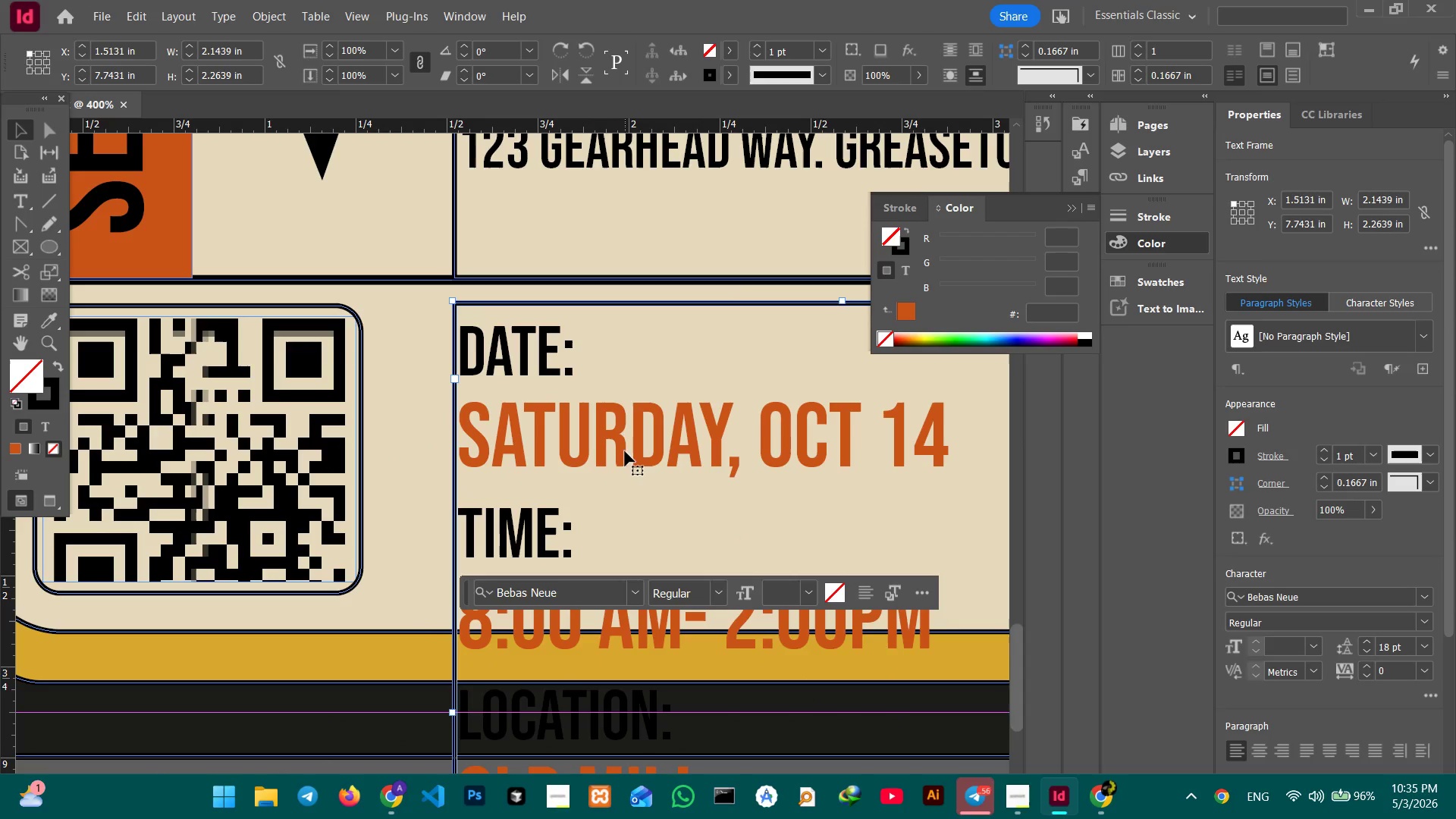 
double_click([625, 451])
 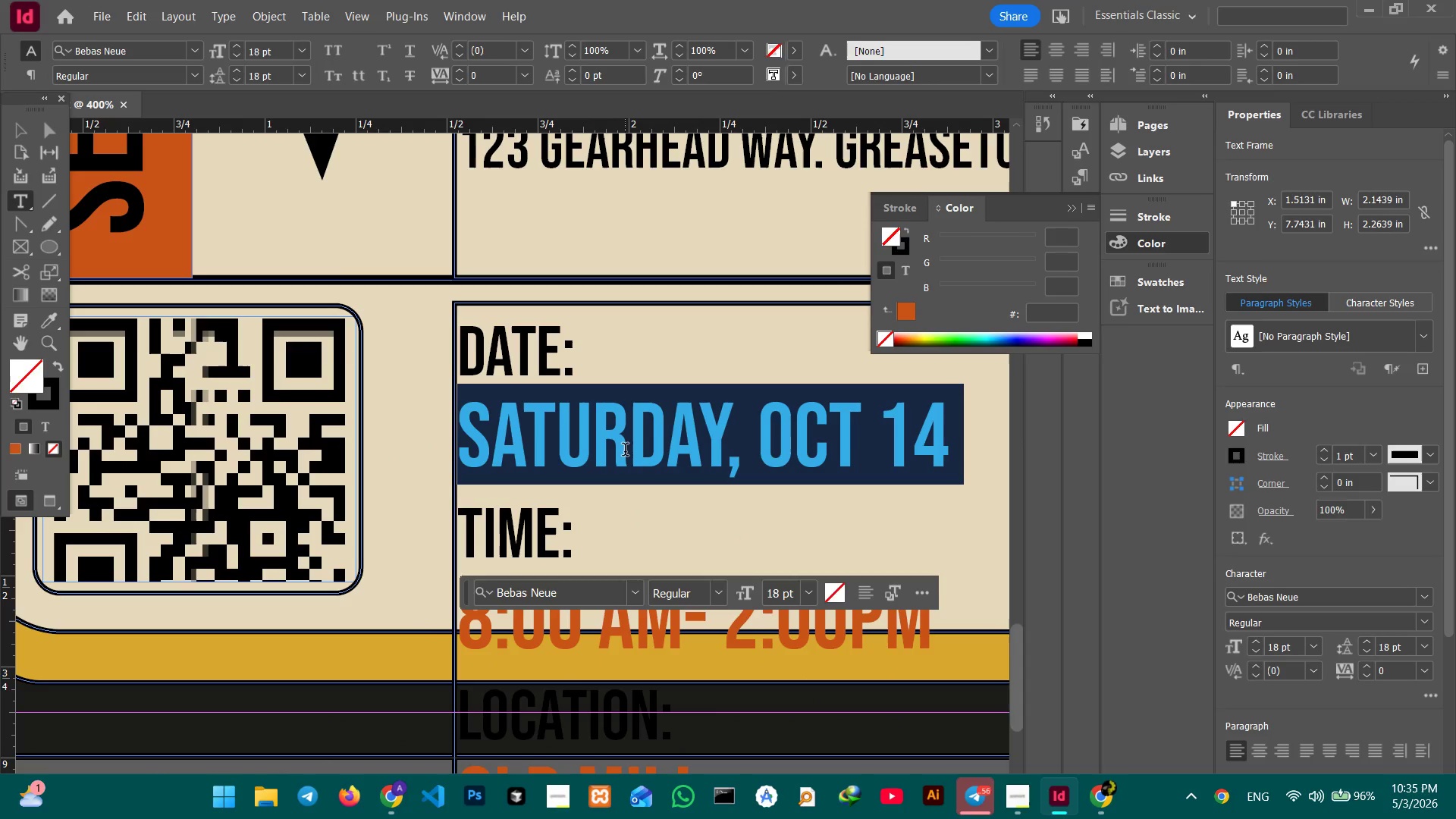 
triple_click([625, 451])
 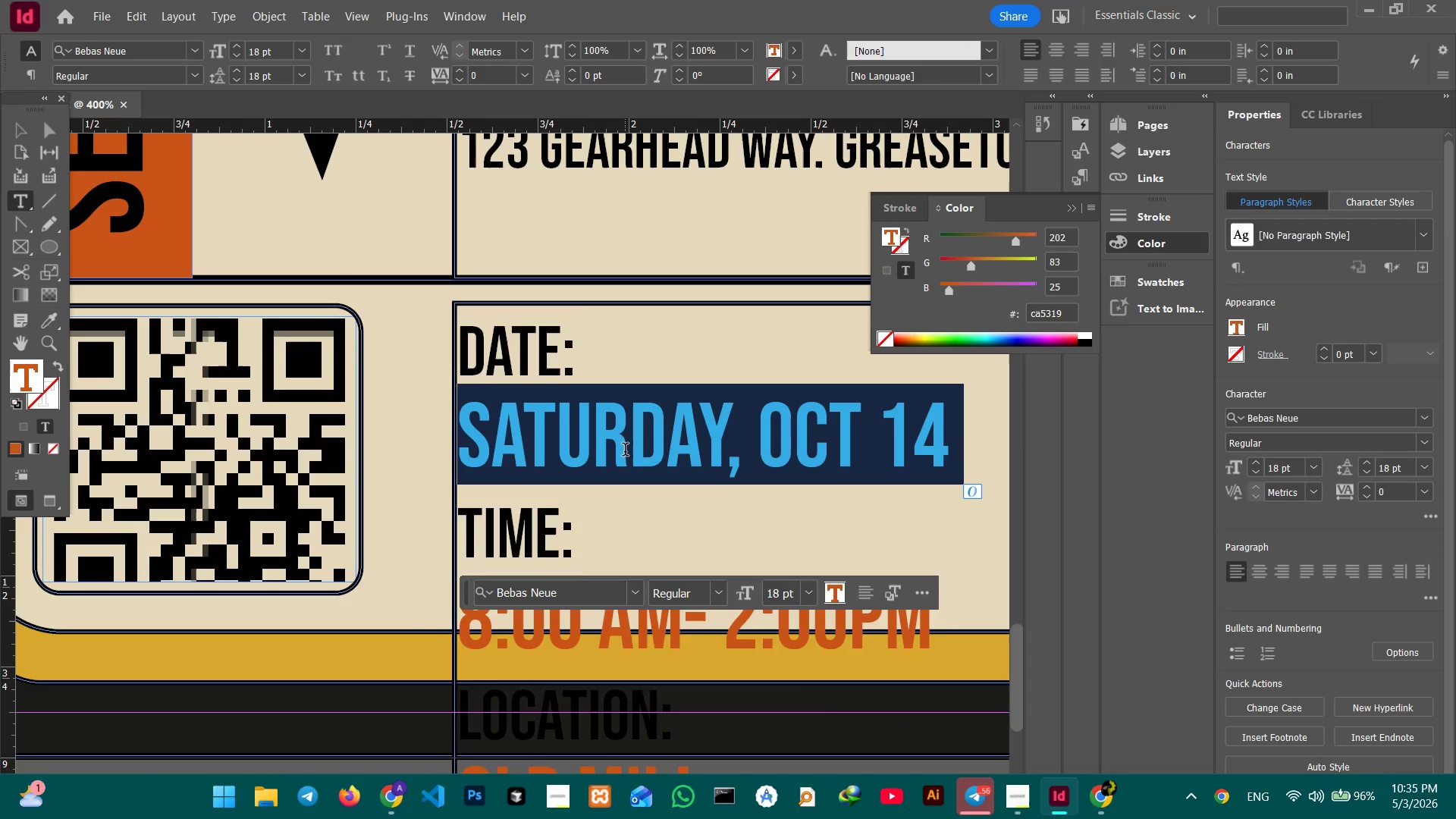 
triple_click([625, 451])
 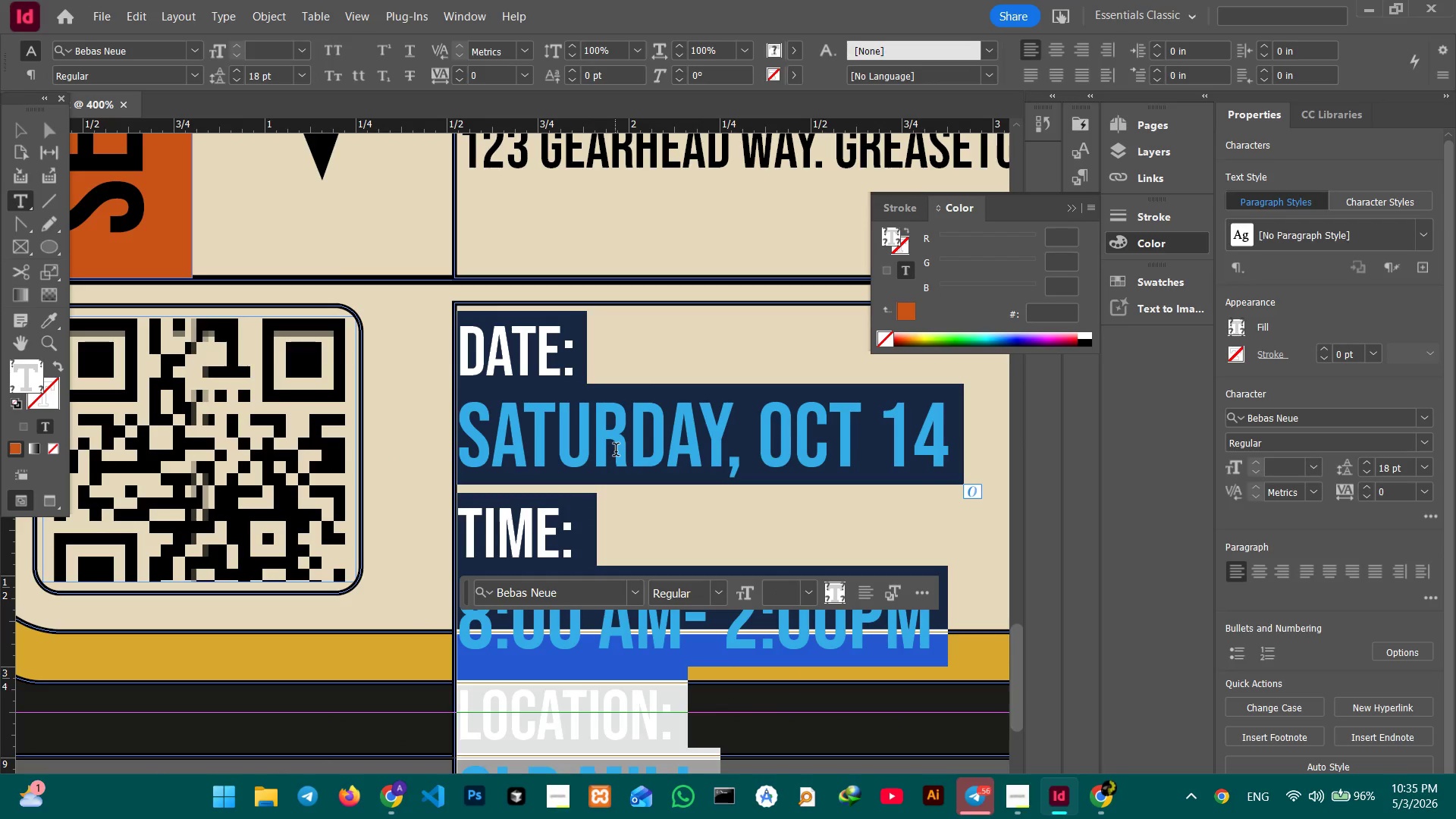 
type(SCAN FOR )
 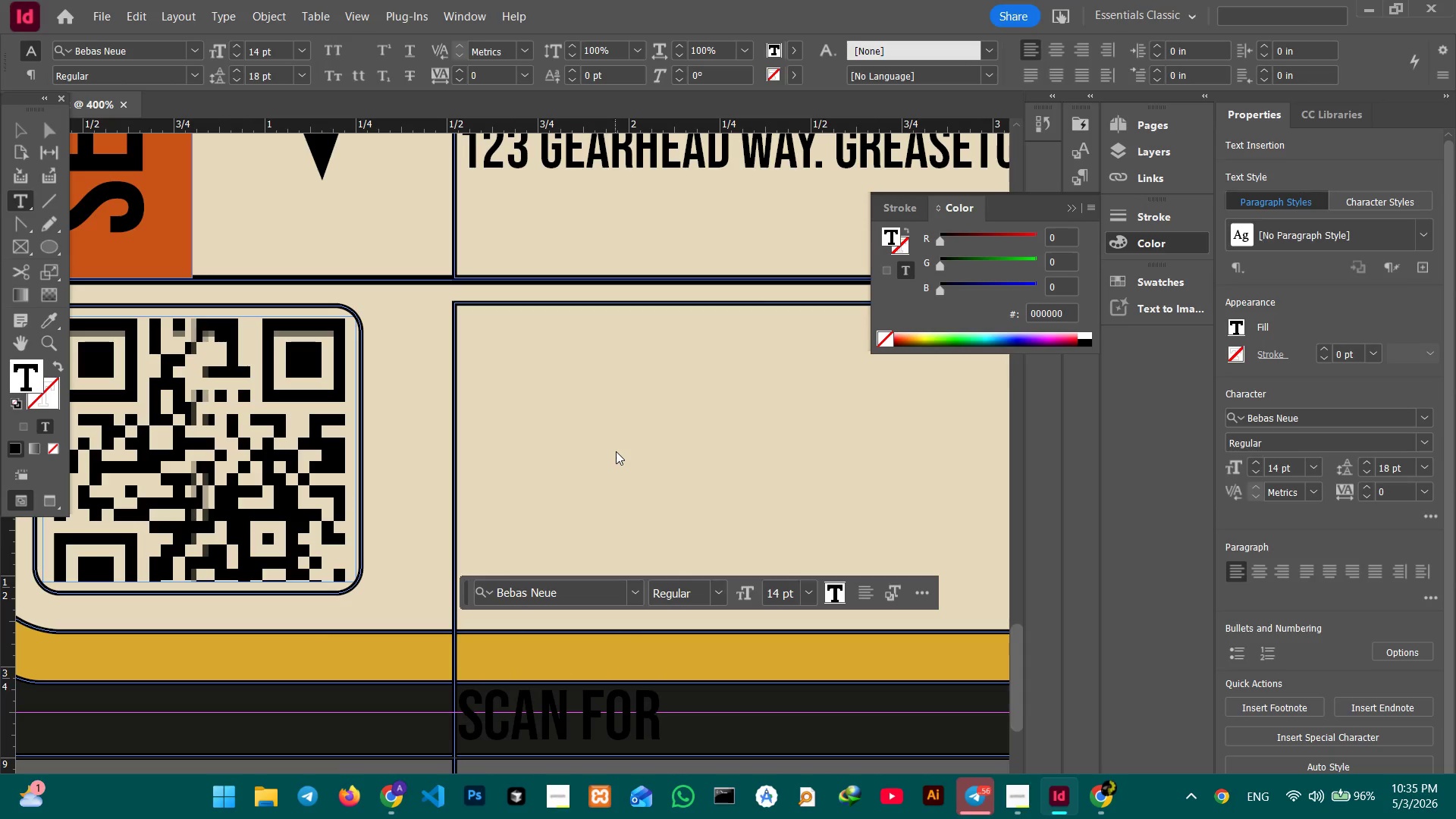 
key(Shift+Enter)
 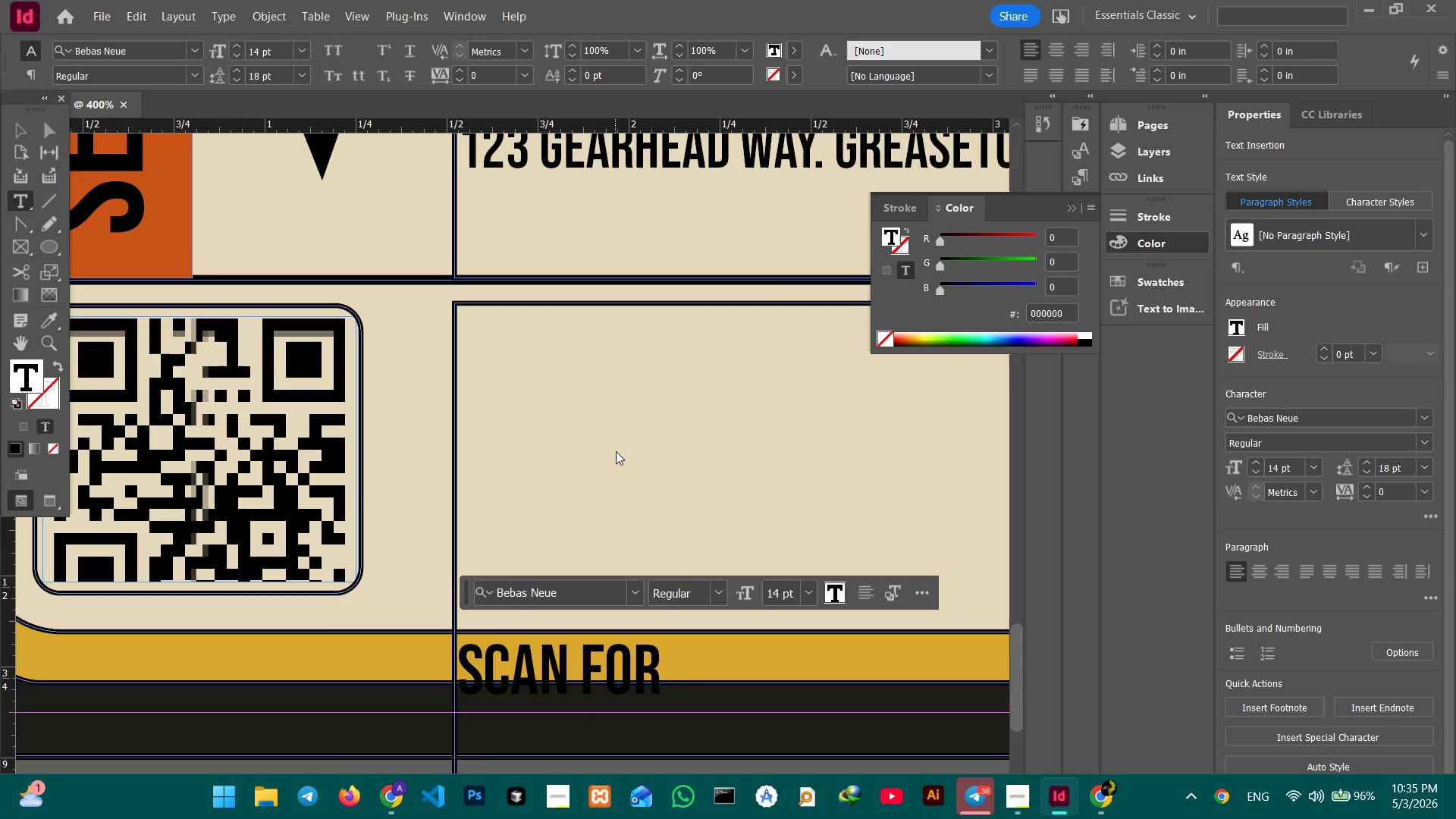 
type(PIT PASS)
 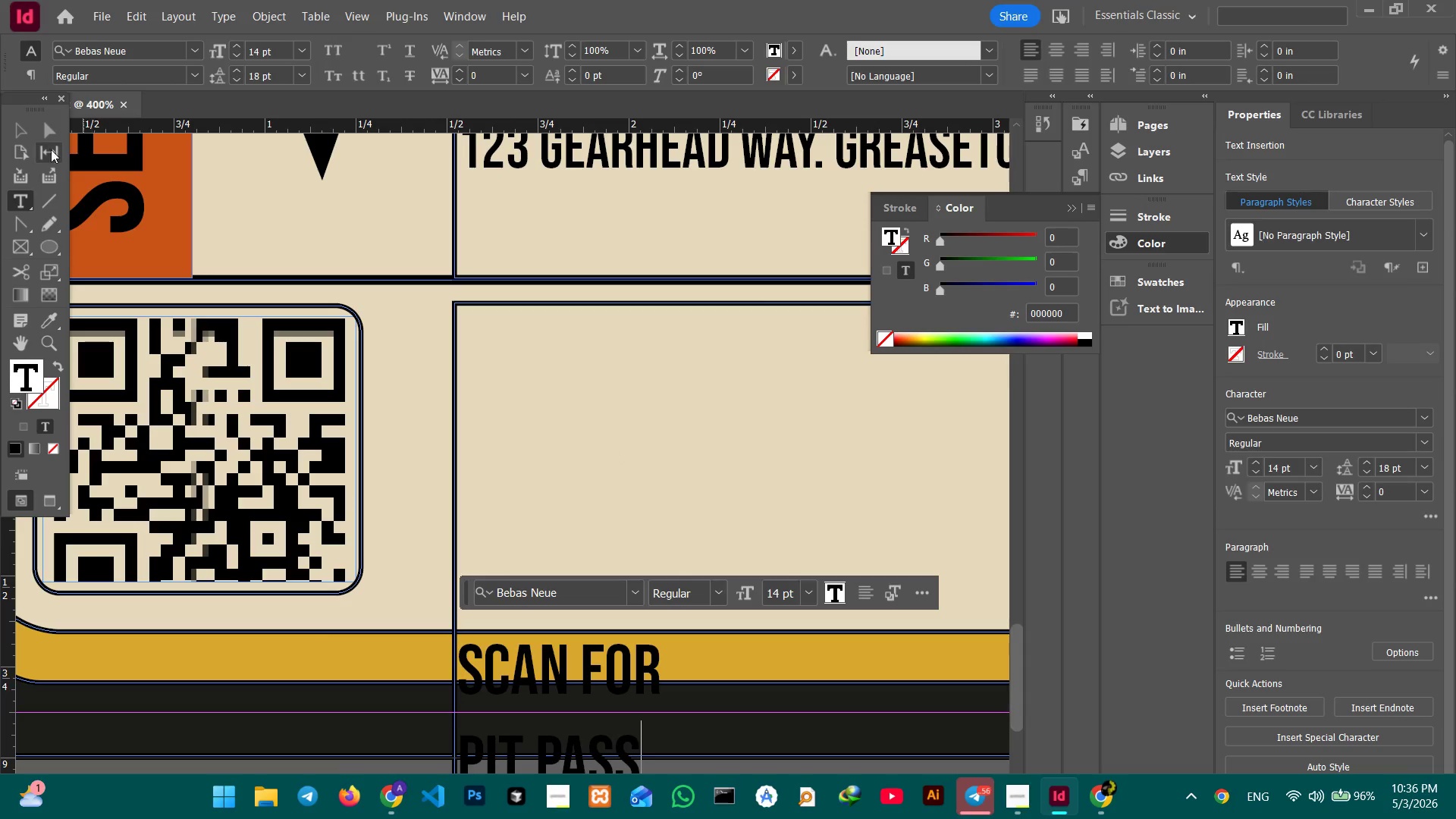 
left_click([28, 130])
 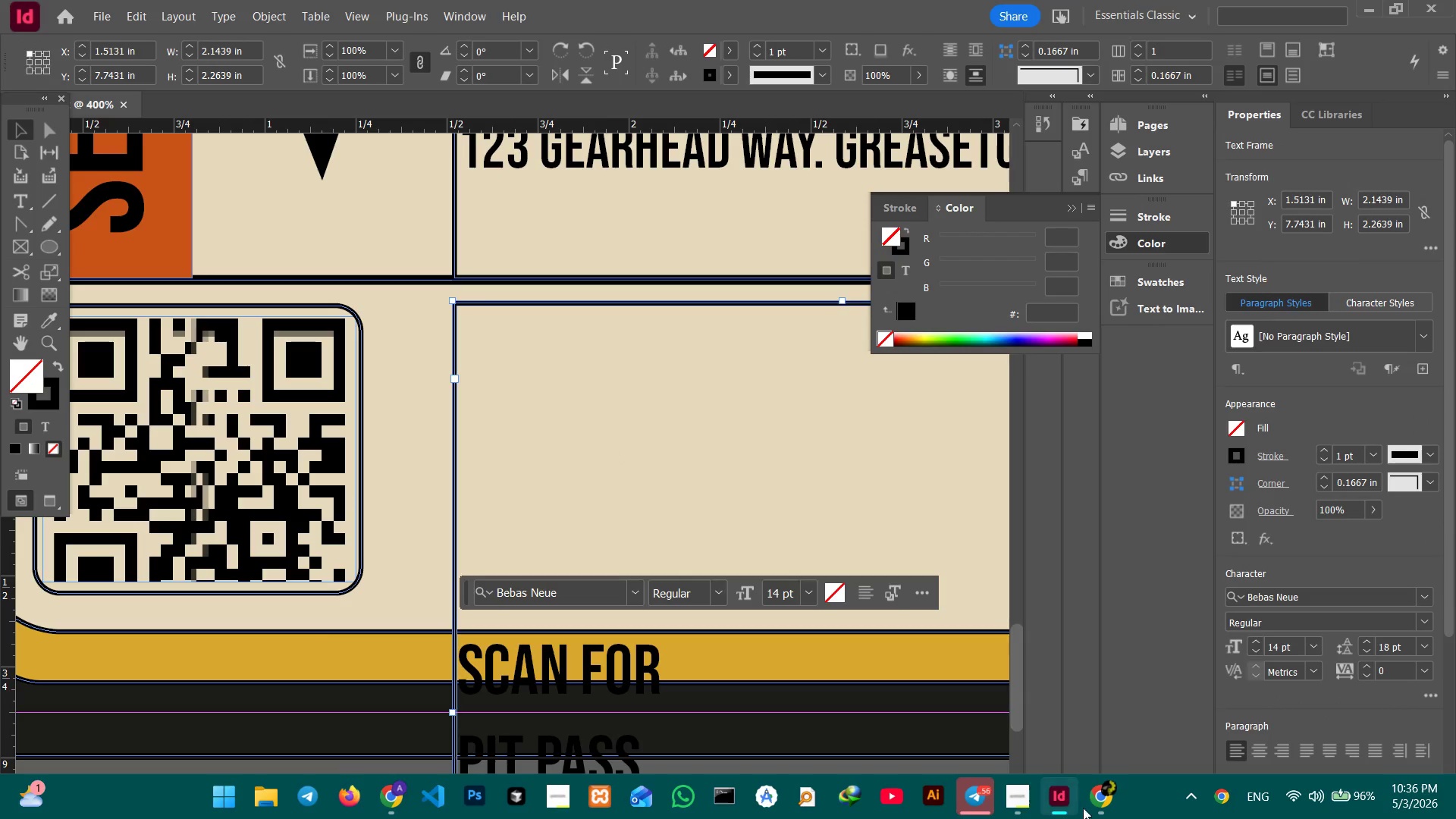 
hold_key(key=AltLeft, duration=2.12)
scroll: coordinate [772, 507], scroll_direction: down, amount: 3.0
 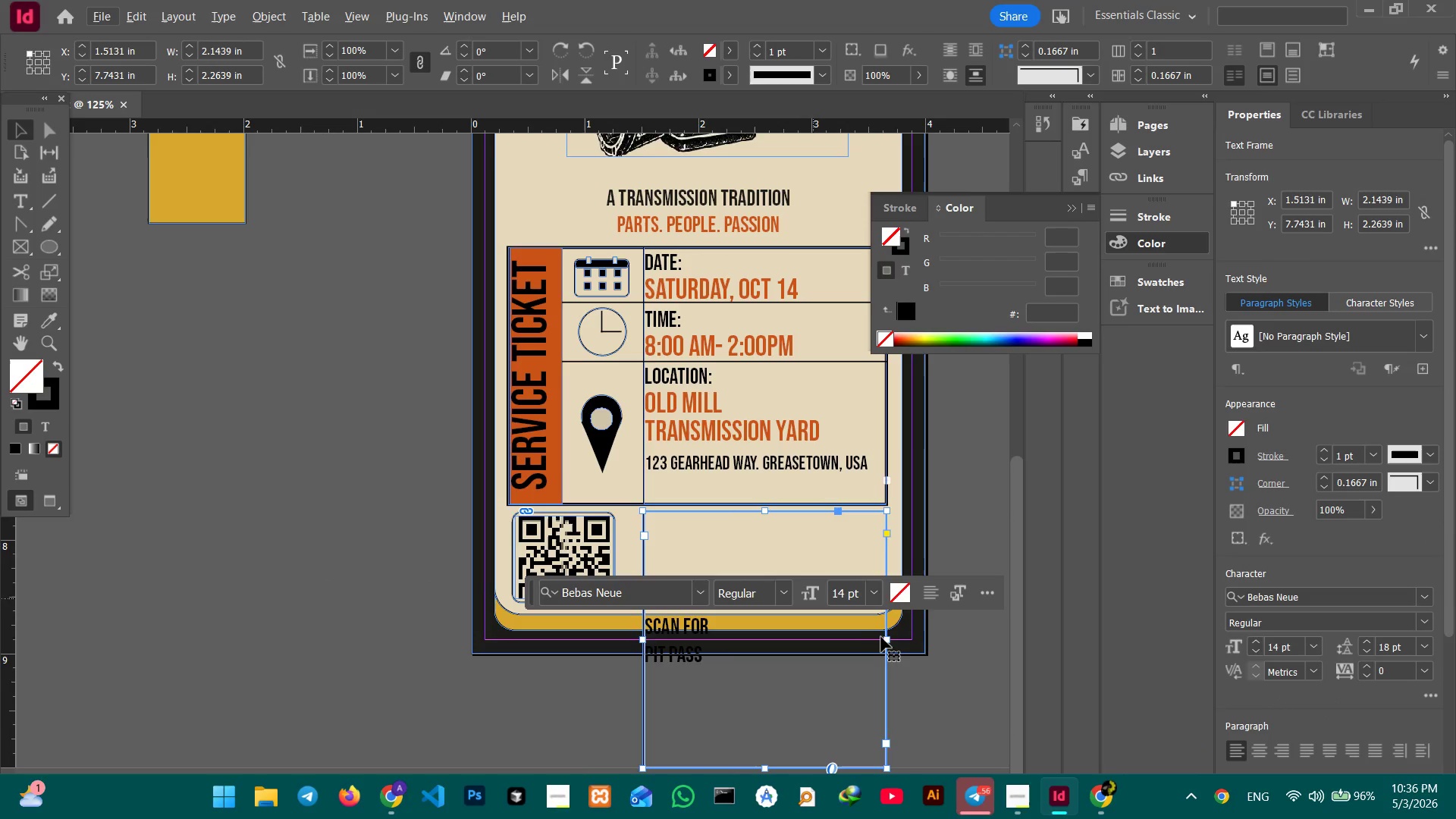 
hold_key(key=Space, duration=0.77)
 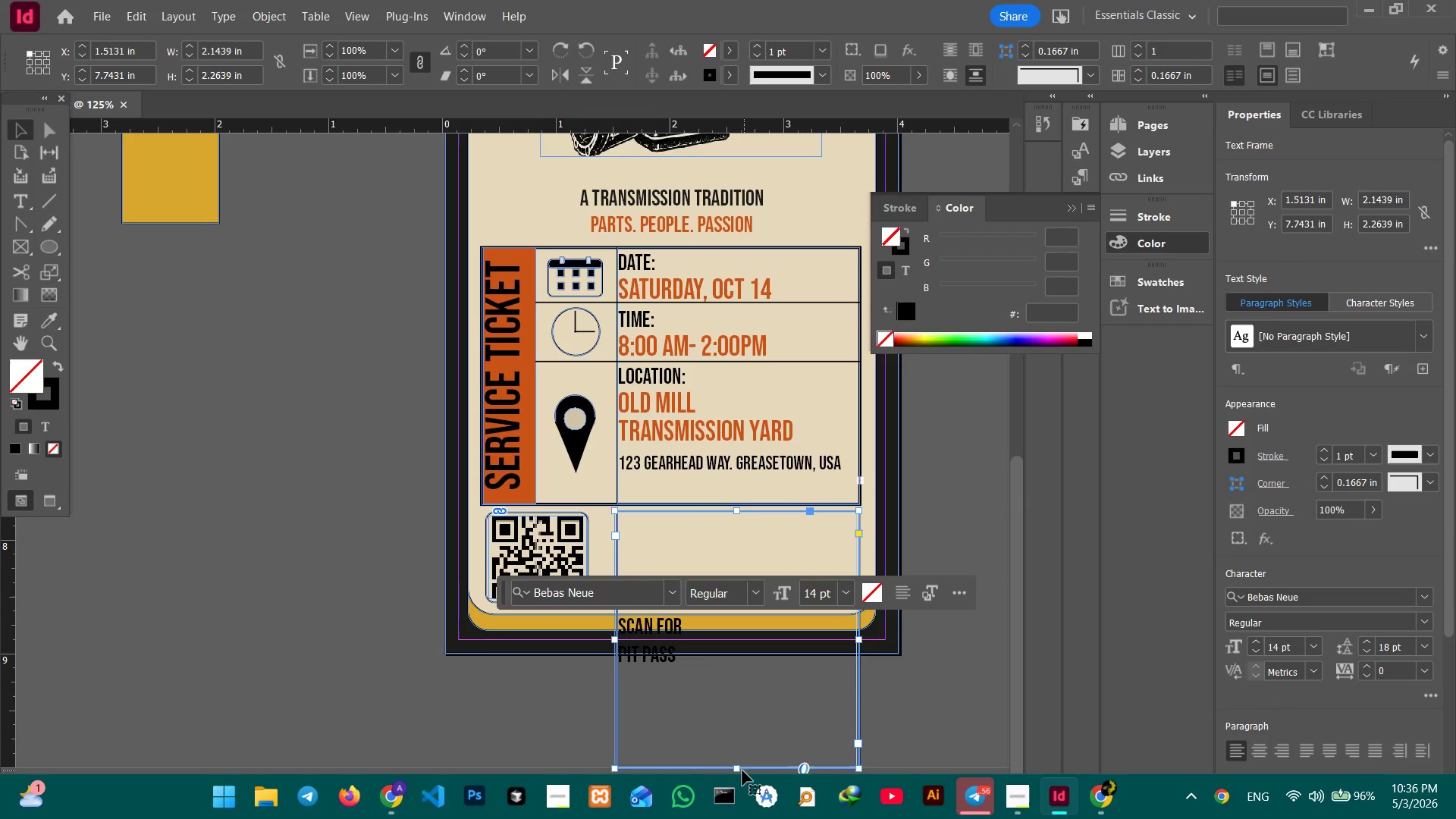 
left_click_drag(start_coordinate=[896, 707], to_coordinate=[868, 585])
 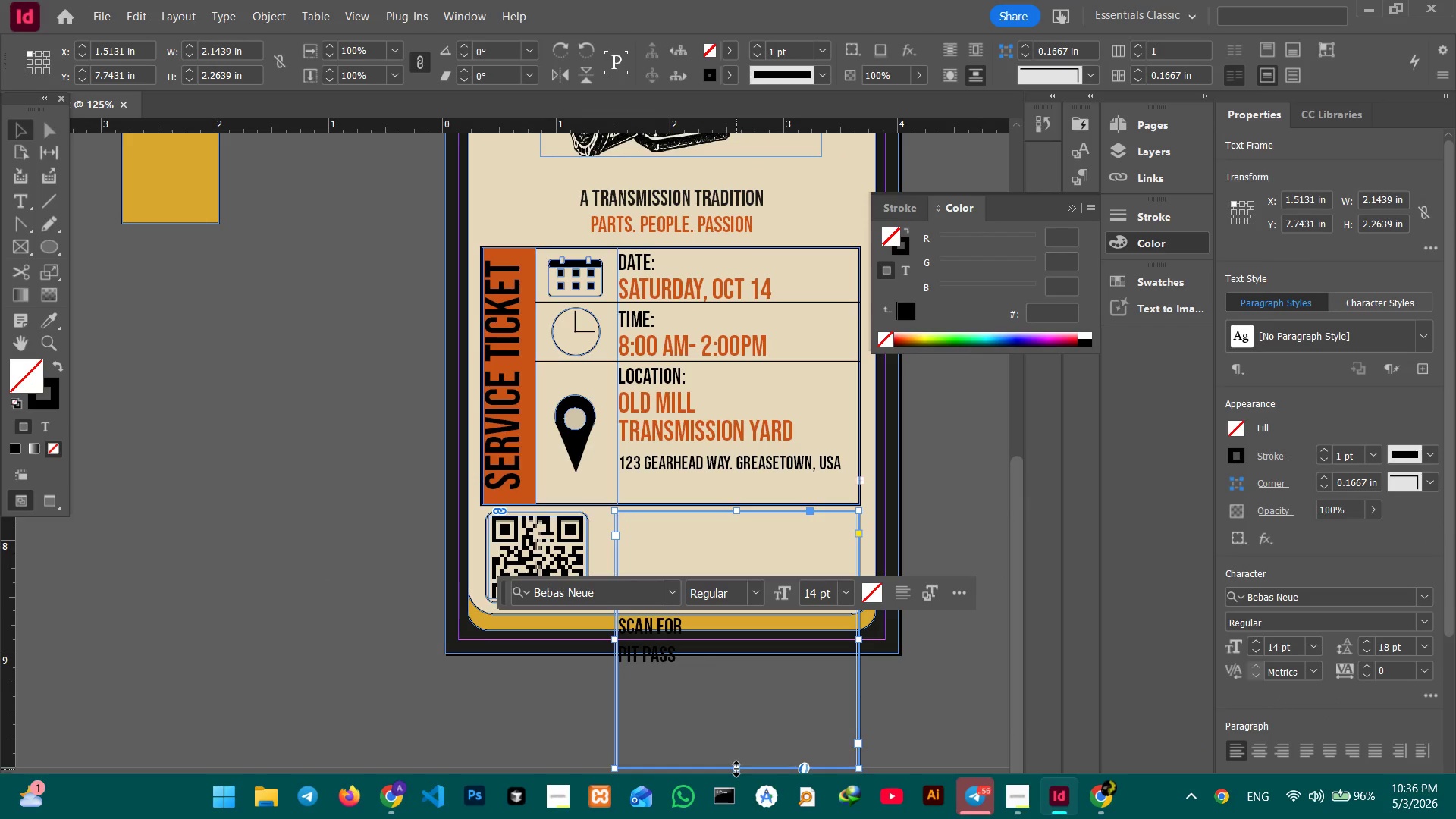 
left_click_drag(start_coordinate=[736, 769], to_coordinate=[738, 602])
 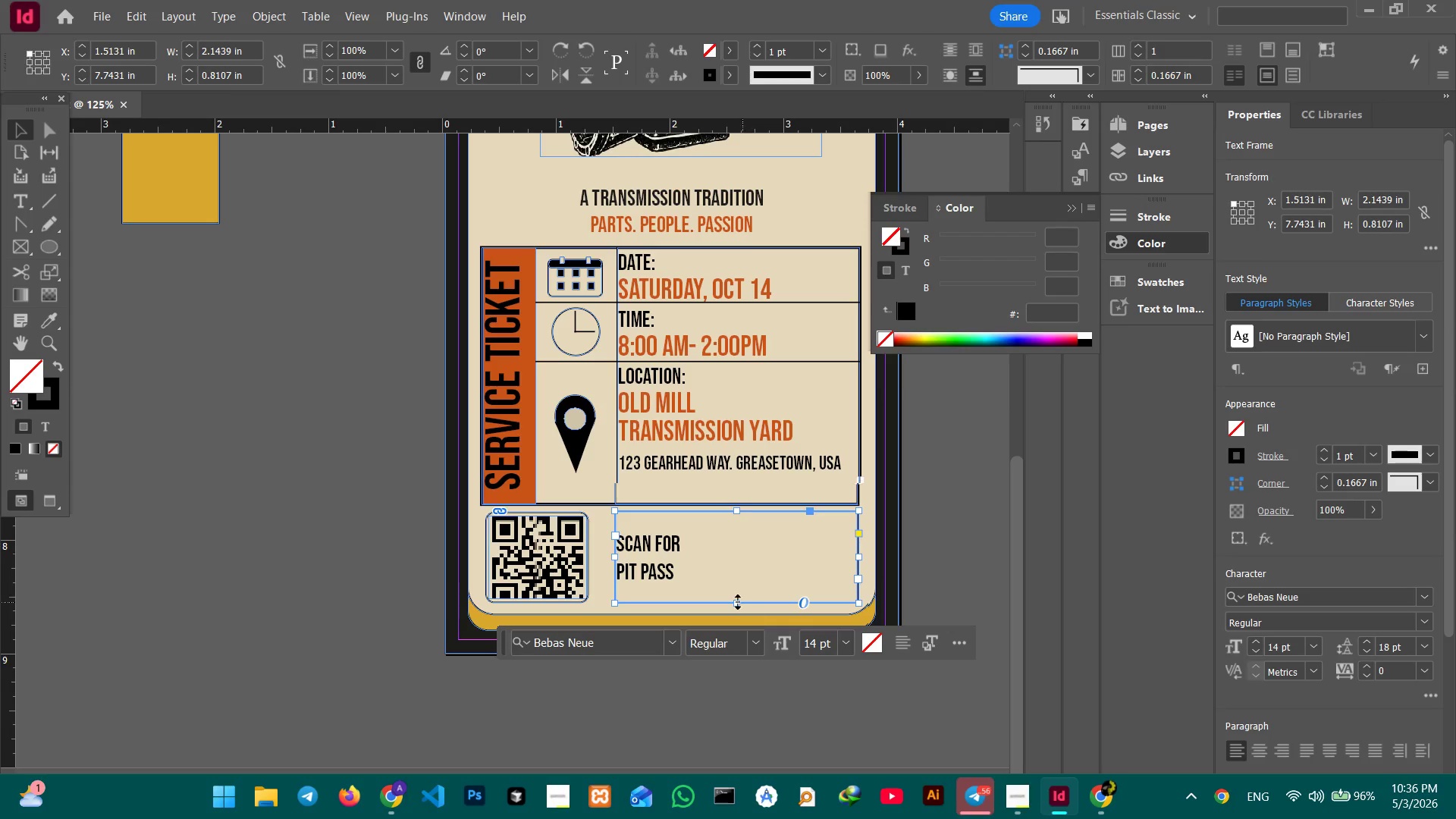 
left_click_drag(start_coordinate=[738, 602], to_coordinate=[739, 613])
 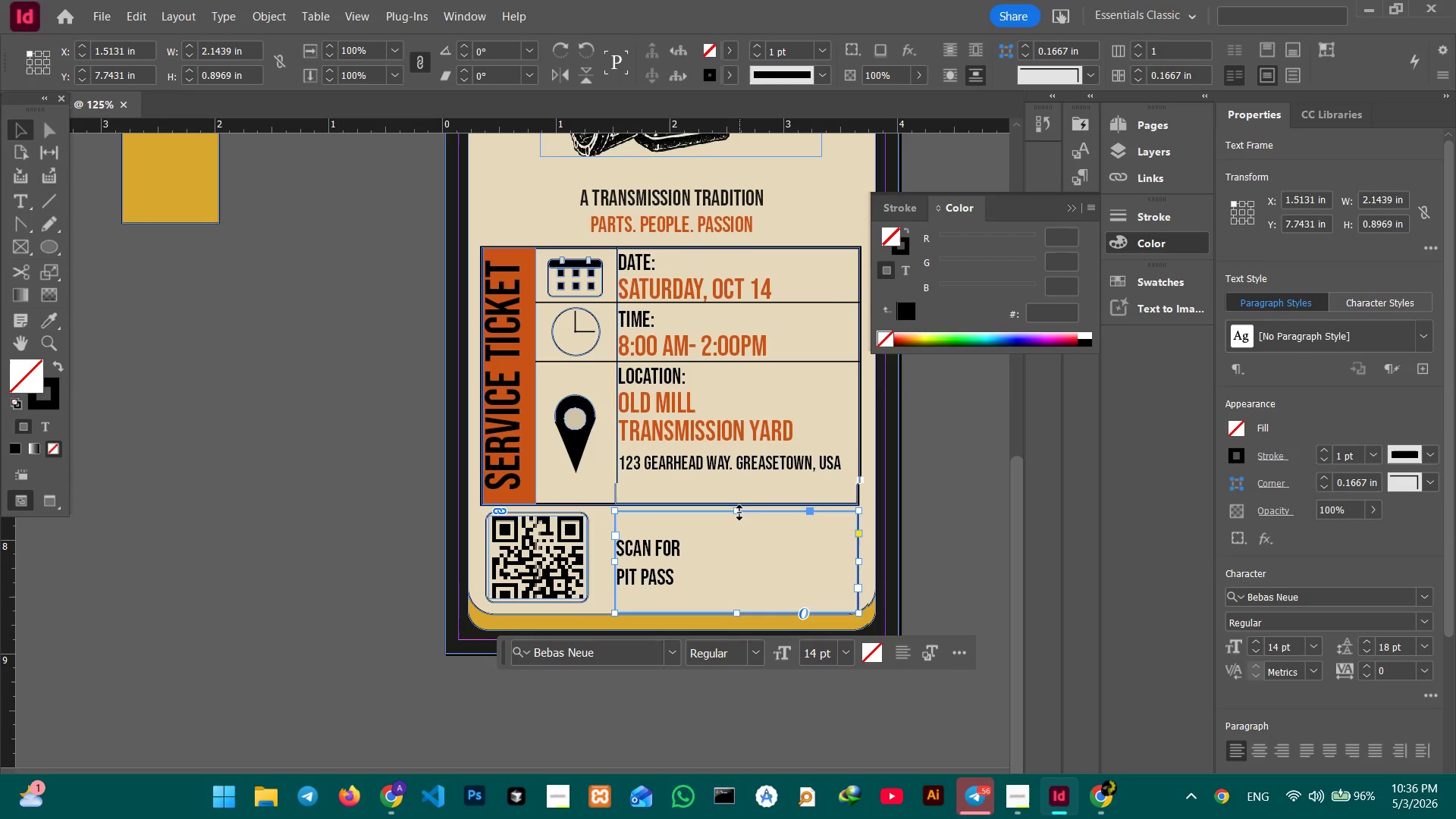 
left_click_drag(start_coordinate=[739, 513], to_coordinate=[738, 506])
 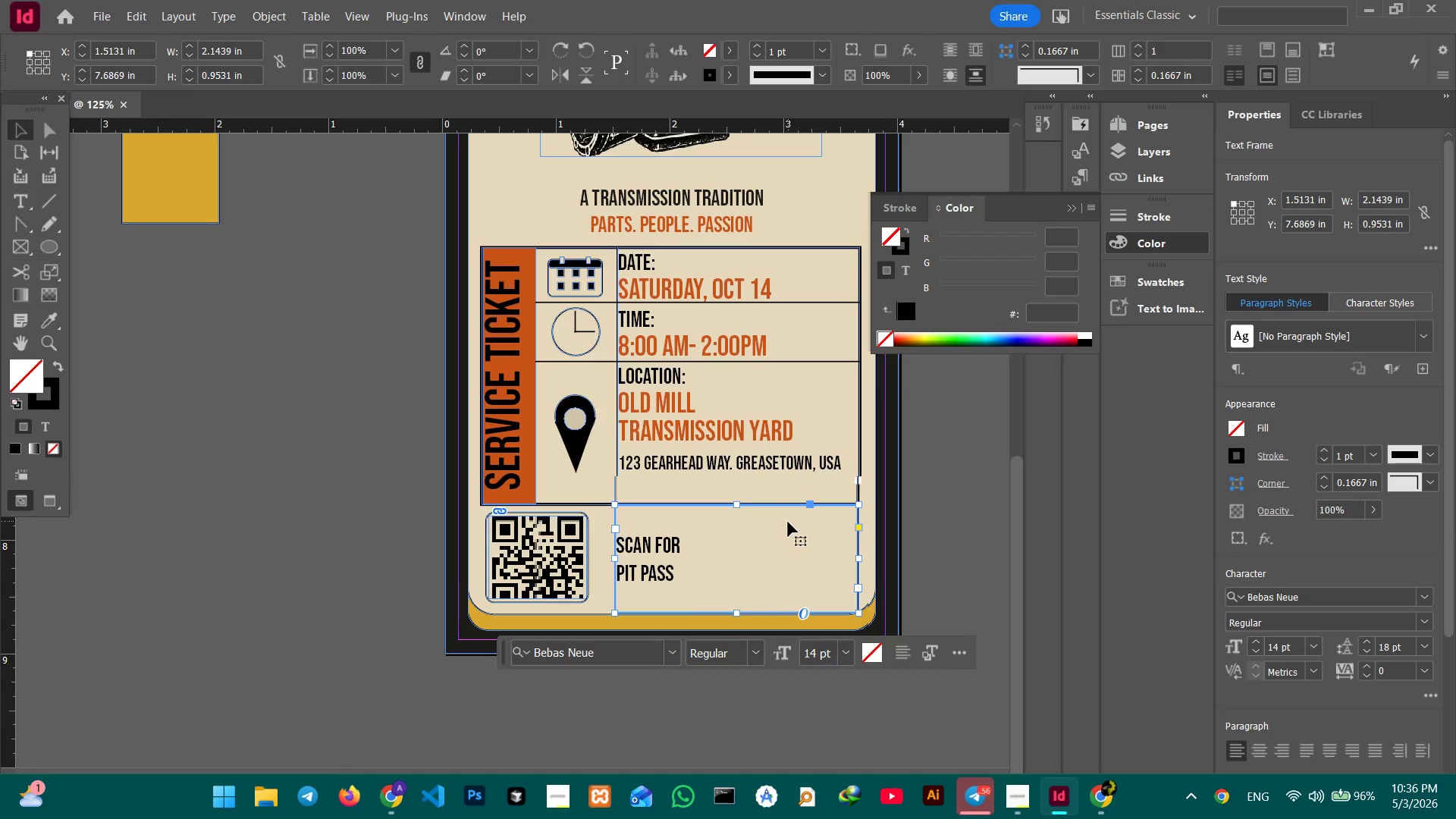 
hold_key(key=Space, duration=0.83)
 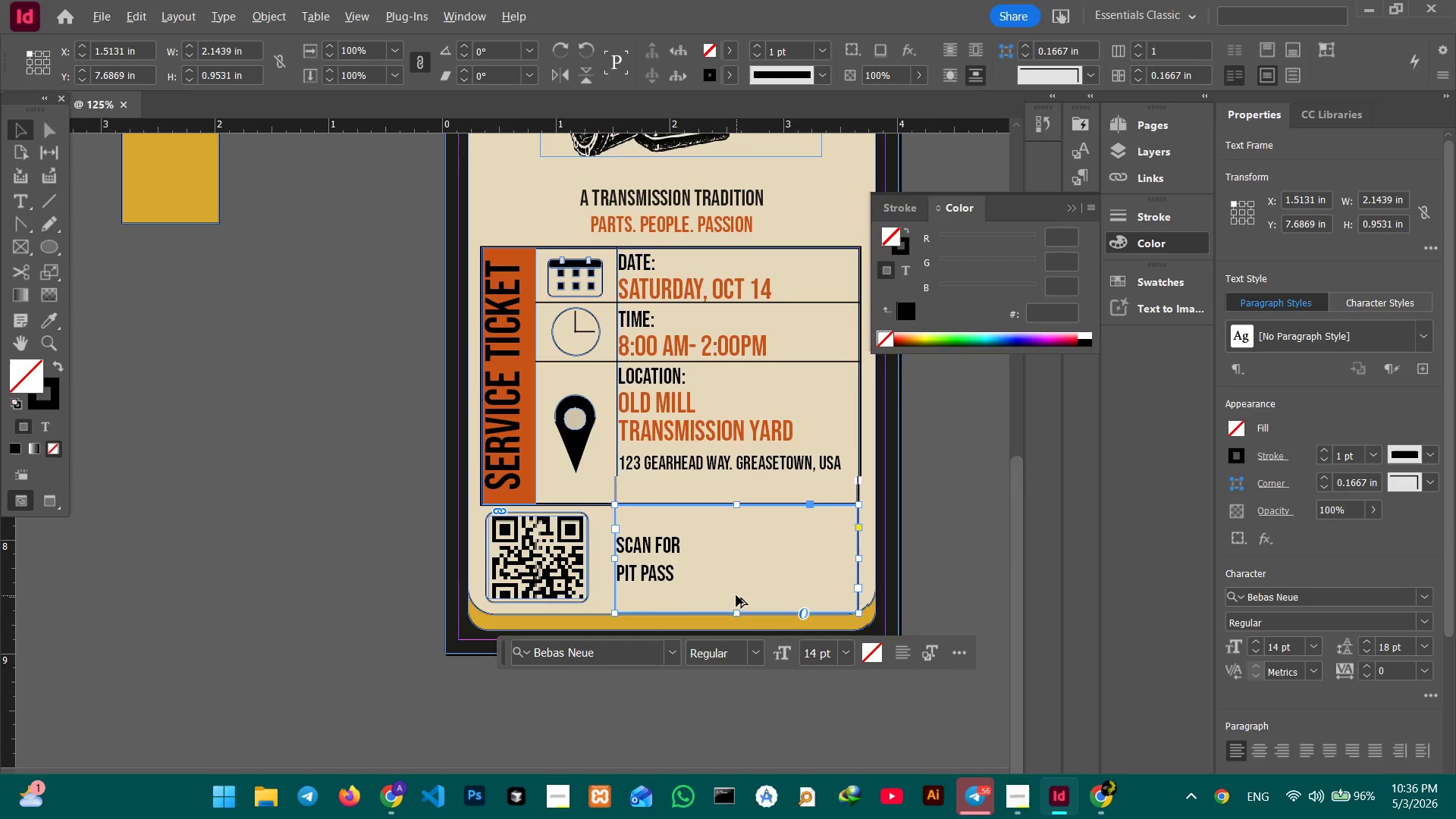 
scroll: coordinate [755, 528], scroll_direction: down, amount: 2.0
 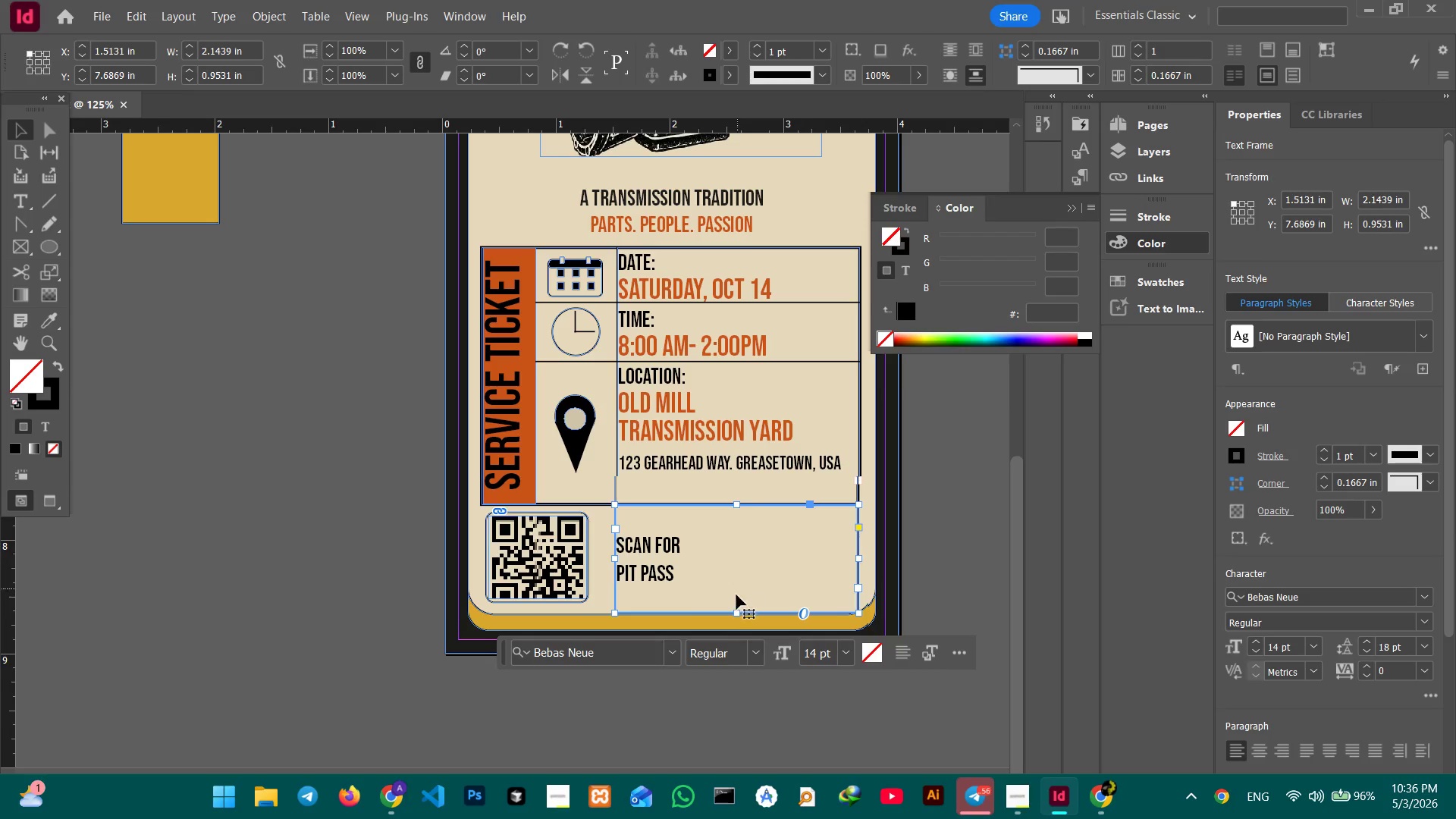 
hold_key(key=AltLeft, duration=1.23)
scroll: coordinate [736, 595], scroll_direction: up, amount: 2.0
 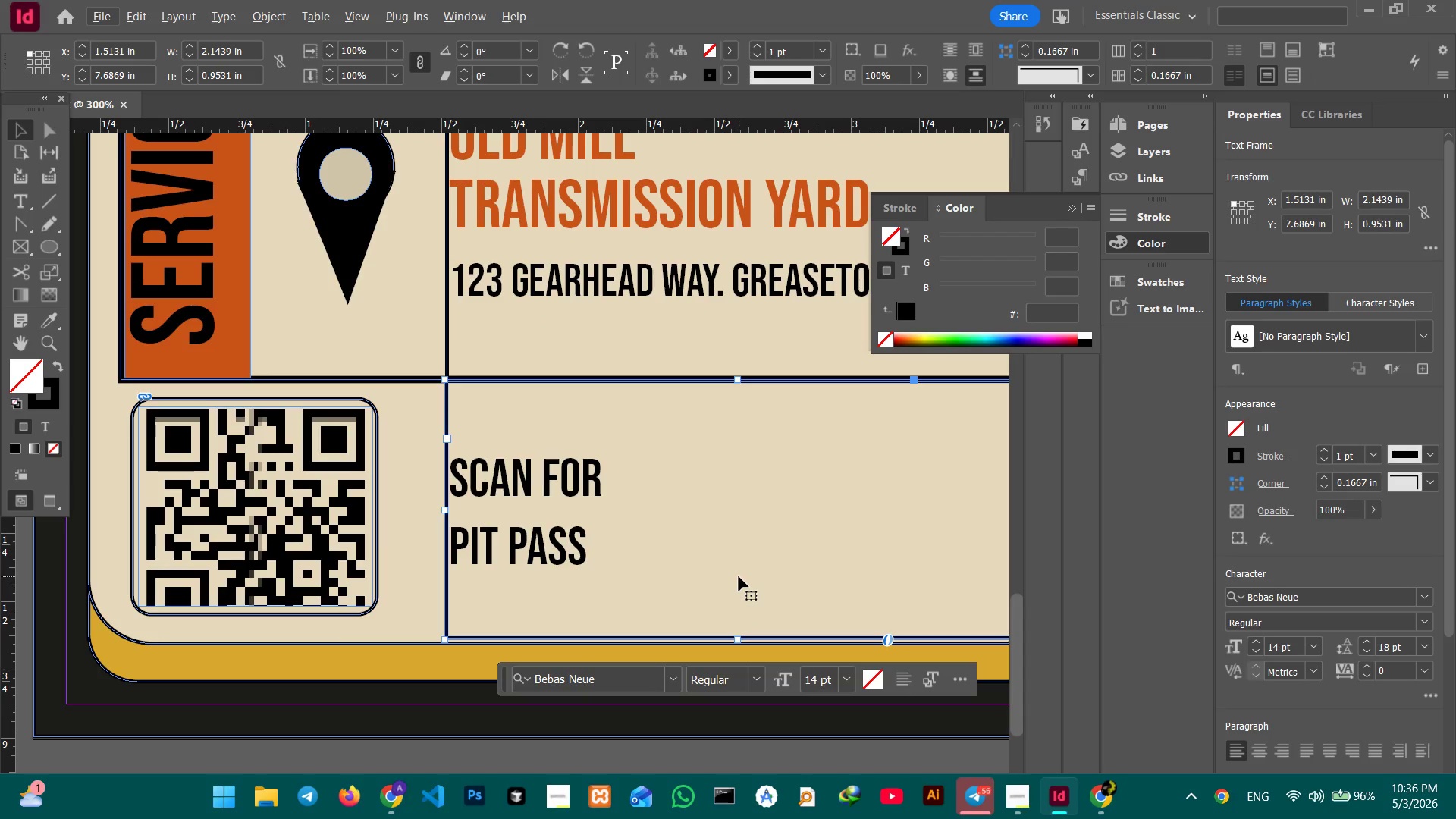 
hold_key(key=AltLeft, duration=0.72)
scroll: coordinate [739, 576], scroll_direction: up, amount: 1.0
 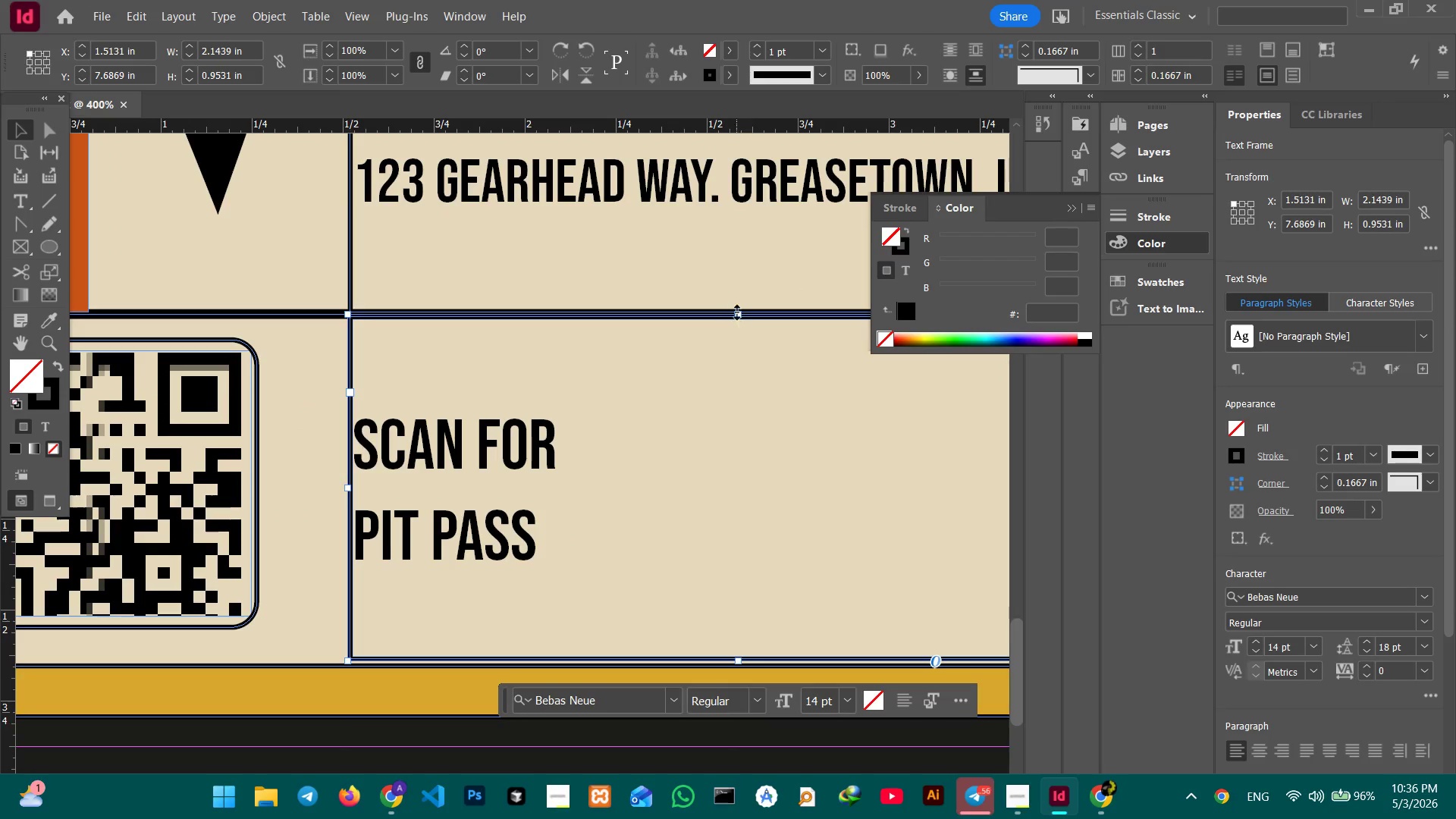 
left_click_drag(start_coordinate=[737, 314], to_coordinate=[738, 322])
 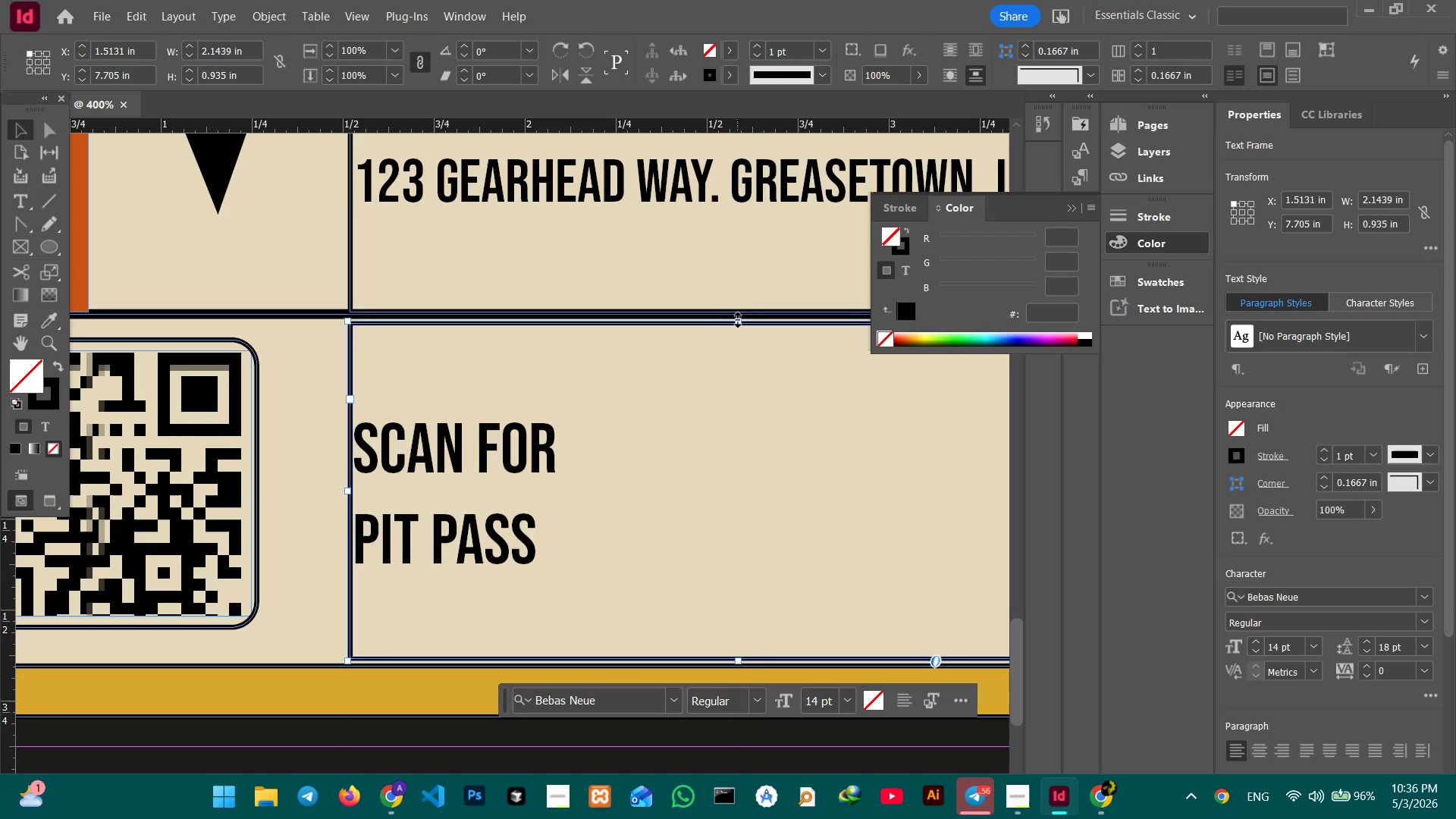 
left_click_drag(start_coordinate=[738, 324], to_coordinate=[739, 314])
 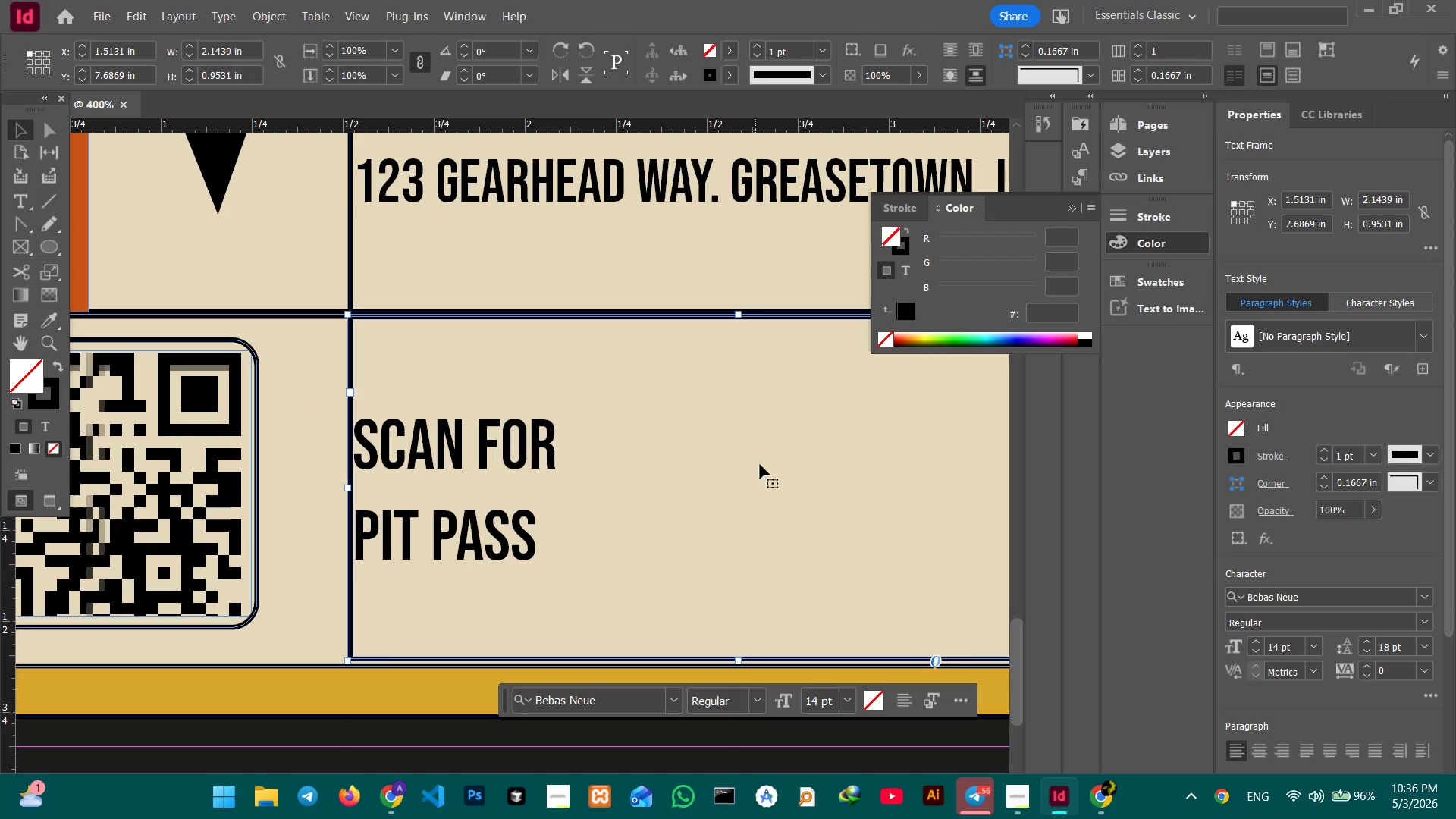 
hold_key(key=Space, duration=1.51)
 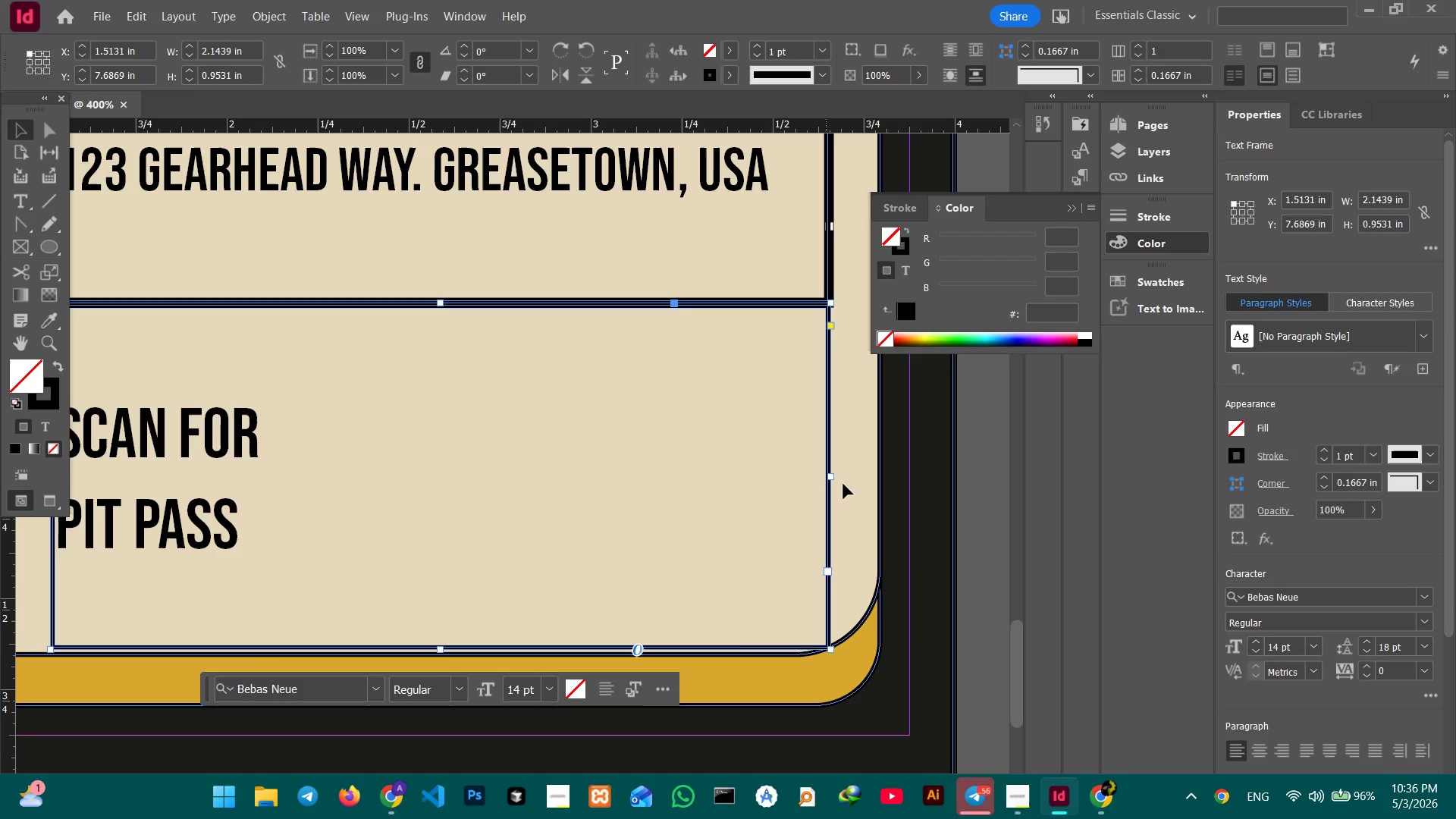 
left_click_drag(start_coordinate=[856, 551], to_coordinate=[559, 540])
 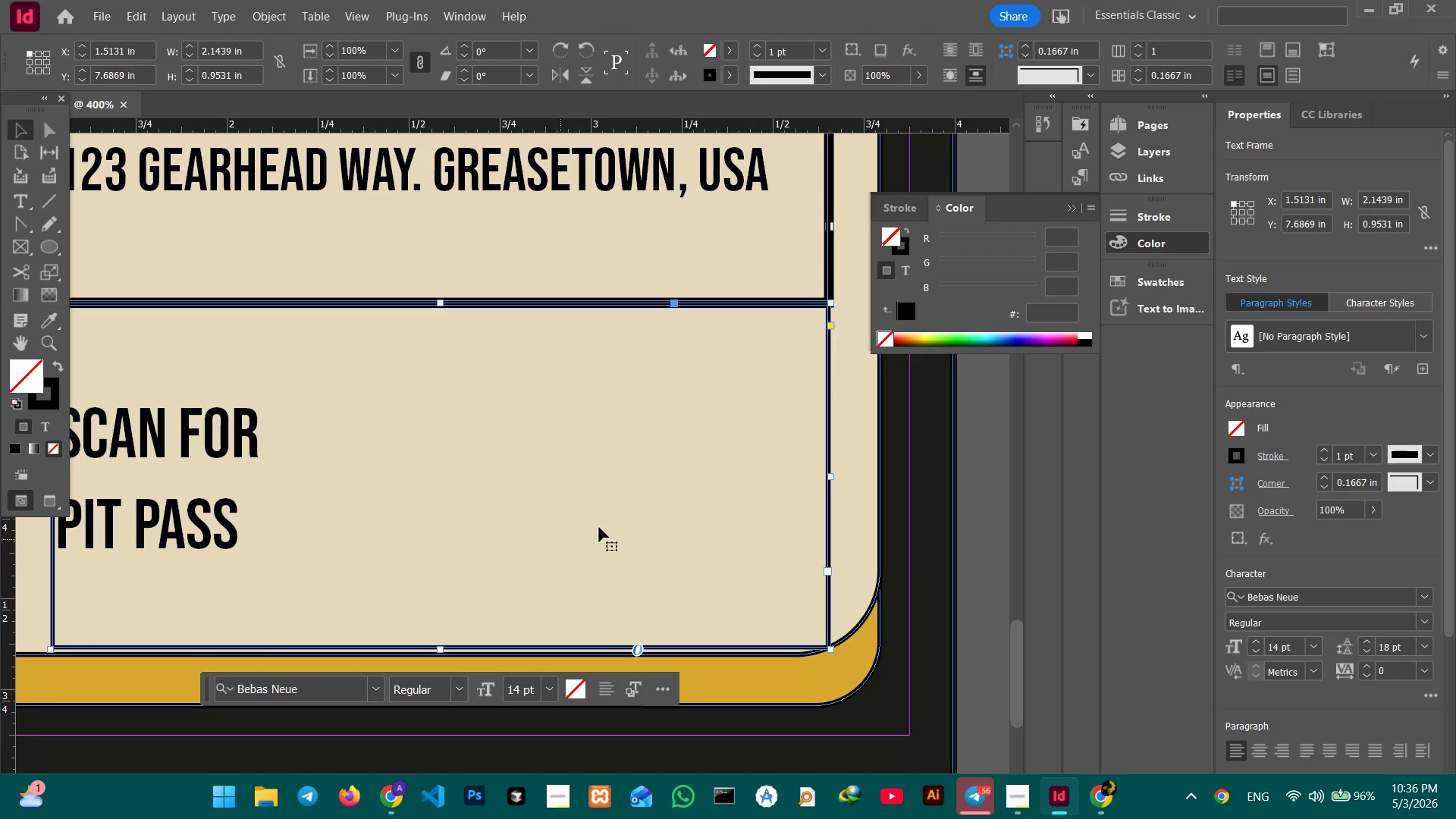 
key(Space)
 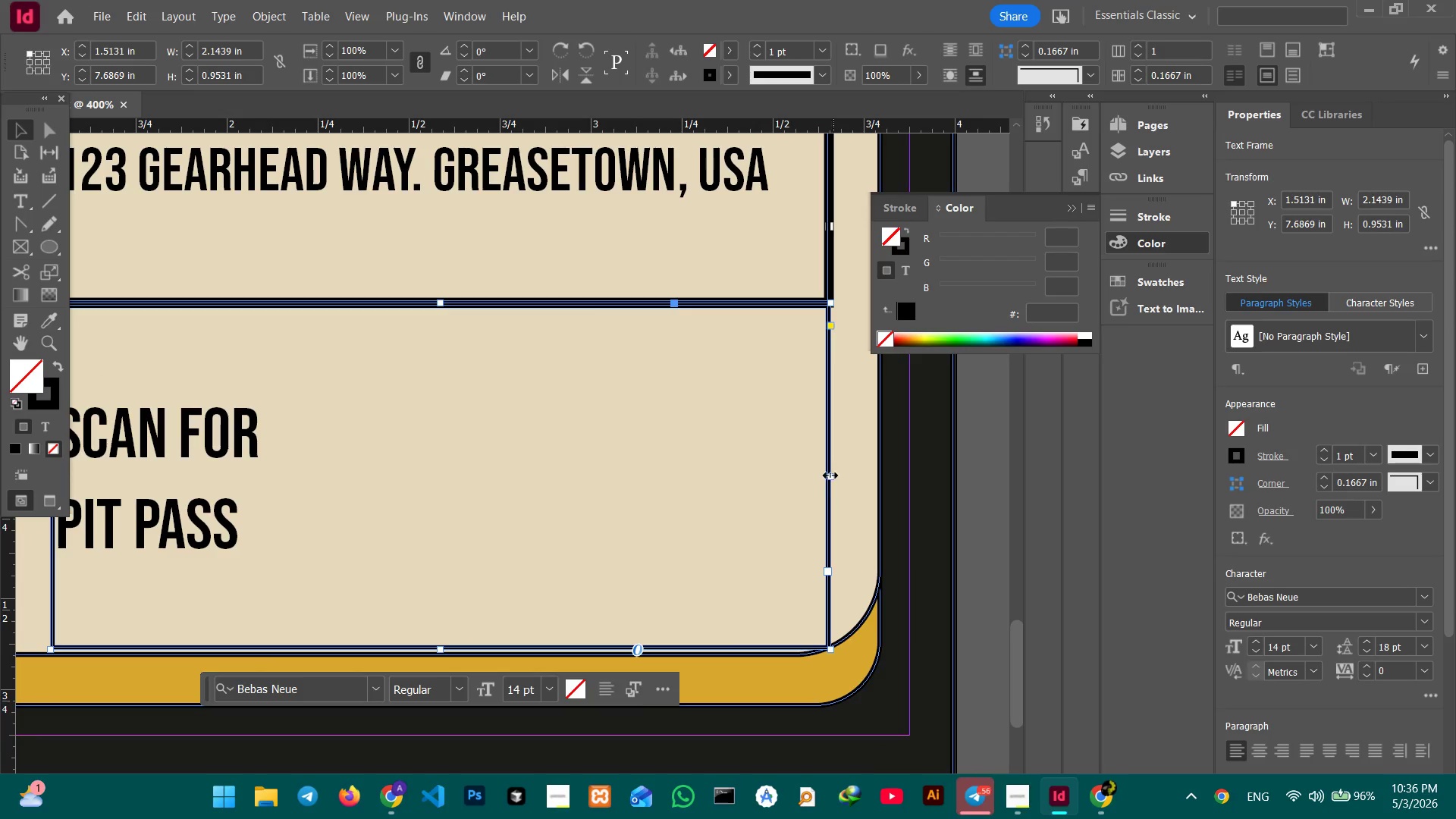 
left_click_drag(start_coordinate=[830, 475], to_coordinate=[836, 474])
 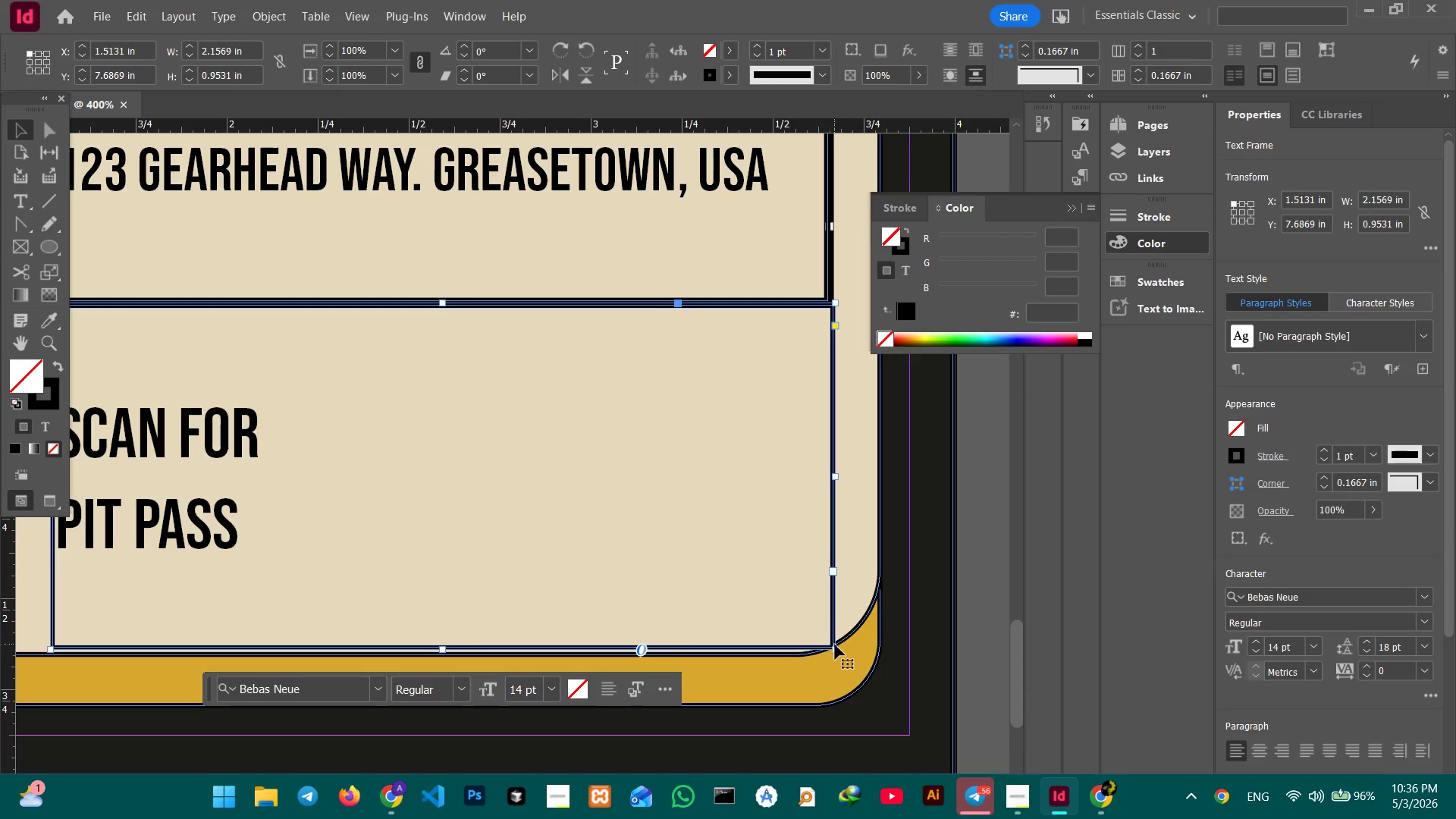 
left_click([839, 653])
 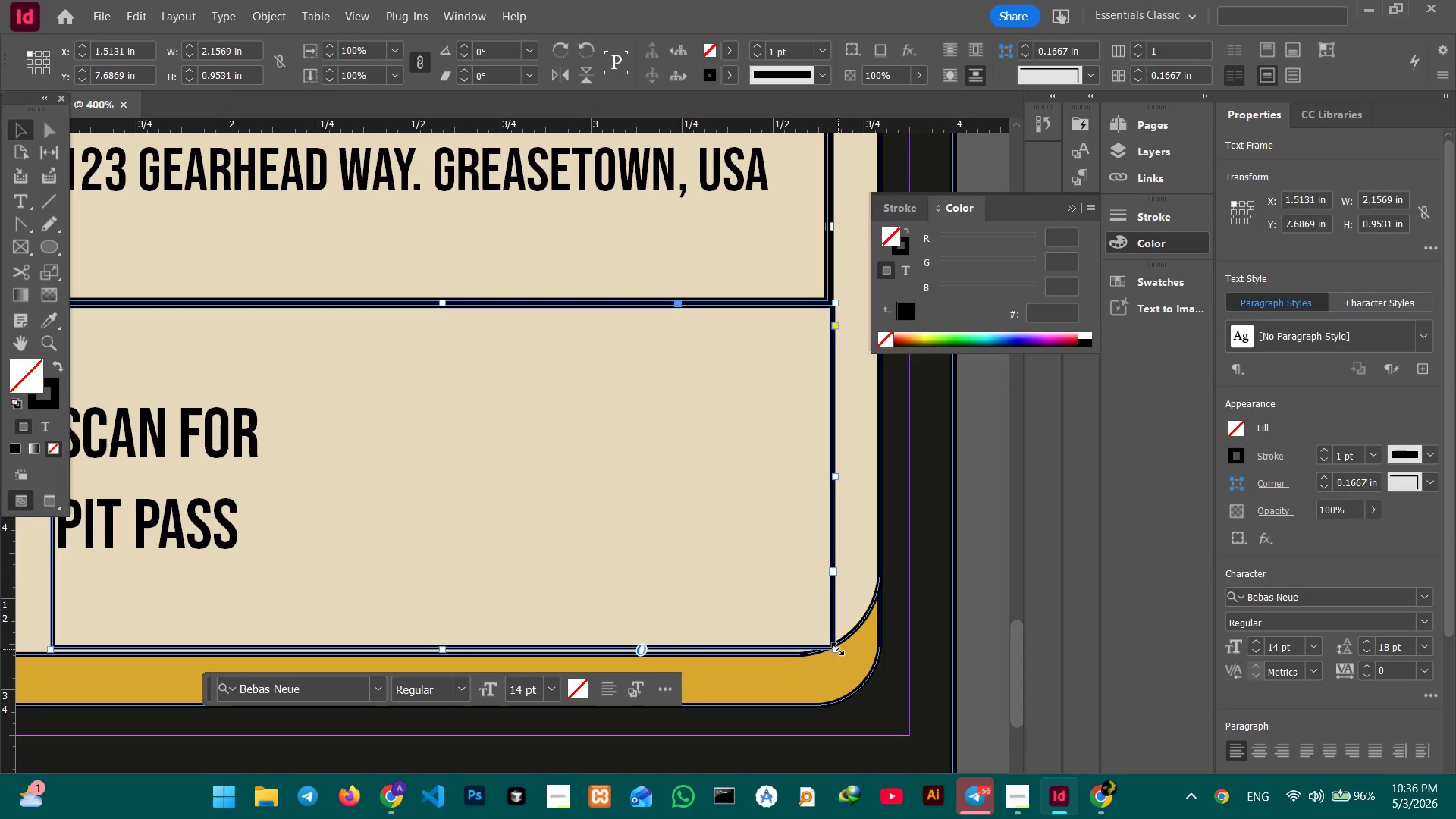 
left_click([838, 649])
 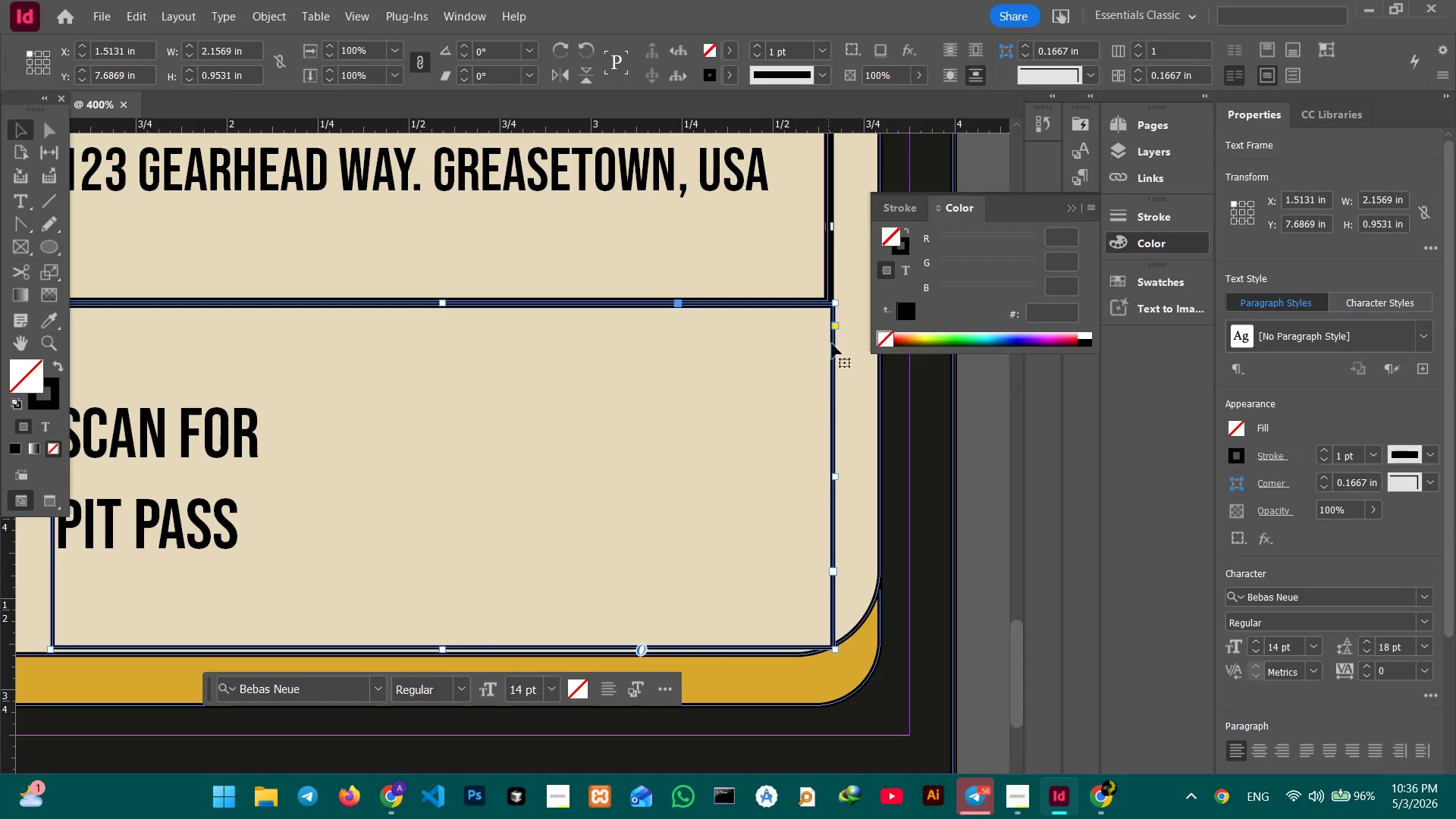 
left_click([836, 325])
 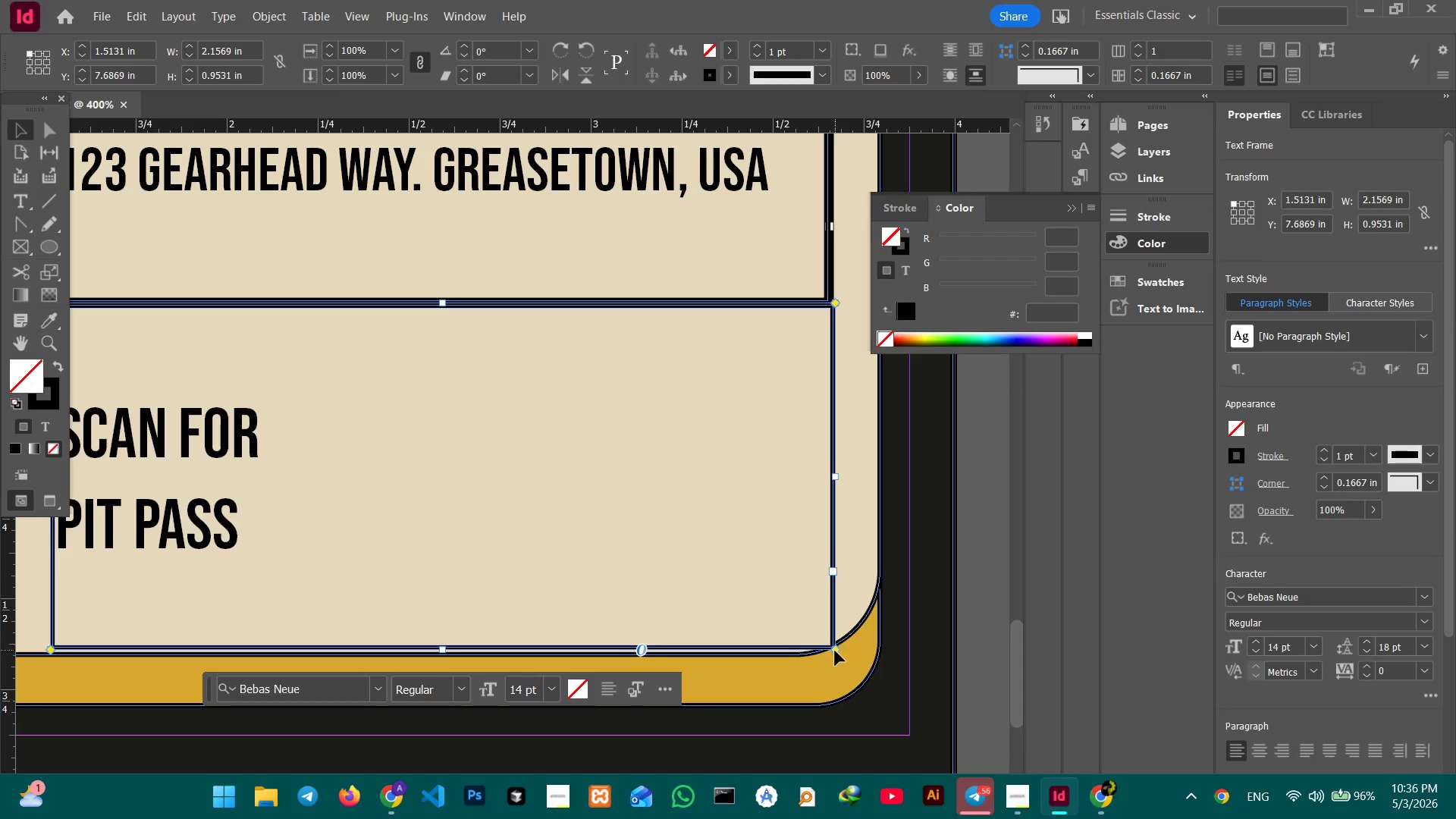 
double_click([835, 651])
 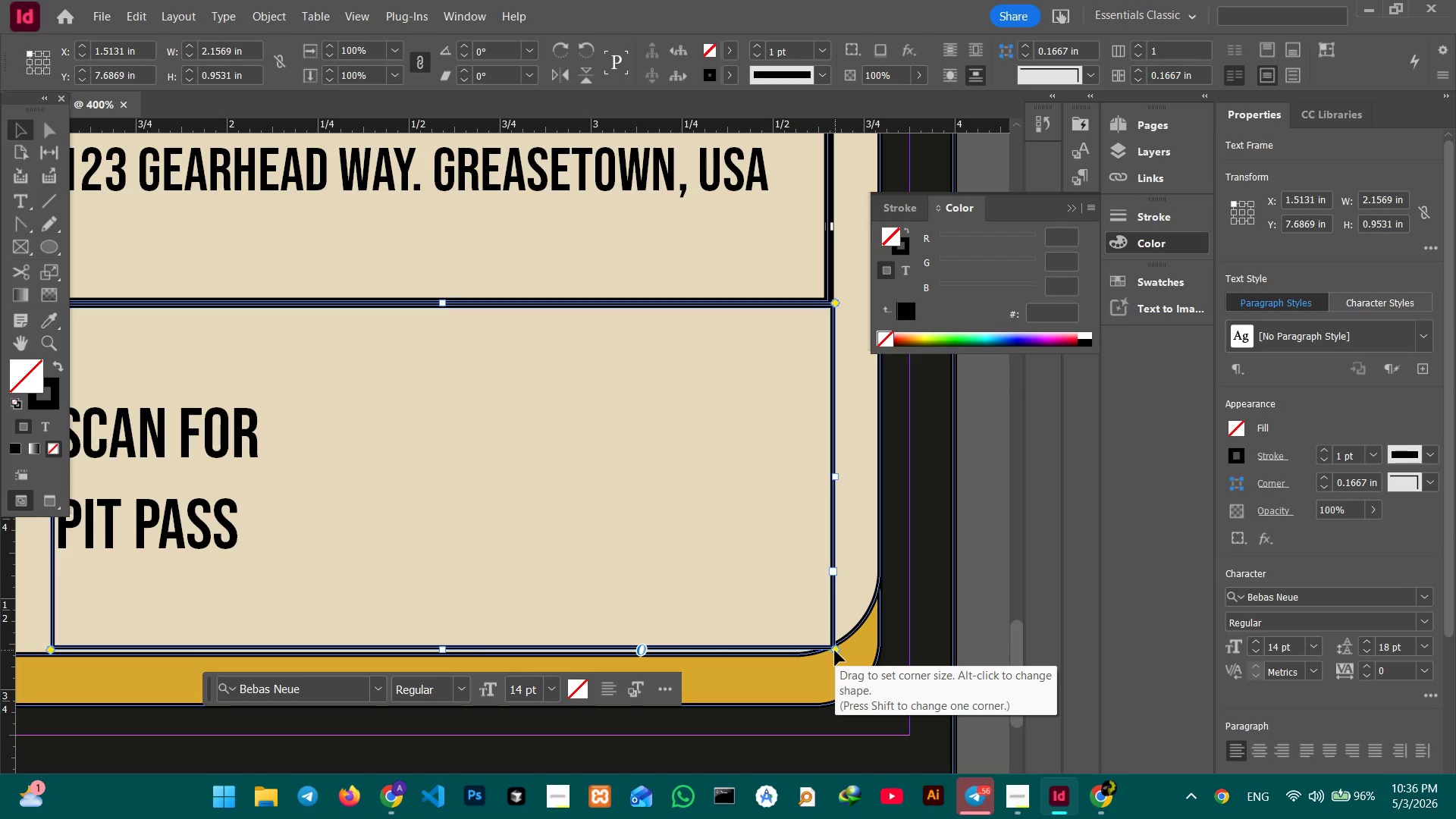 
left_click_drag(start_coordinate=[835, 651], to_coordinate=[824, 634])
 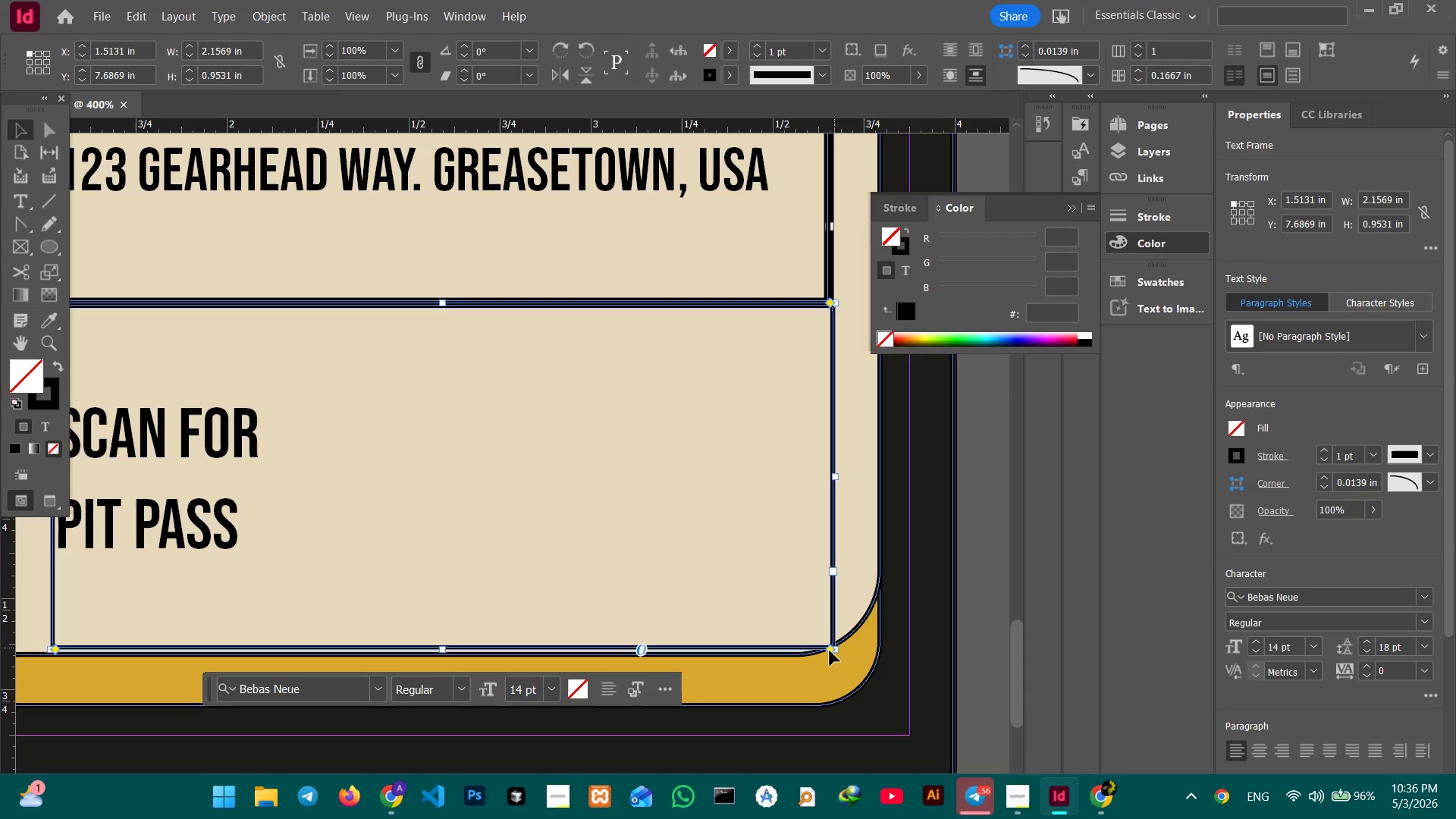 
double_click([830, 651])
 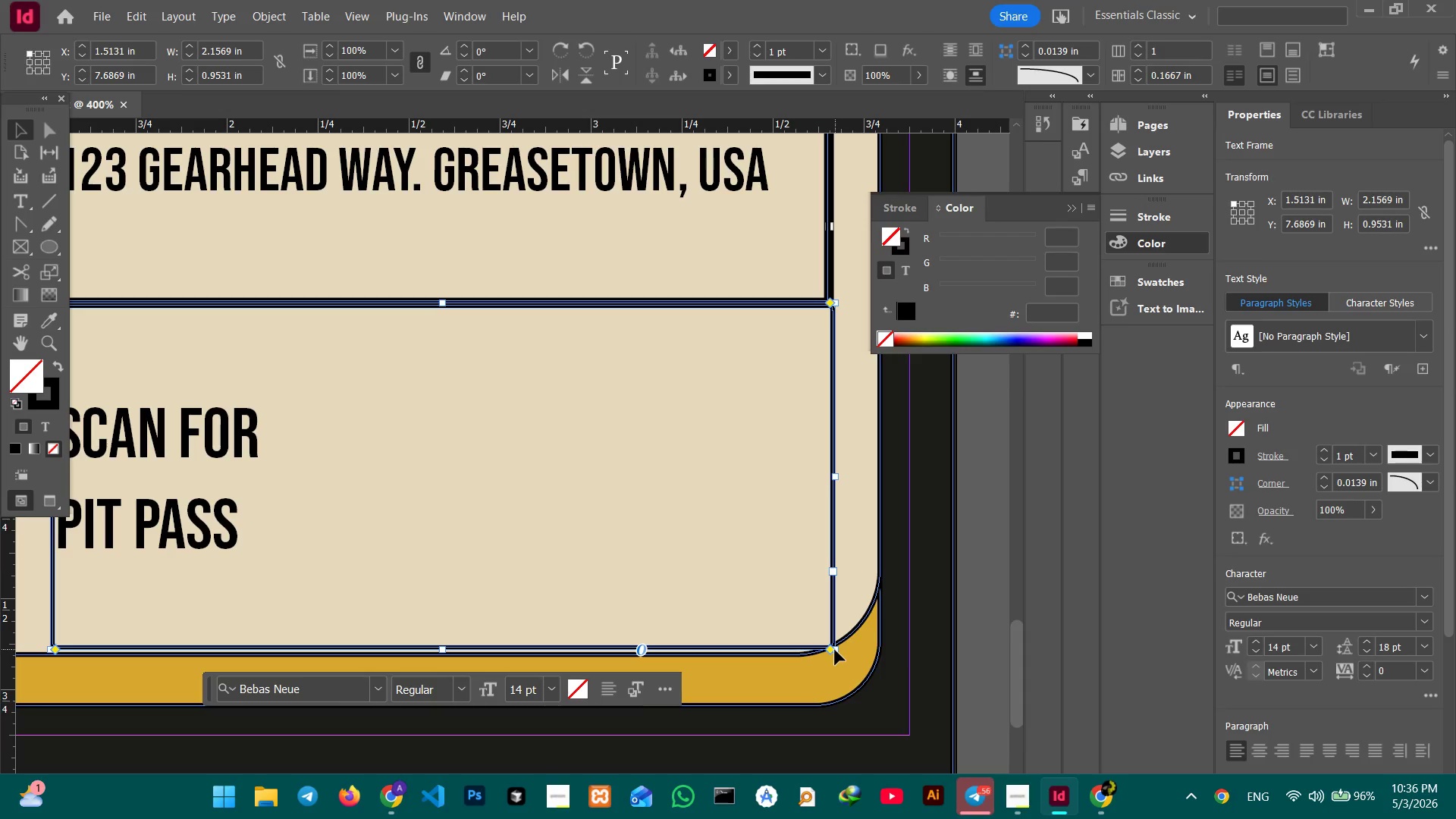 
triple_click([835, 650])
 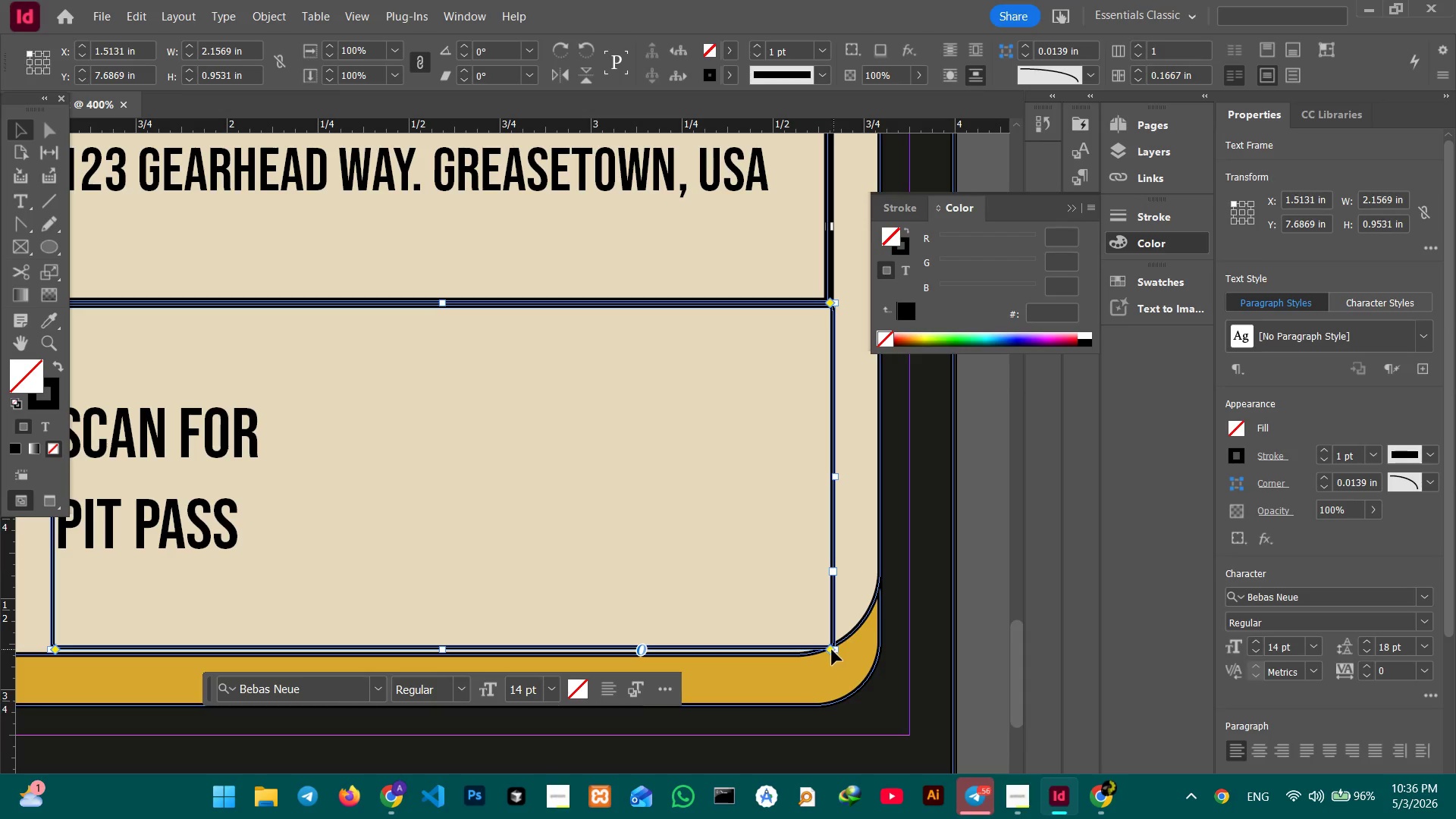 
left_click_drag(start_coordinate=[831, 651], to_coordinate=[839, 630])
 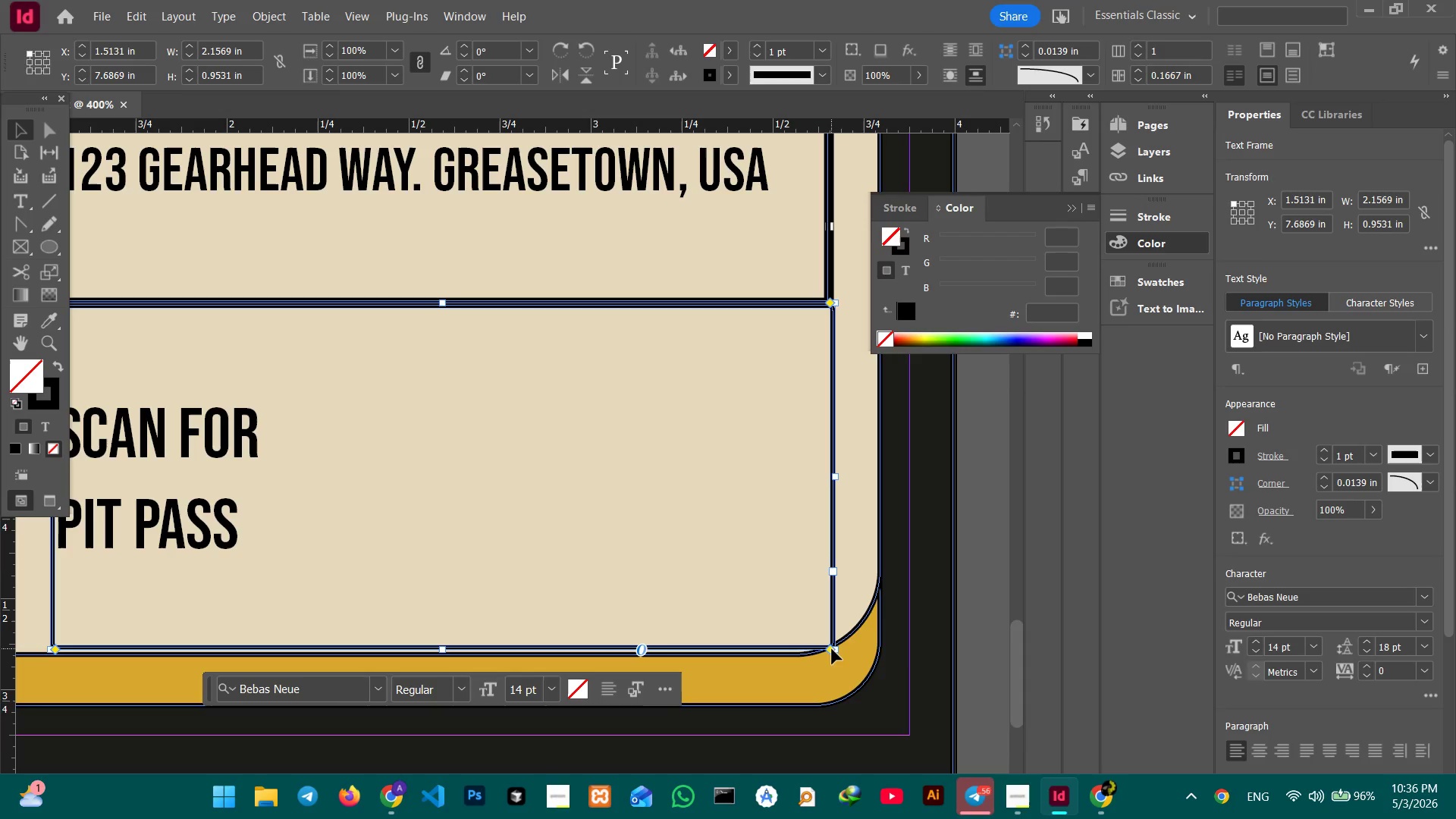 
left_click_drag(start_coordinate=[832, 649], to_coordinate=[830, 666])
 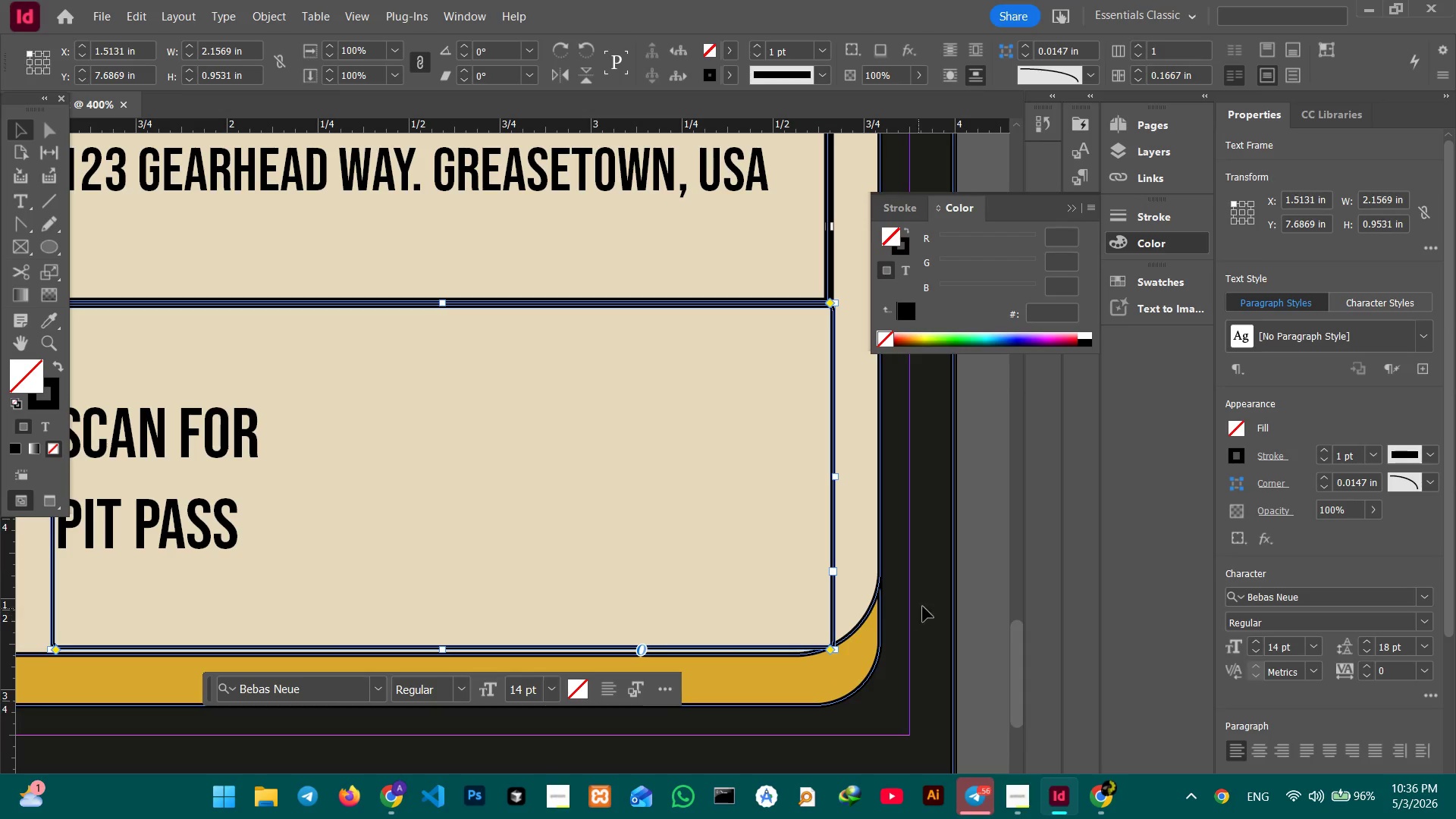 
left_click([948, 598])
 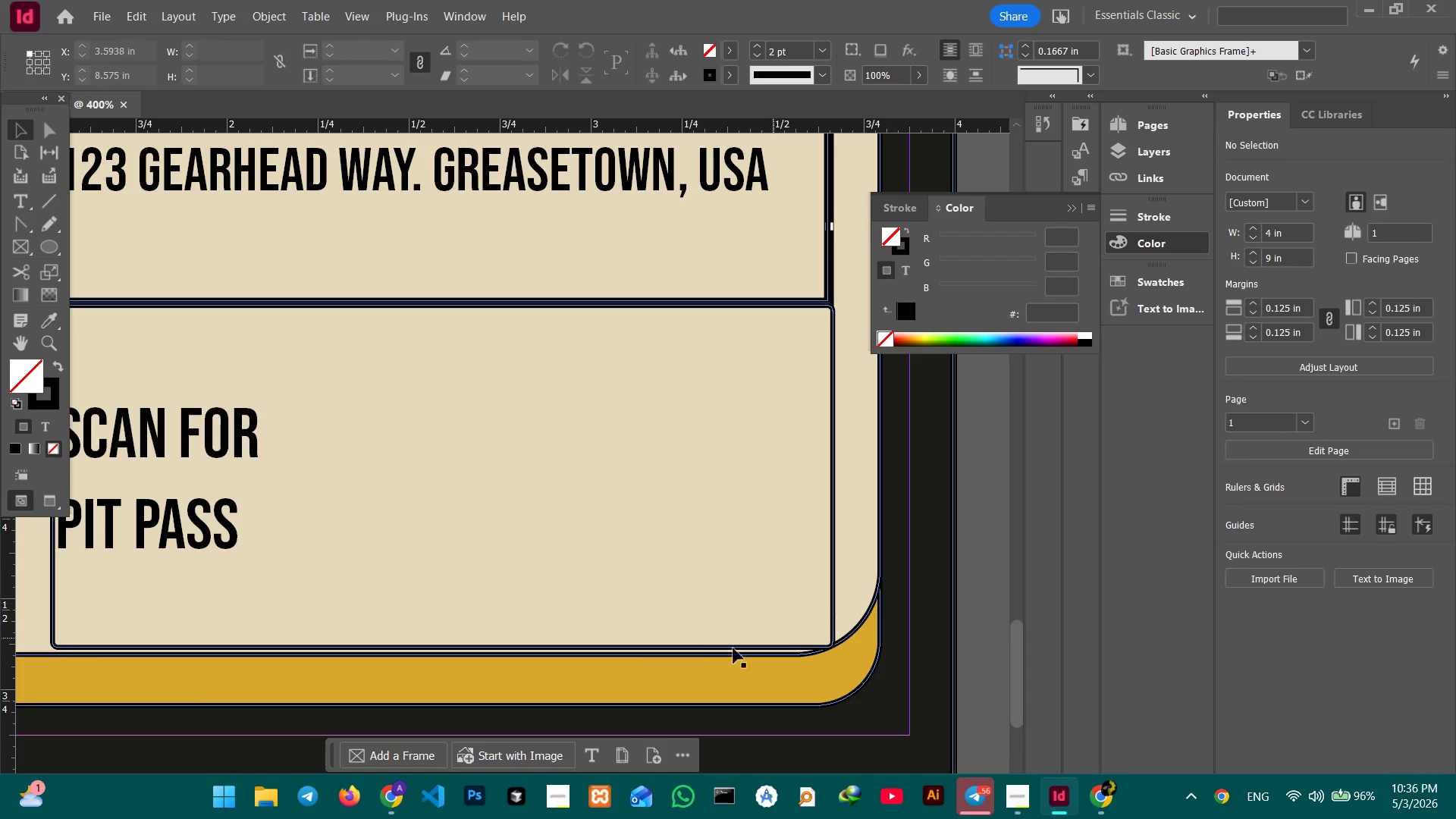 
hold_key(key=Space, duration=1.52)
 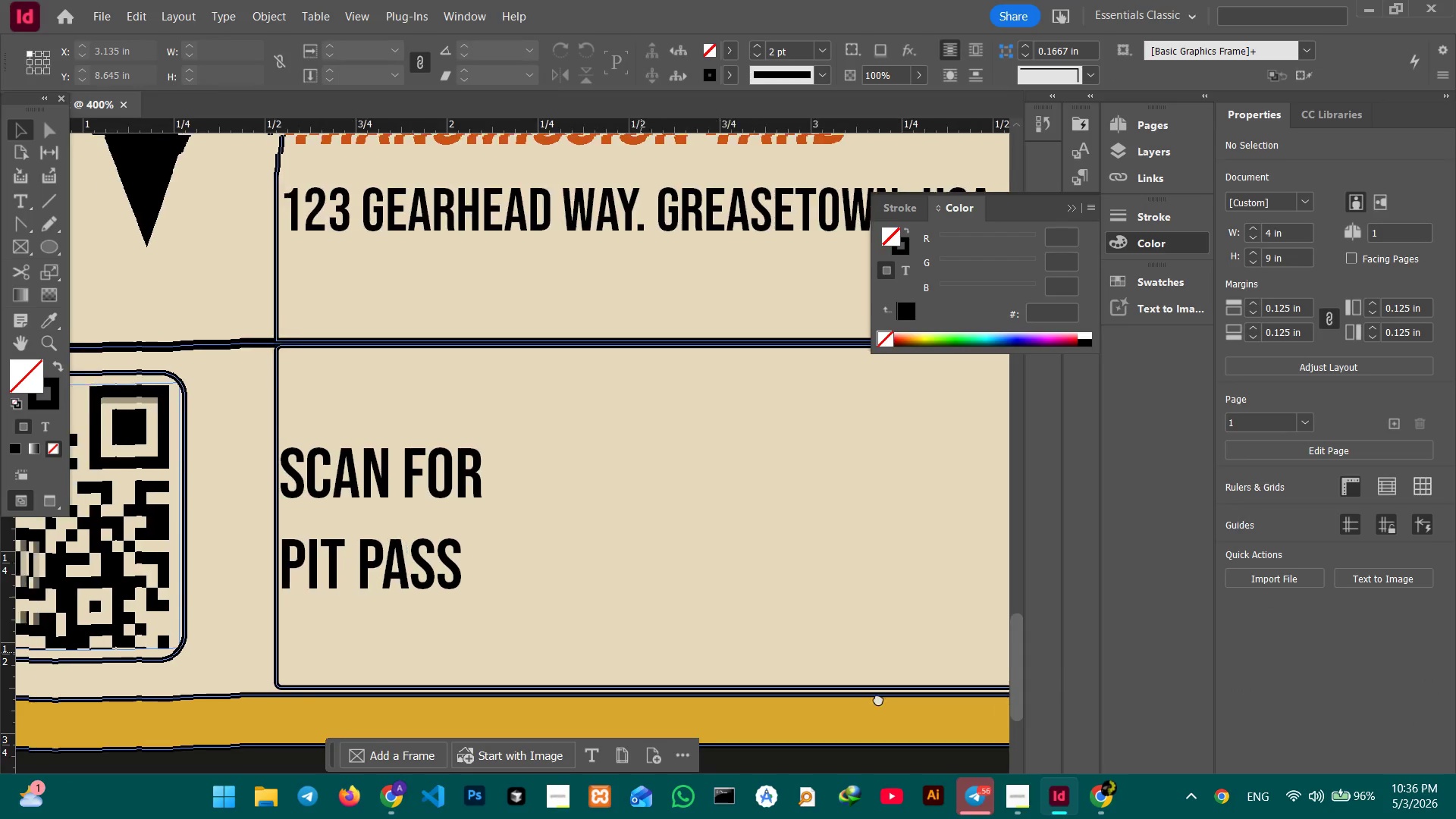 
left_click_drag(start_coordinate=[641, 652], to_coordinate=[981, 700])
 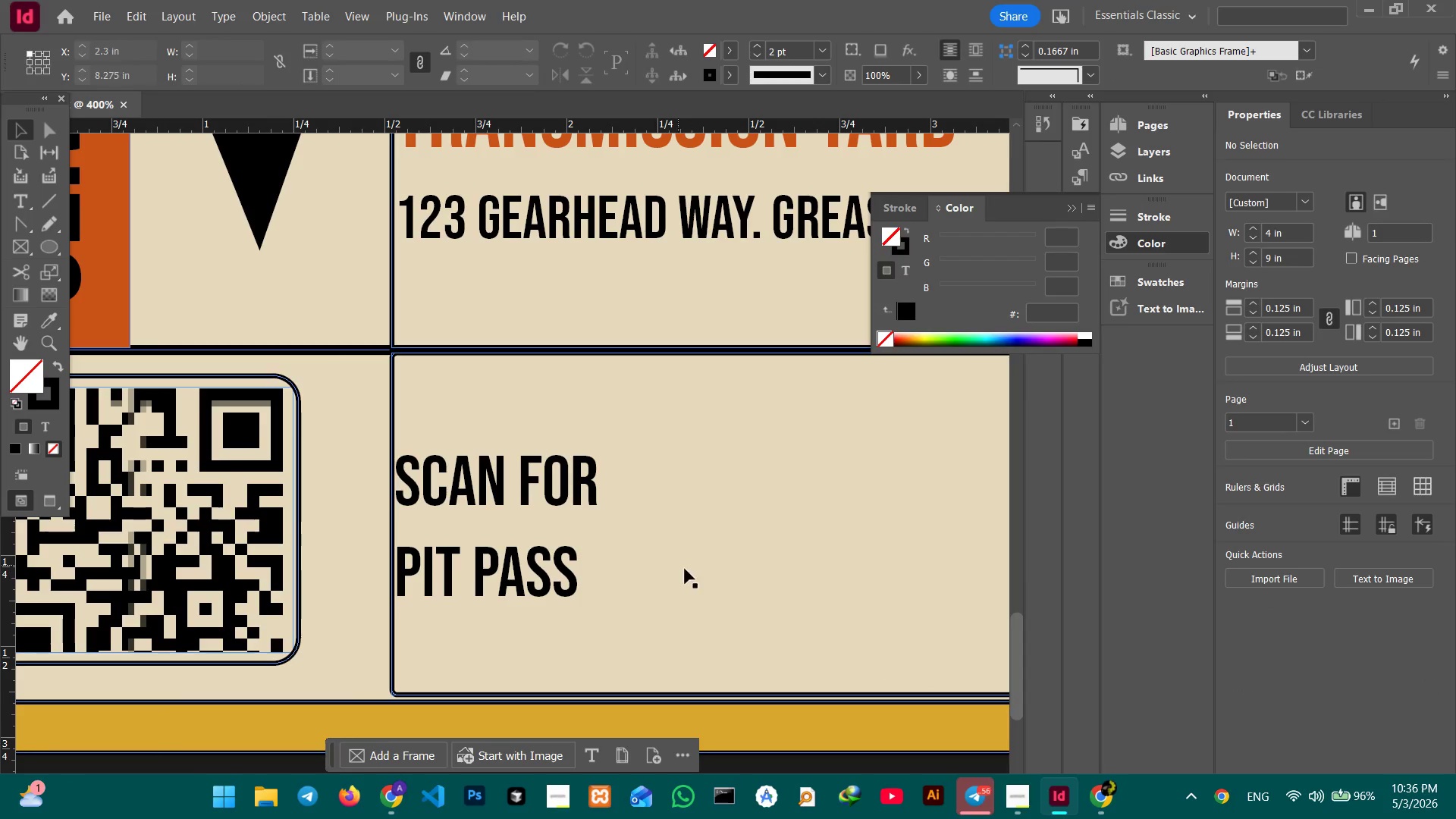 
hold_key(key=Space, duration=1.0)
 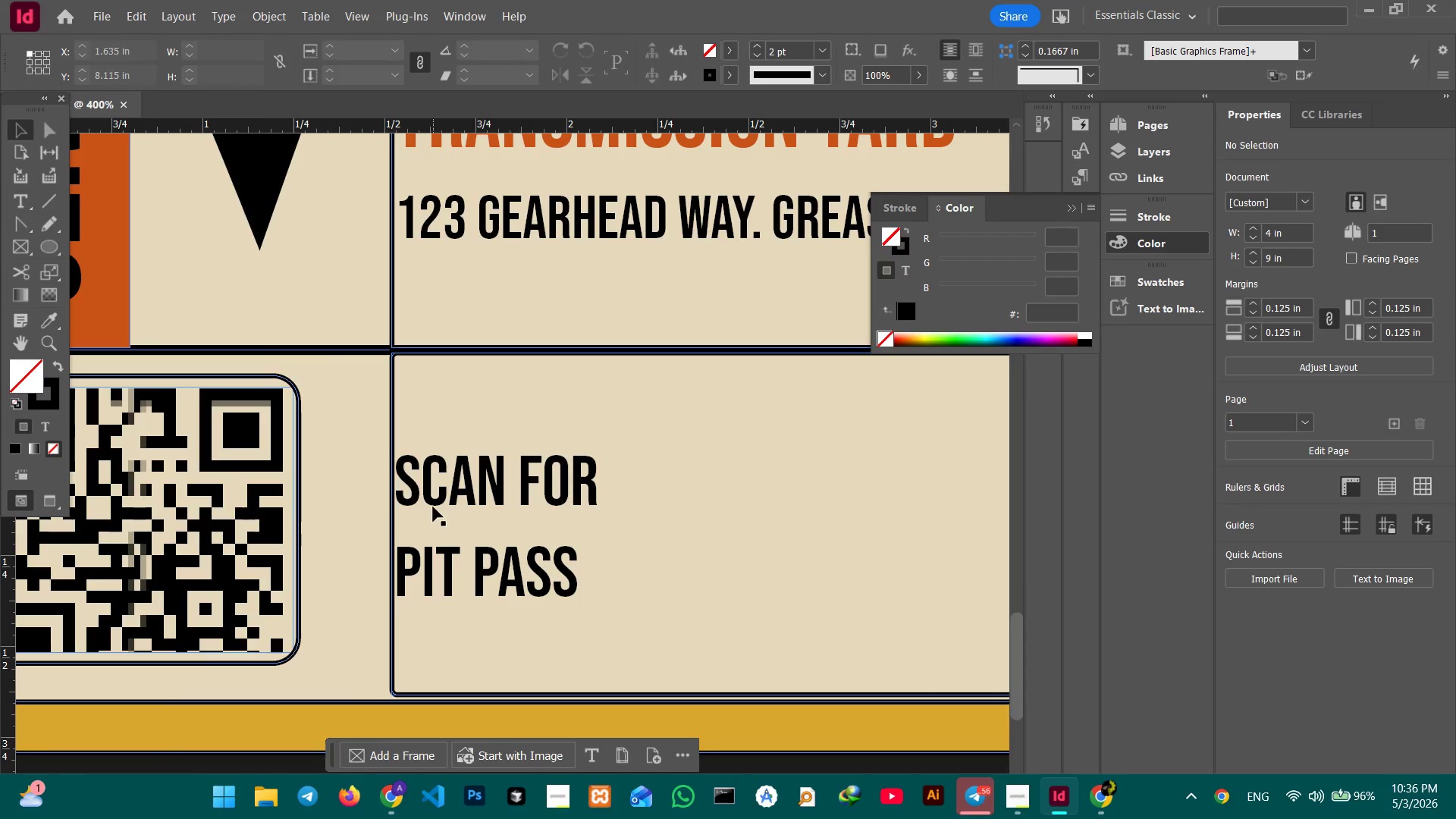 
left_click([465, 488])
 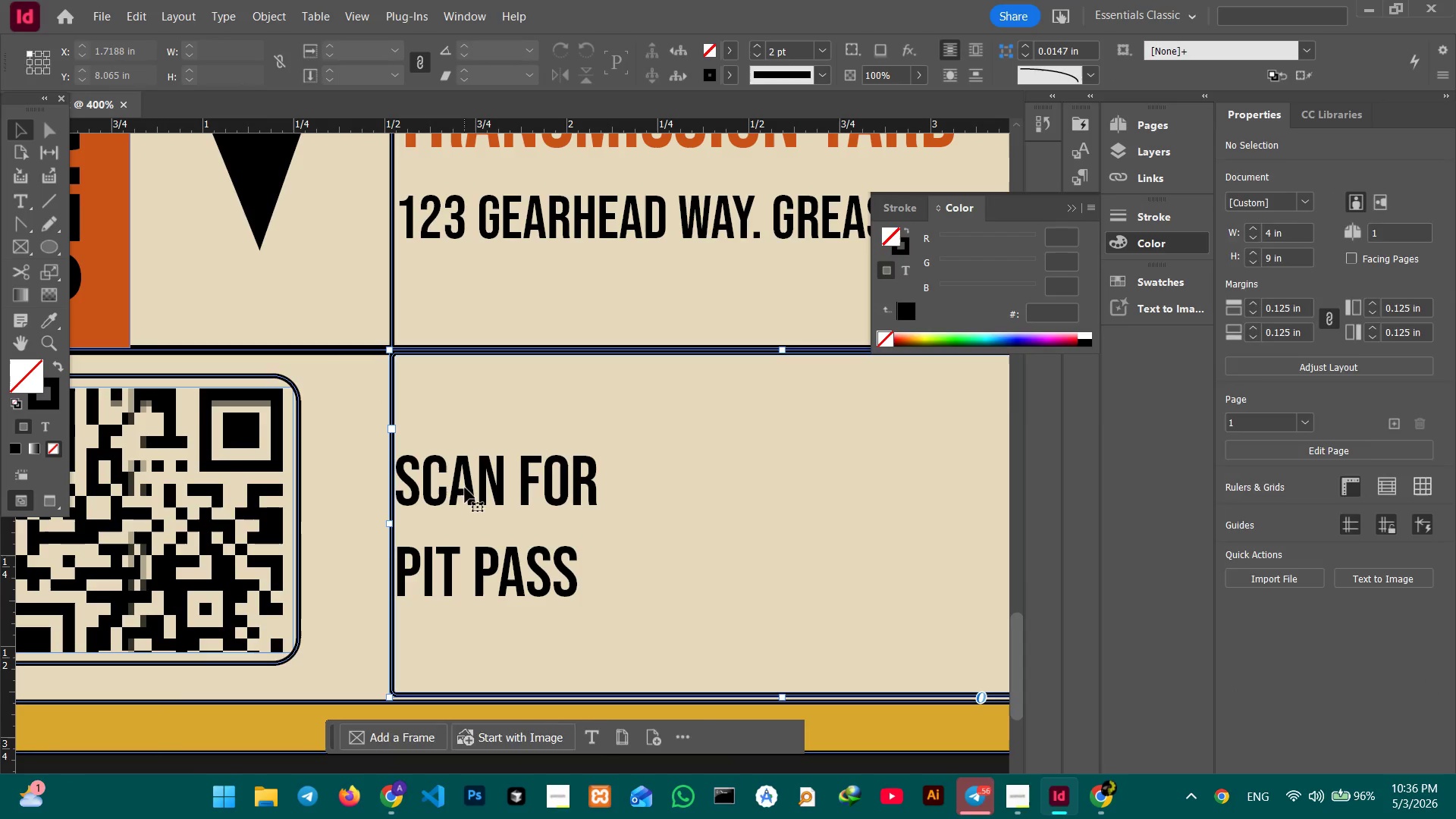 
double_click([465, 488])
 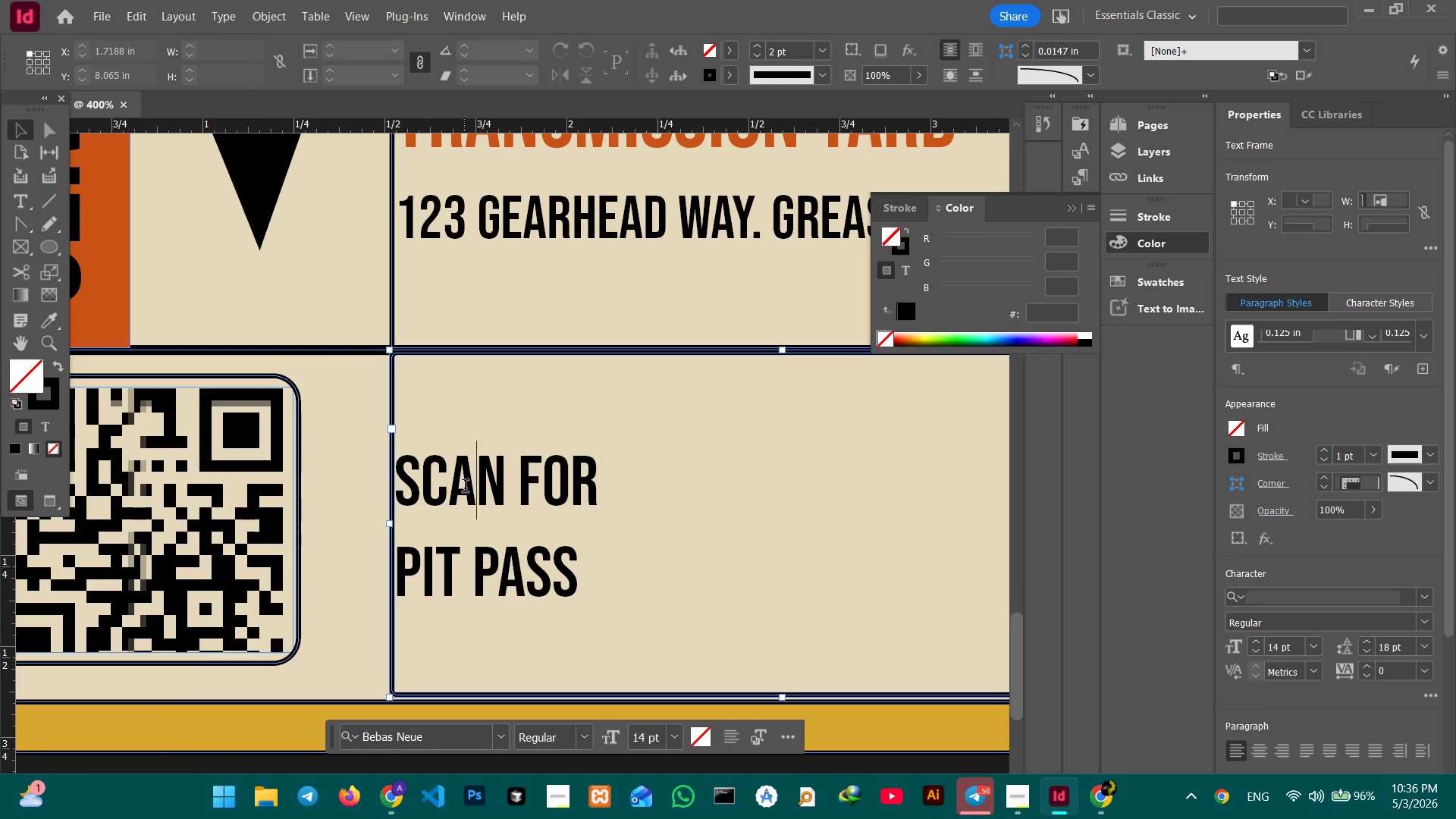 
triple_click([465, 488])
 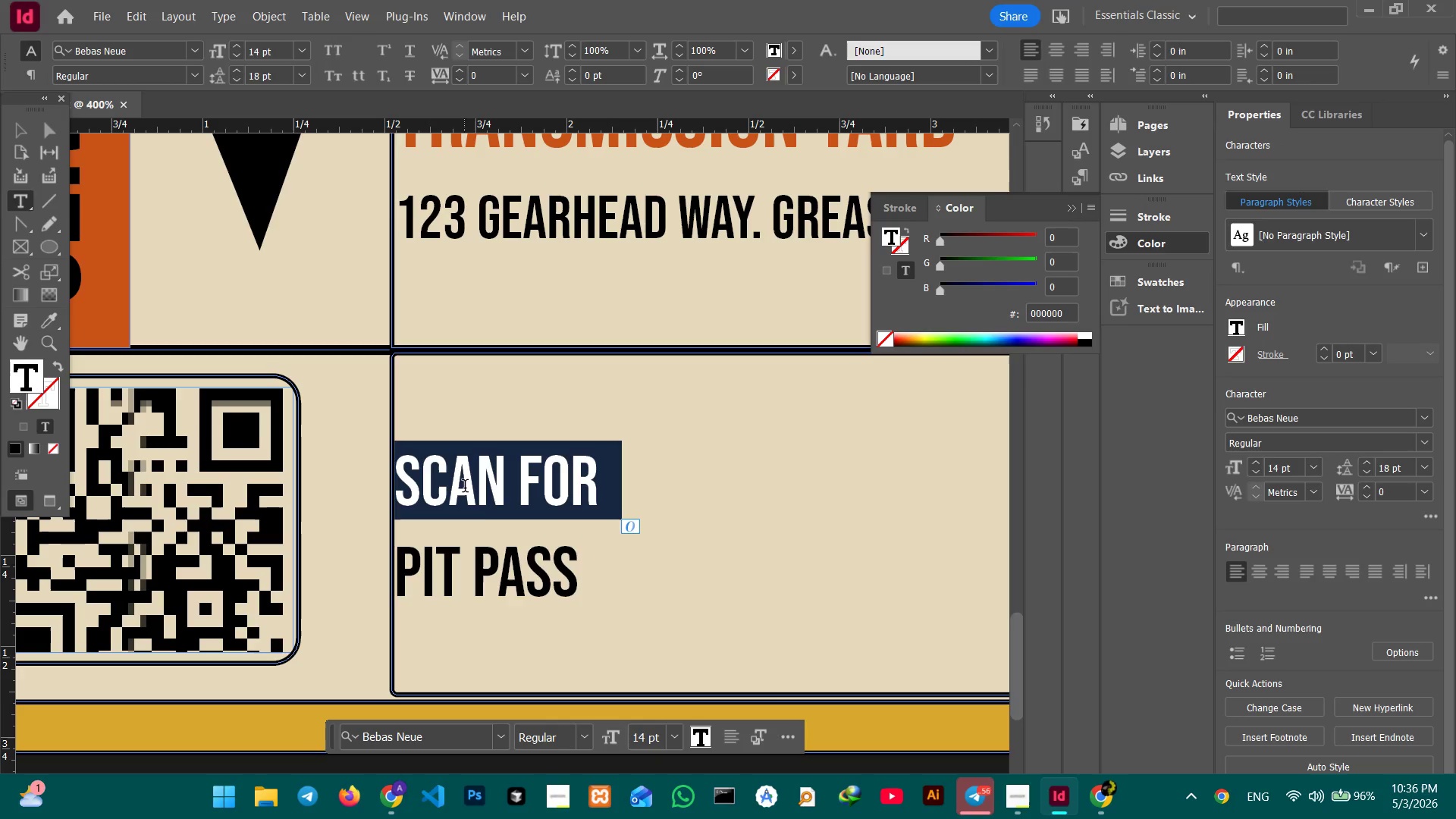 
triple_click([465, 488])
 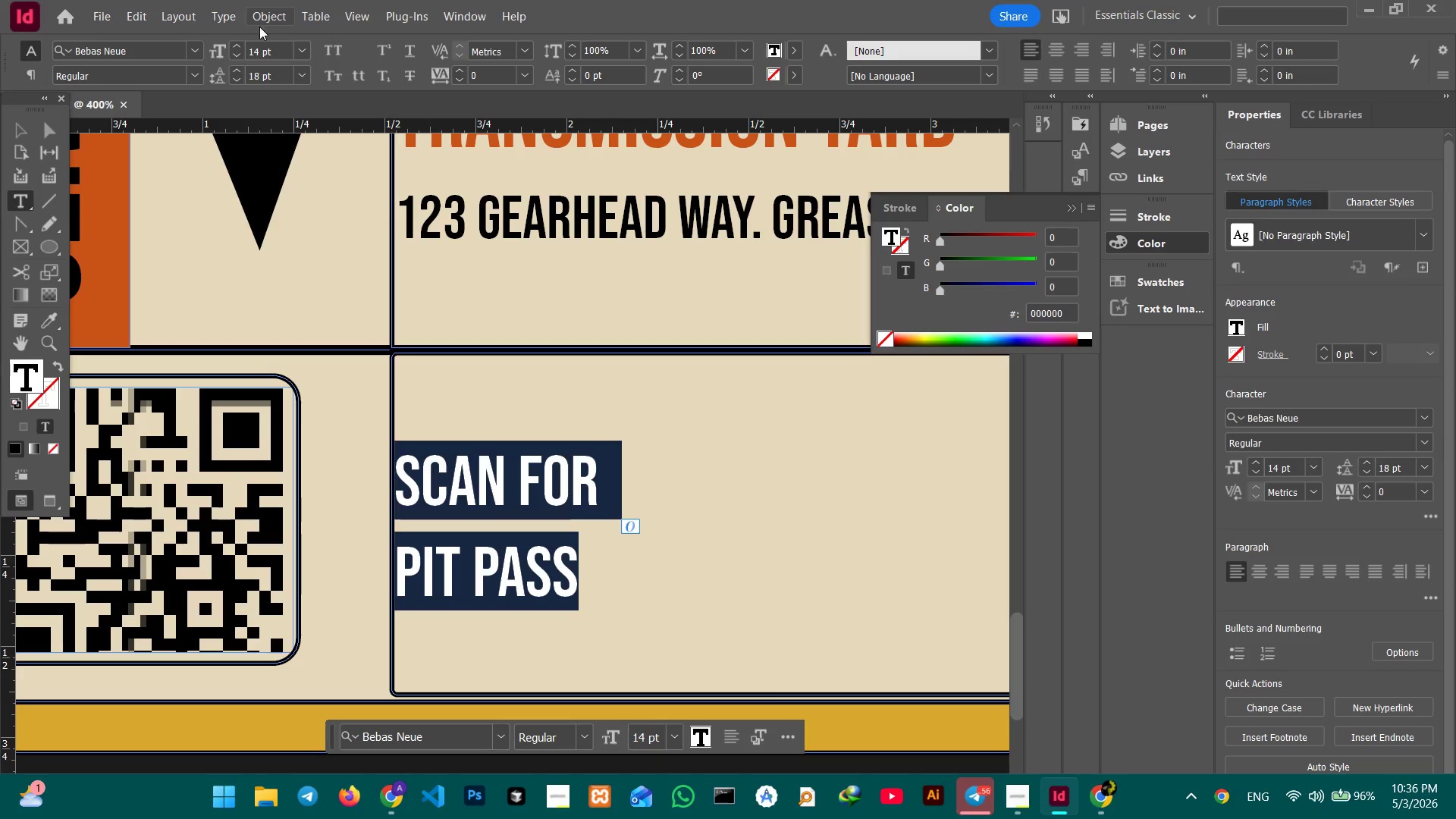 
double_click([237, 42])
 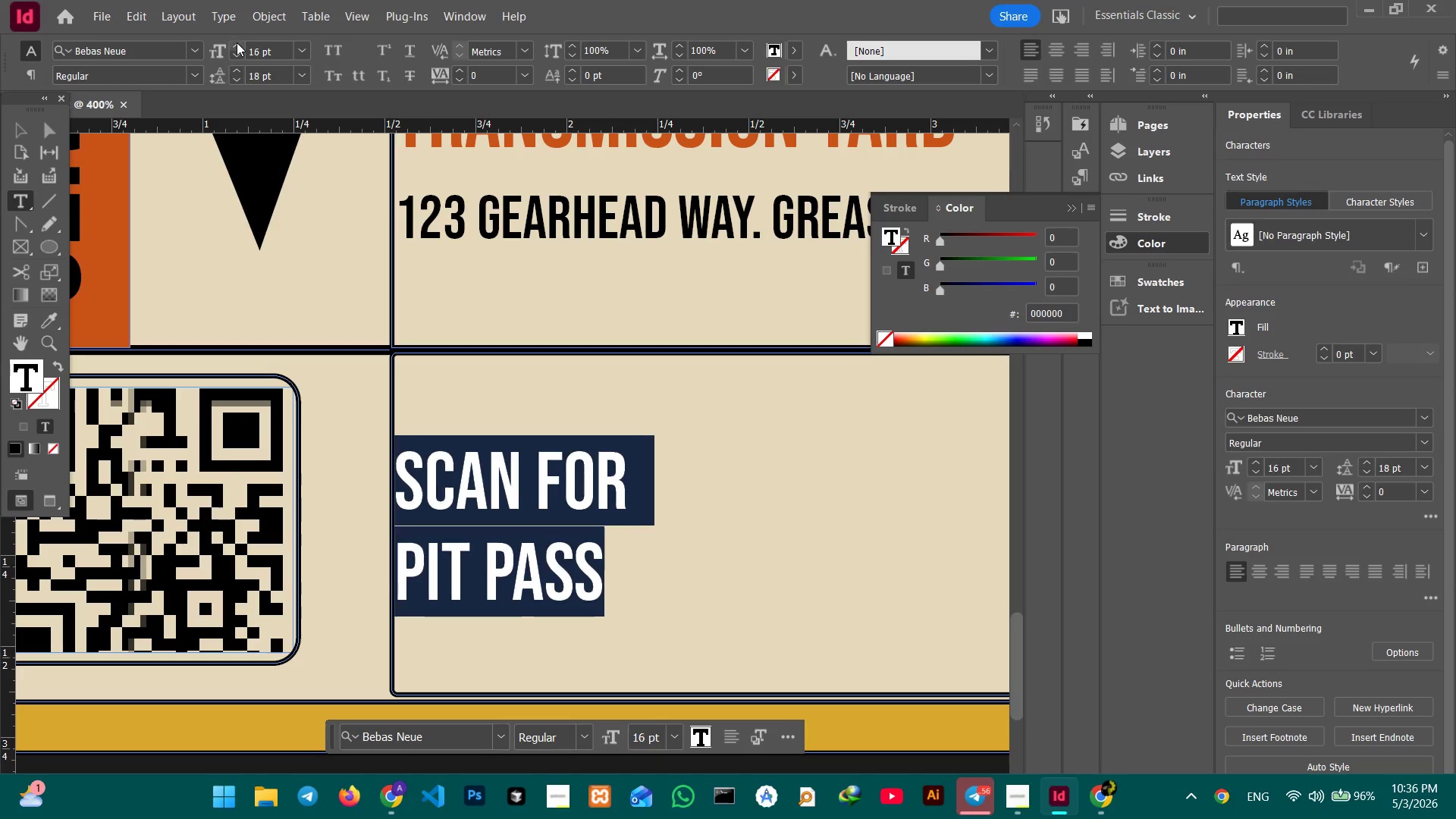 
triple_click([237, 42])
 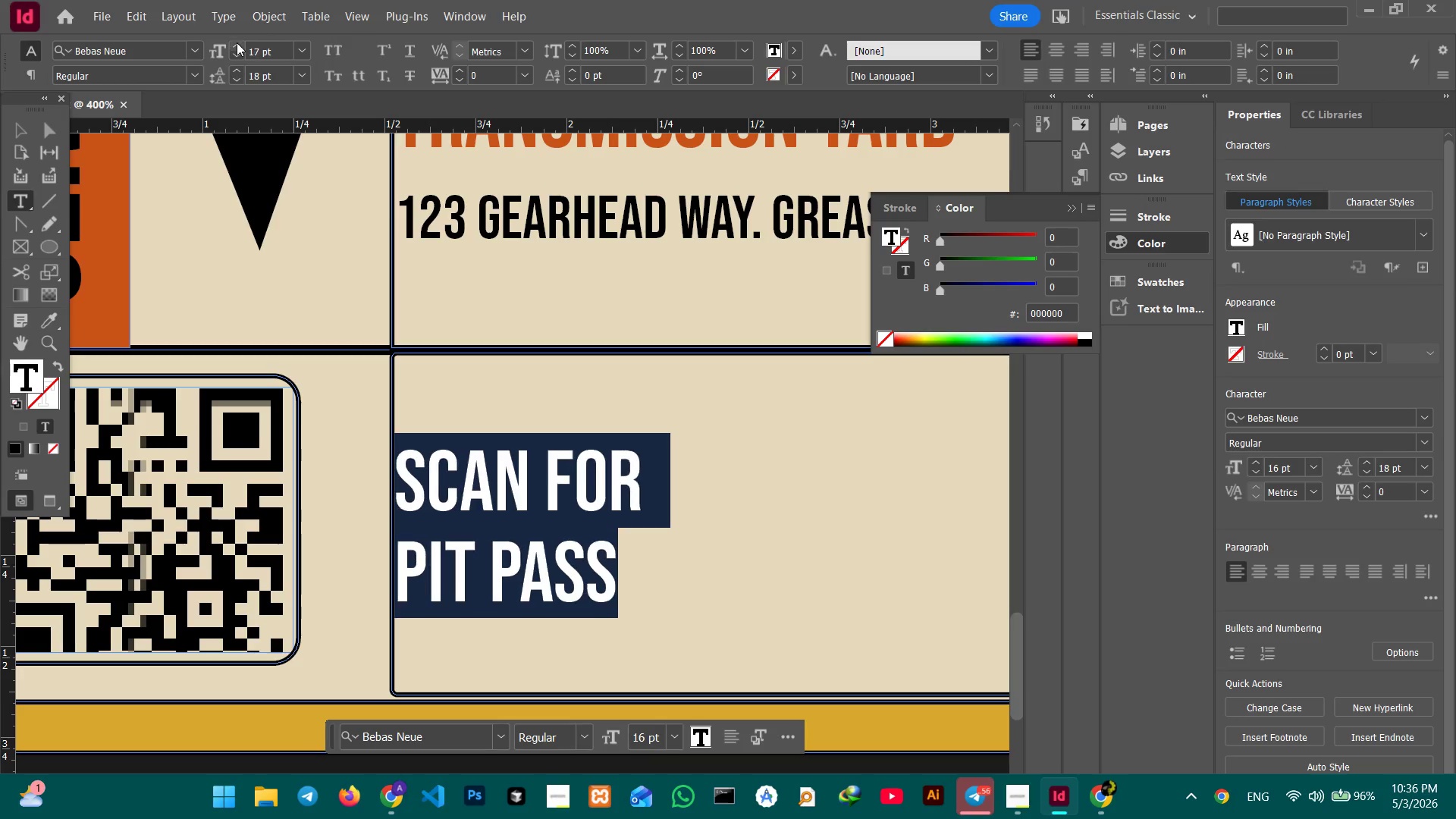 
triple_click([237, 42])
 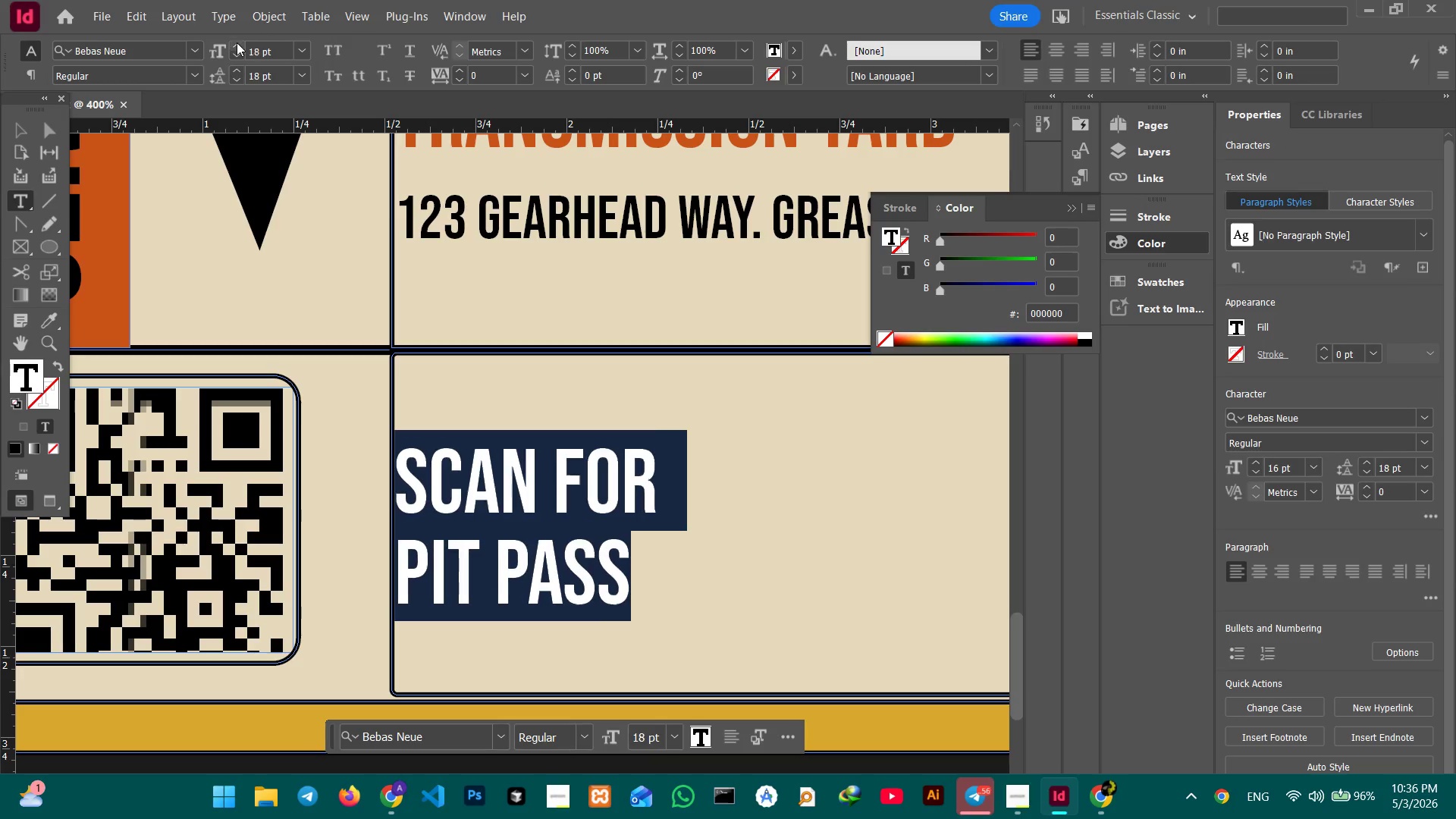 
triple_click([237, 42])
 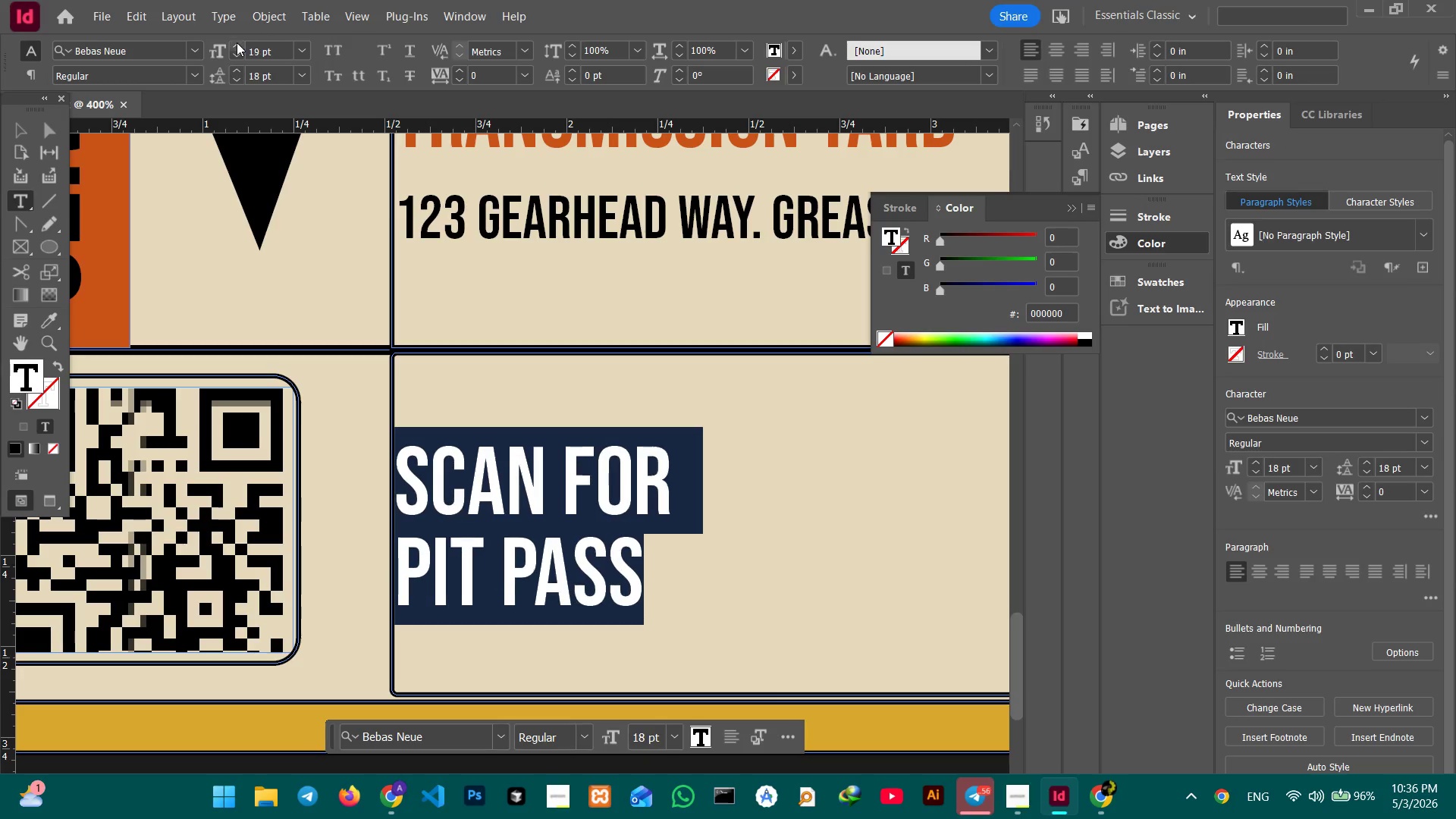 
triple_click([237, 42])
 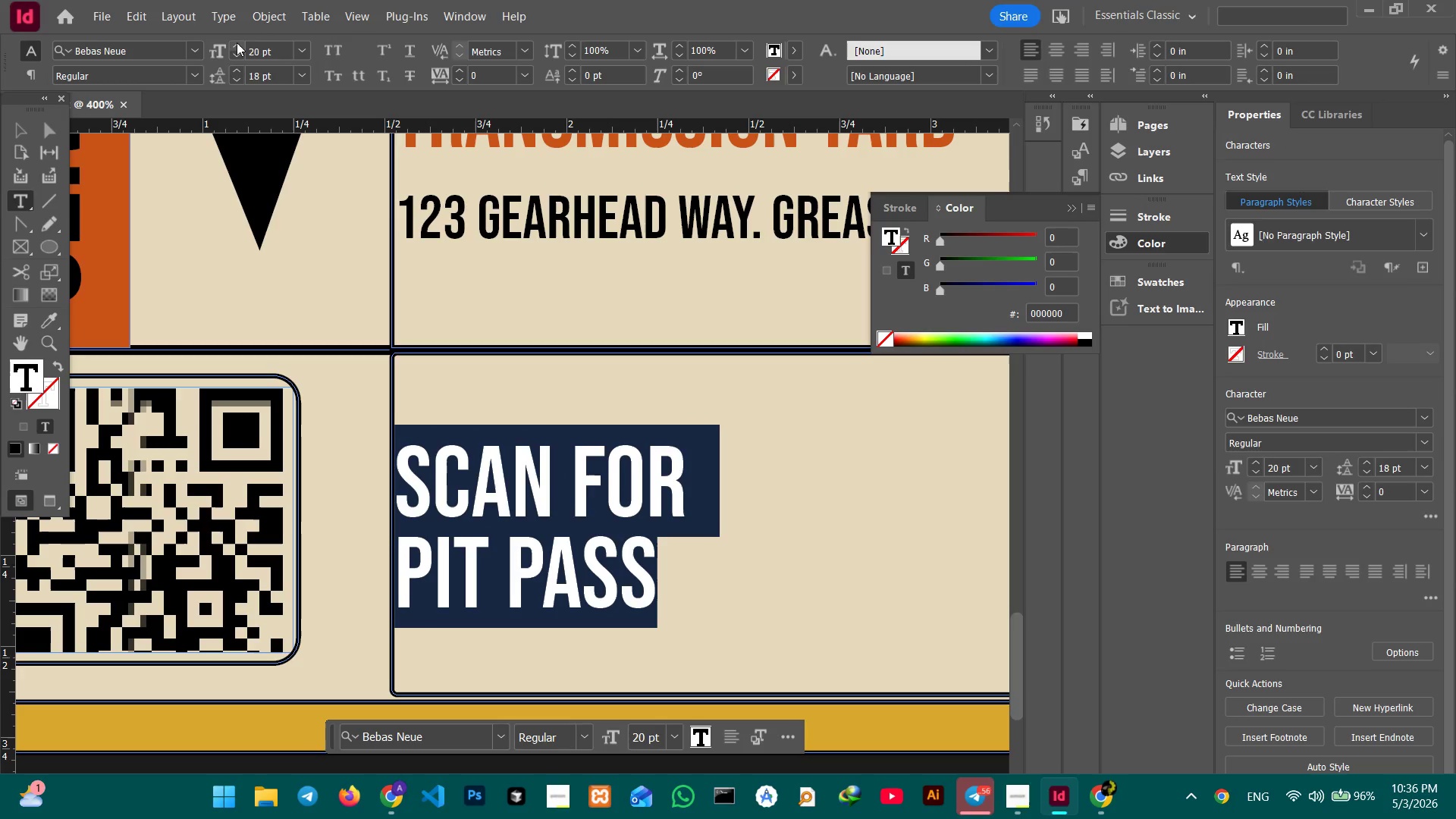 
triple_click([237, 42])
 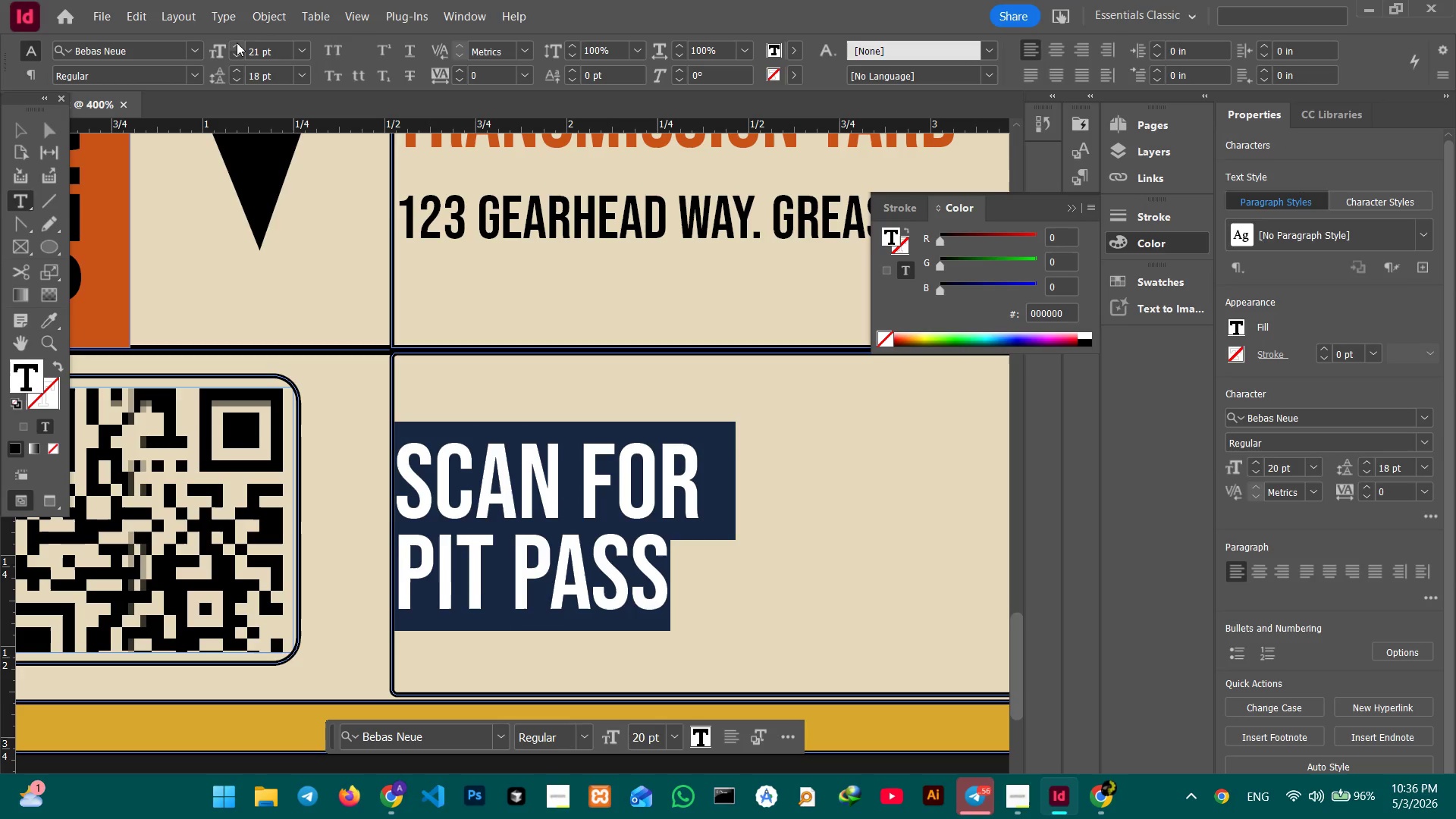 
triple_click([237, 42])
 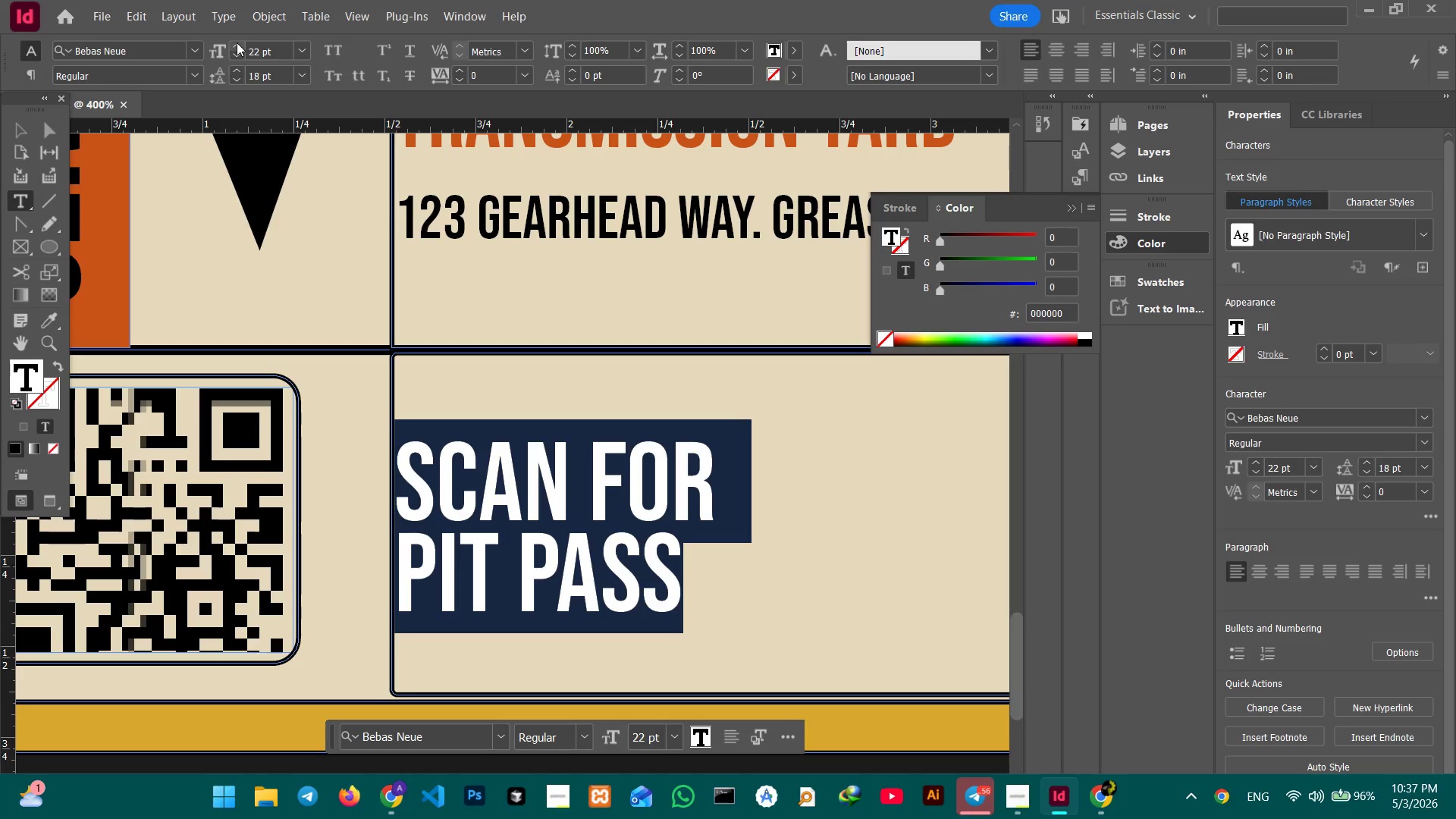 
wait(10.64)
 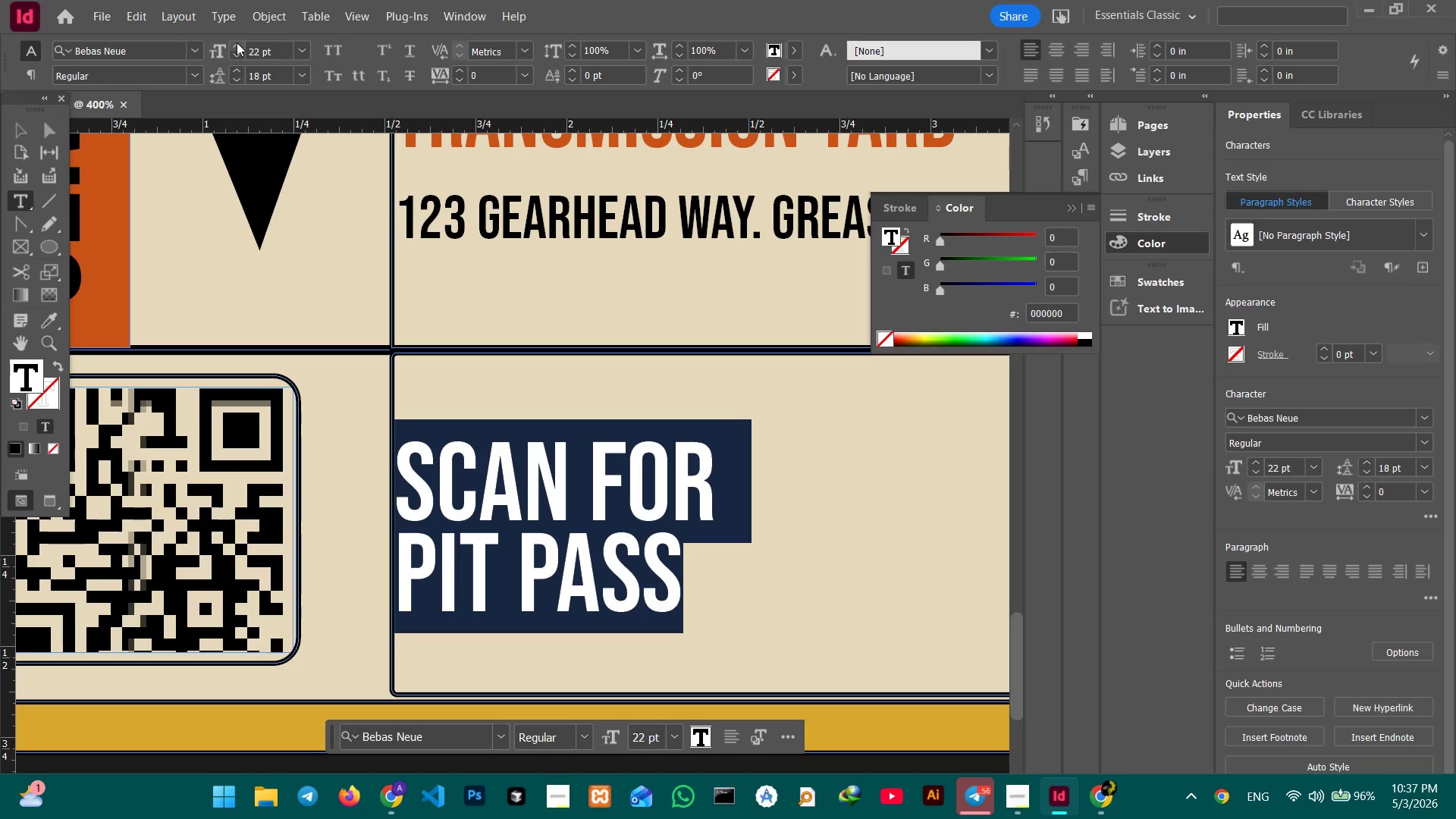 
left_click([402, 544])
 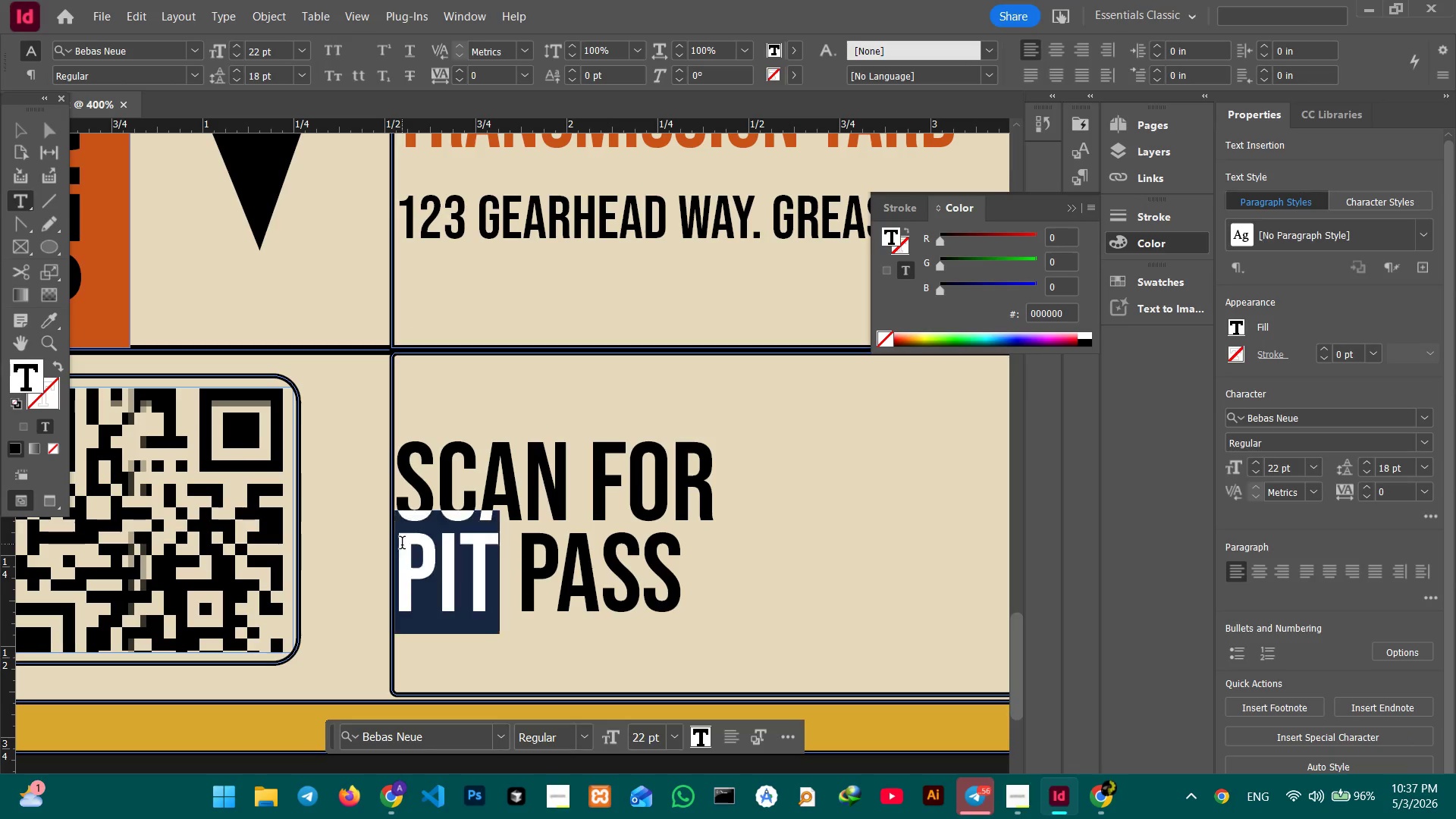 
left_click_drag(start_coordinate=[402, 544], to_coordinate=[683, 596])
 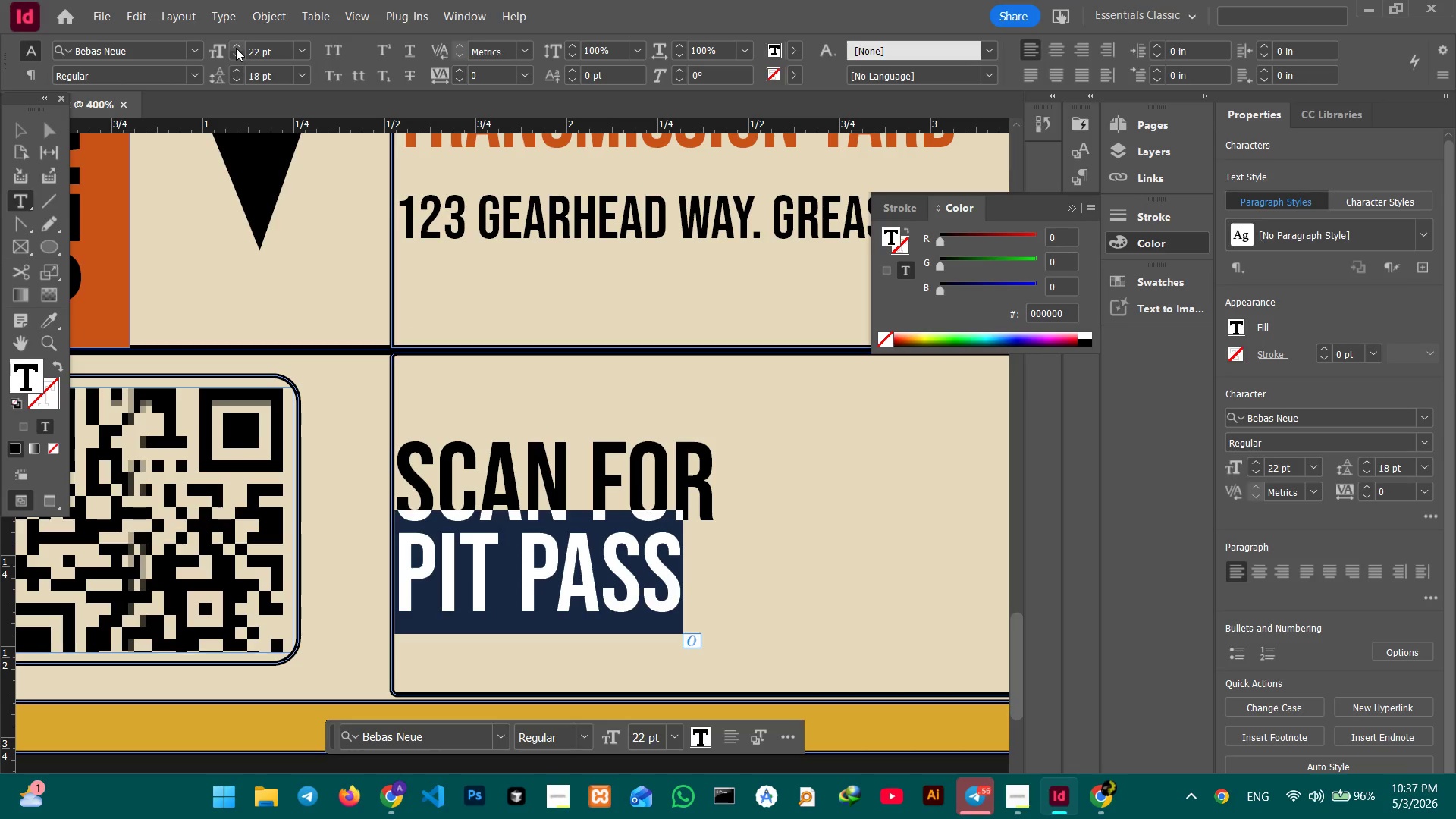 
double_click([236, 48])
 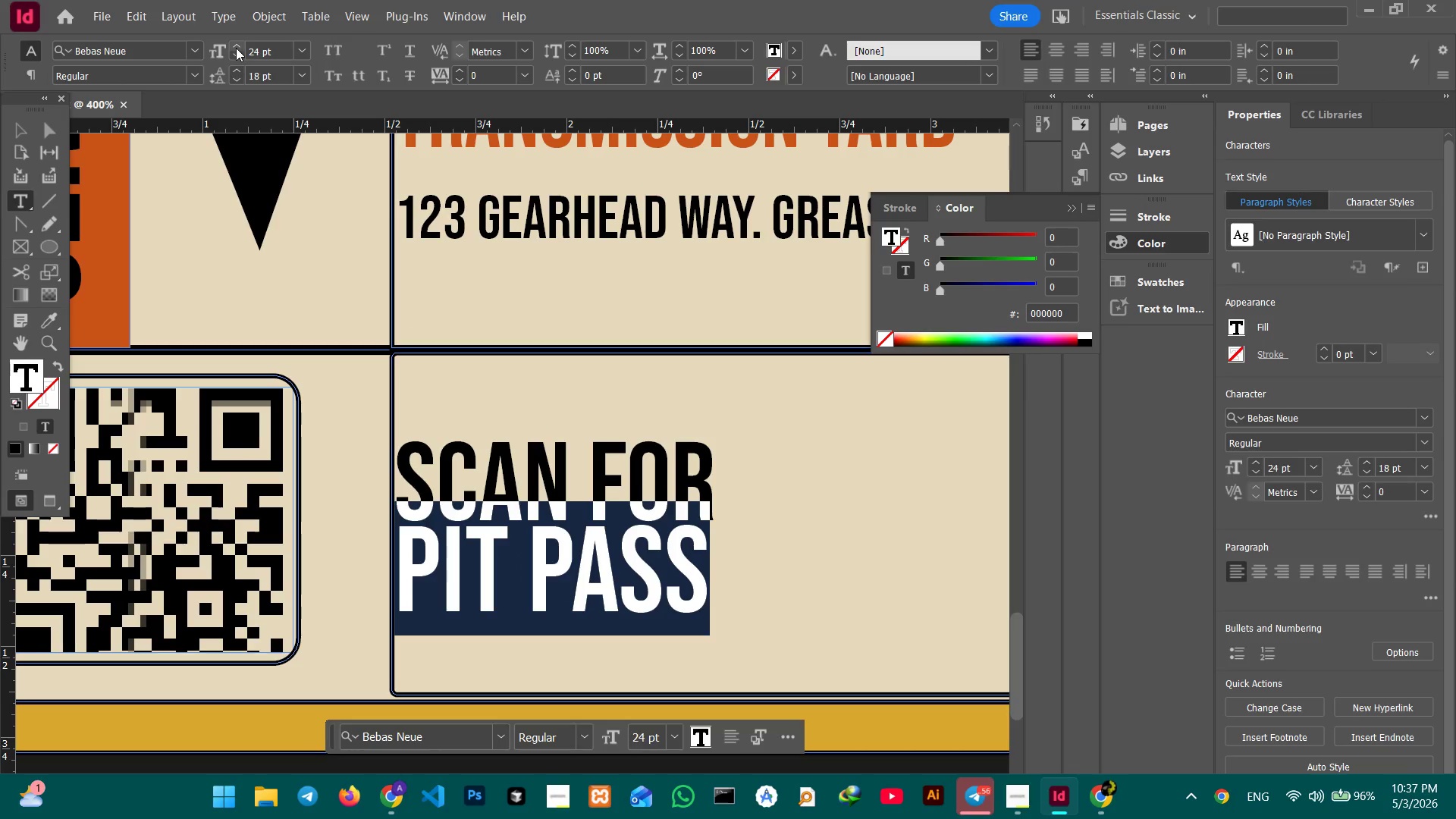 
triple_click([236, 48])
 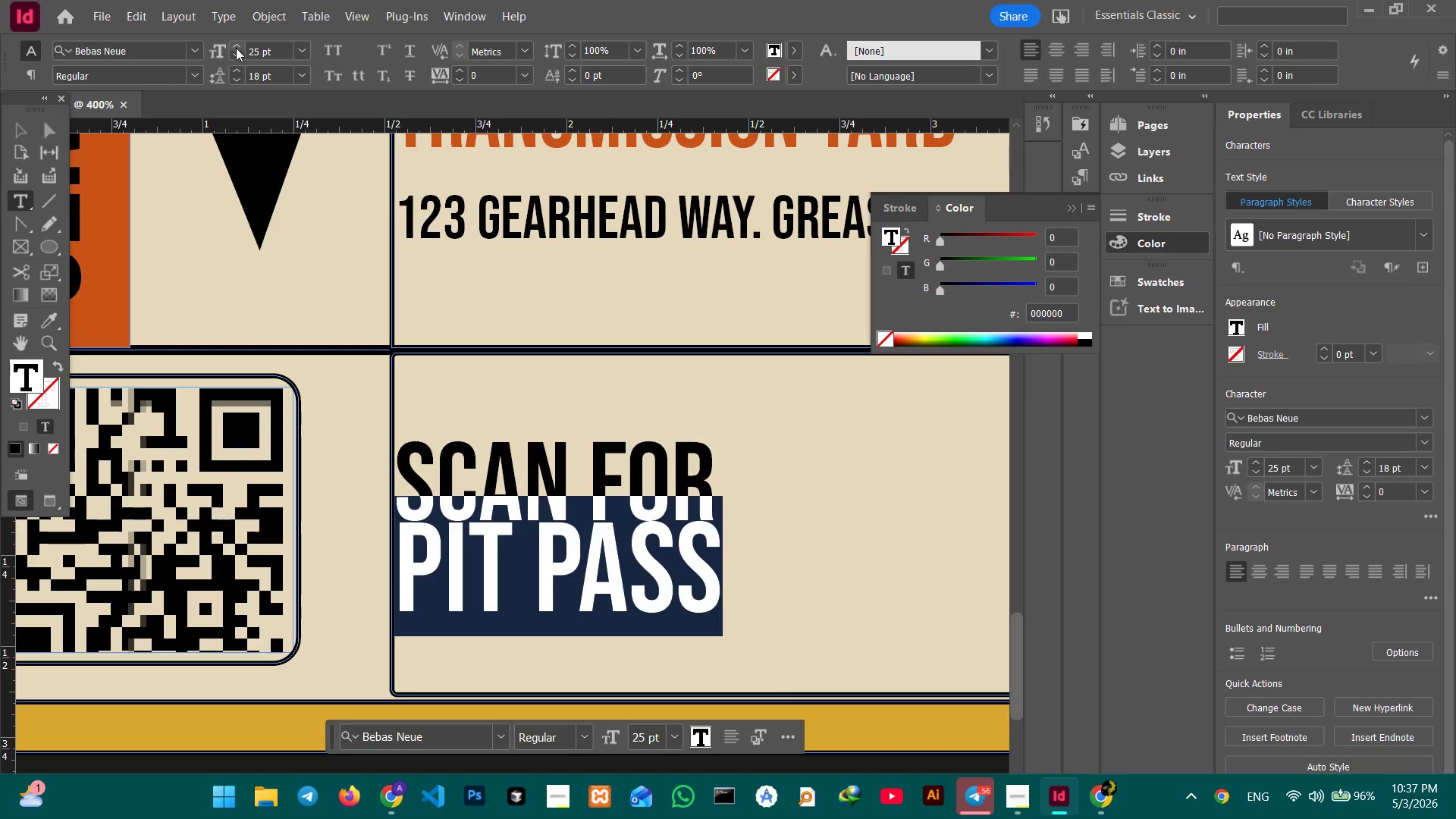 
triple_click([236, 48])
 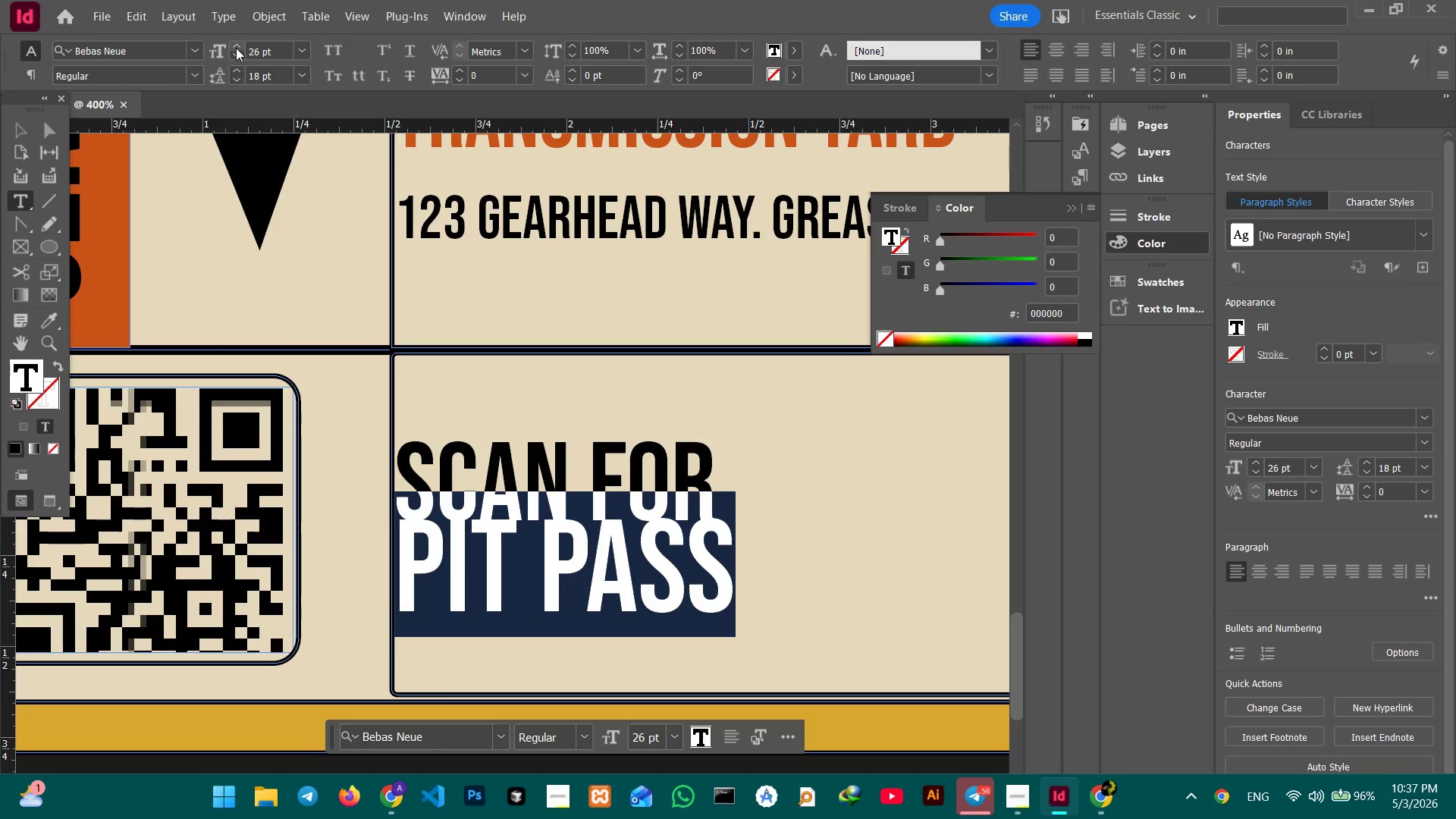 
triple_click([236, 48])
 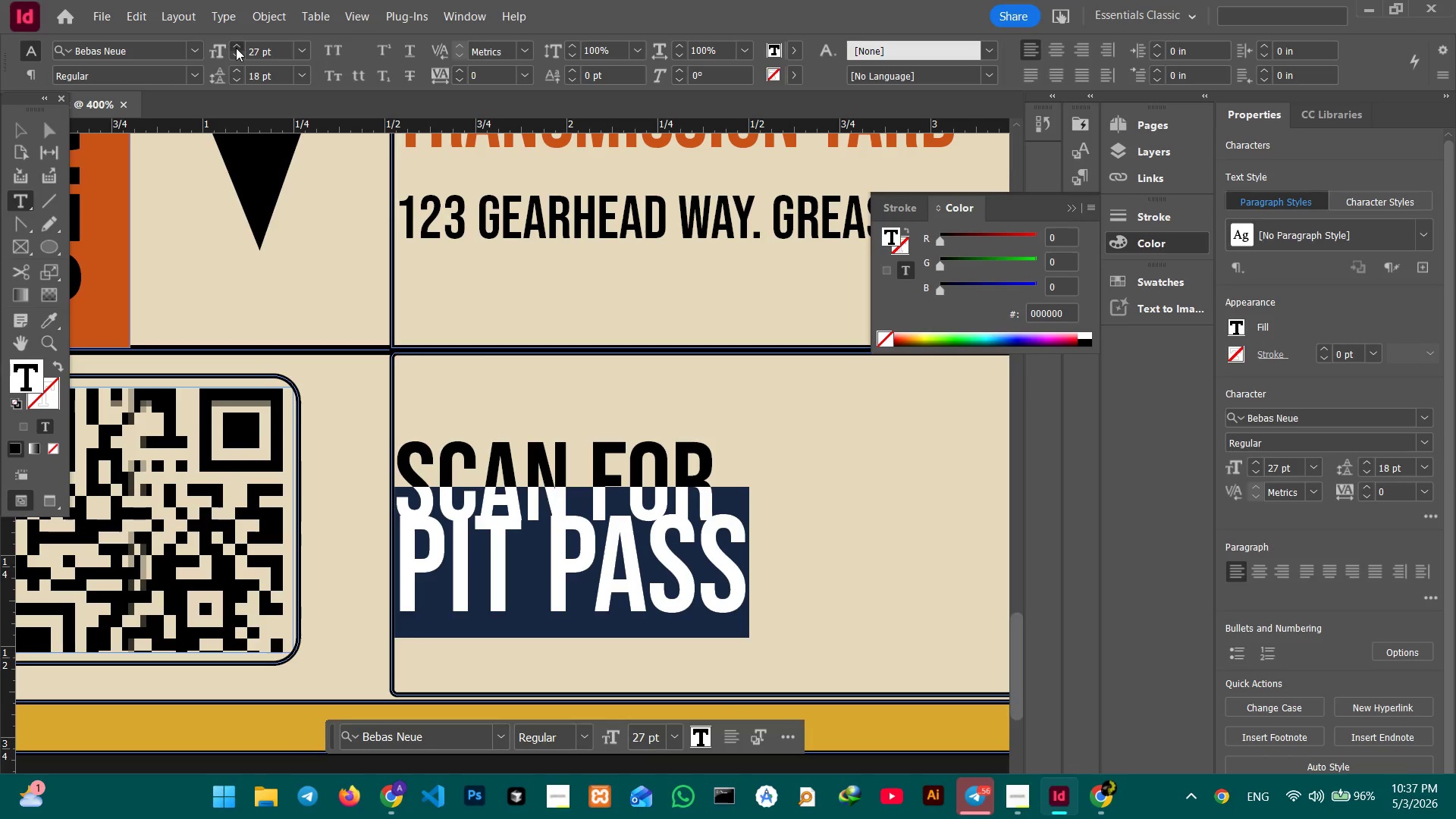 
double_click([236, 48])
 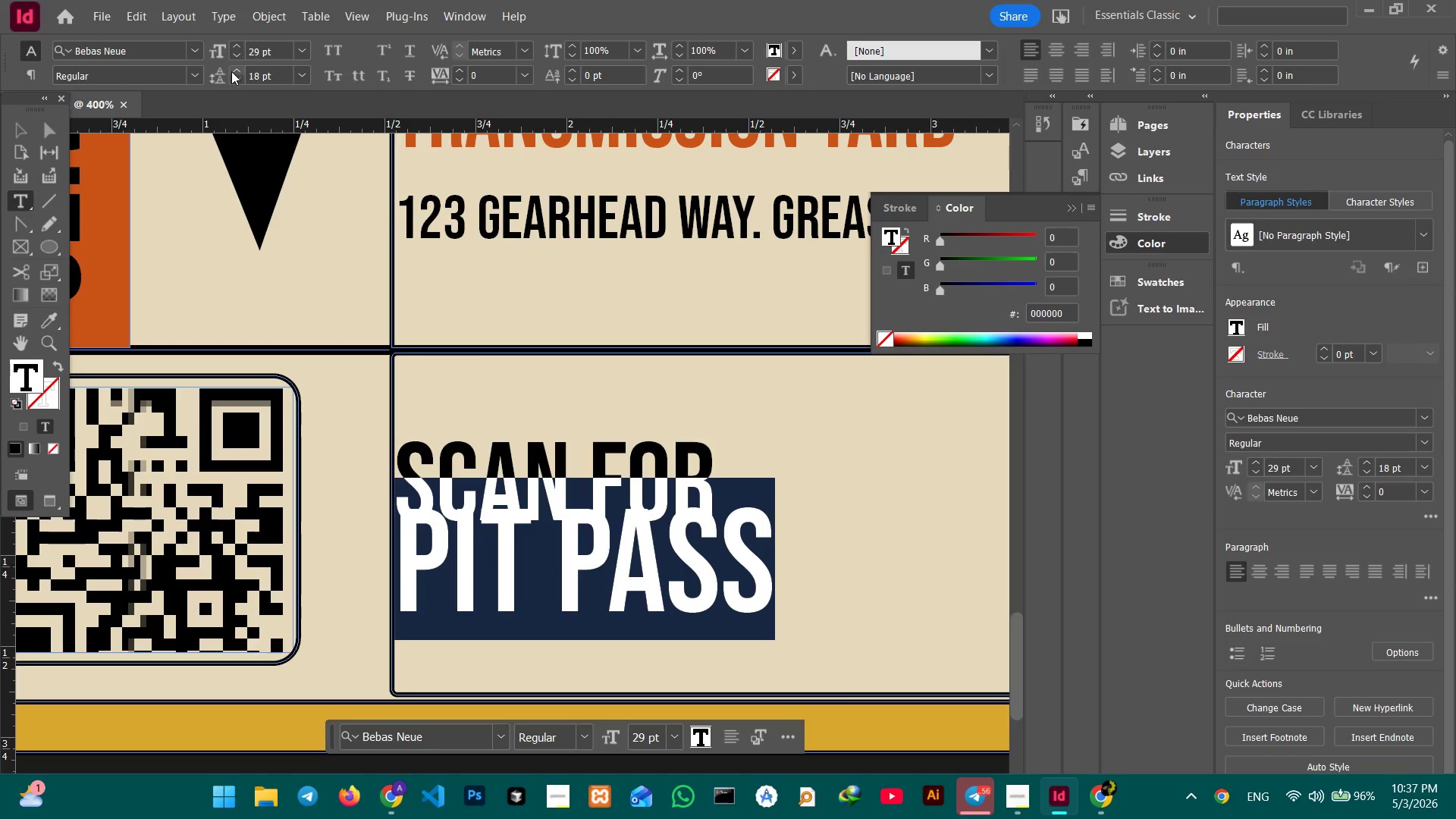 
double_click([235, 71])
 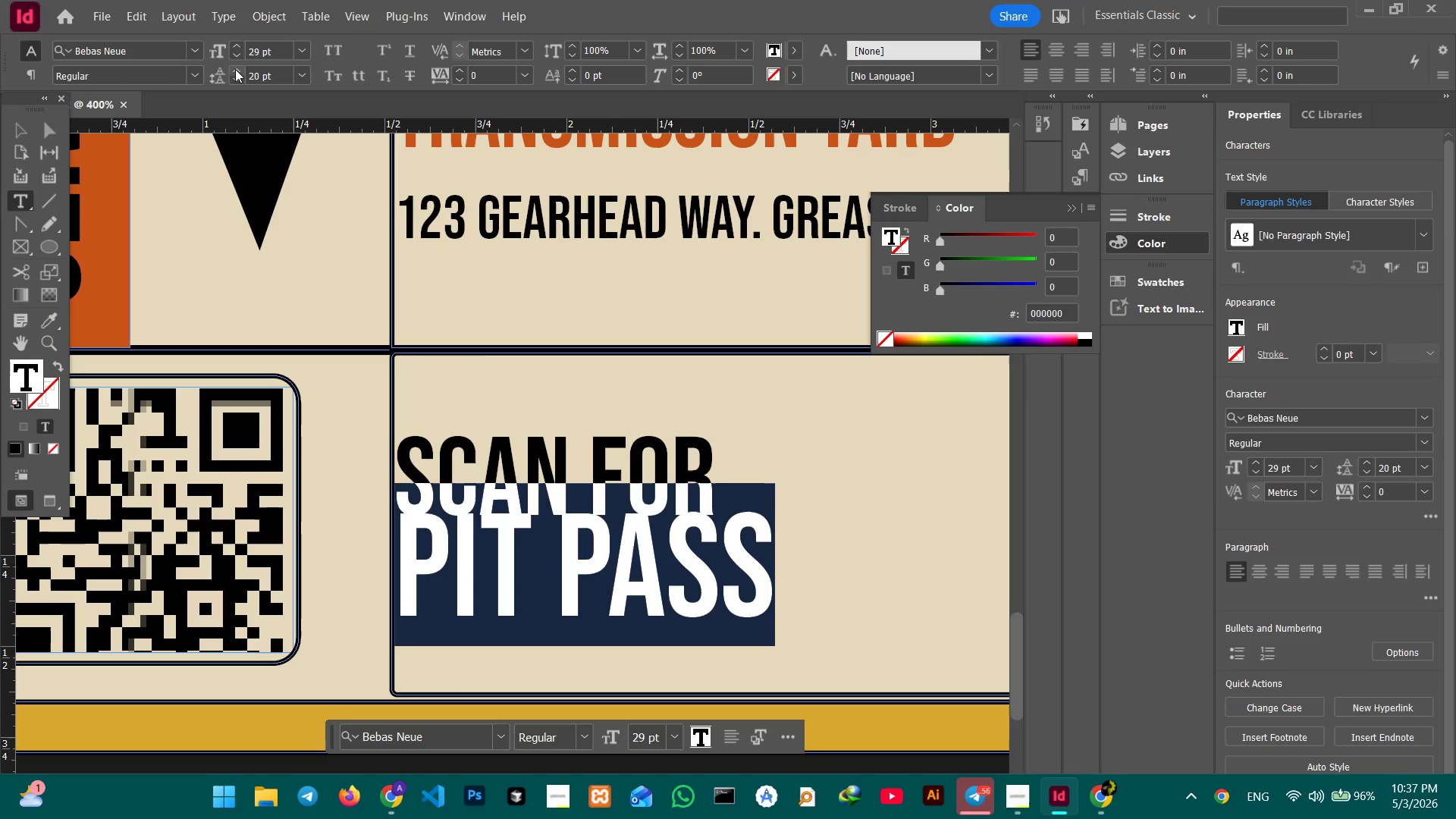 
triple_click([235, 69])
 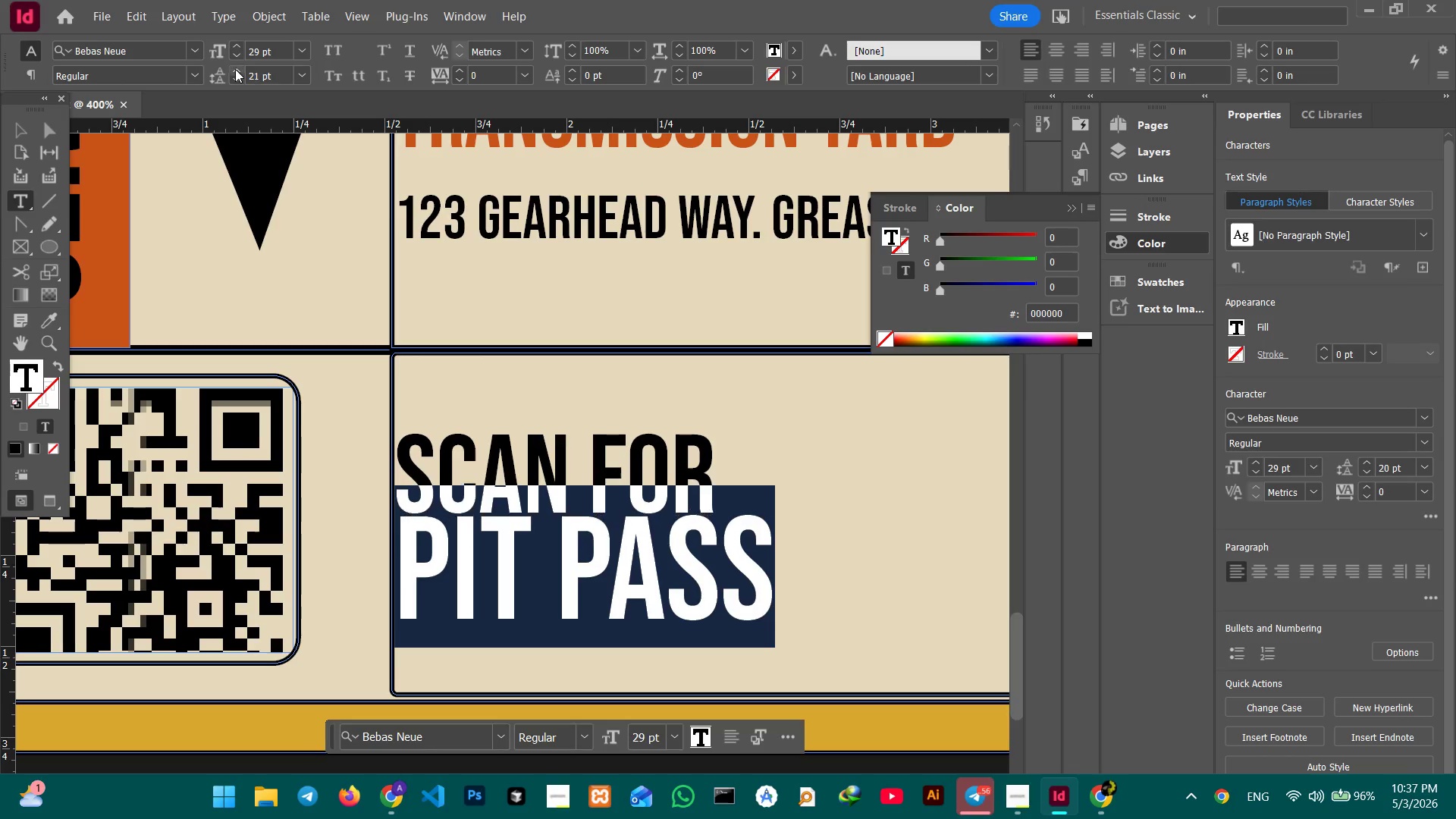 
triple_click([235, 69])
 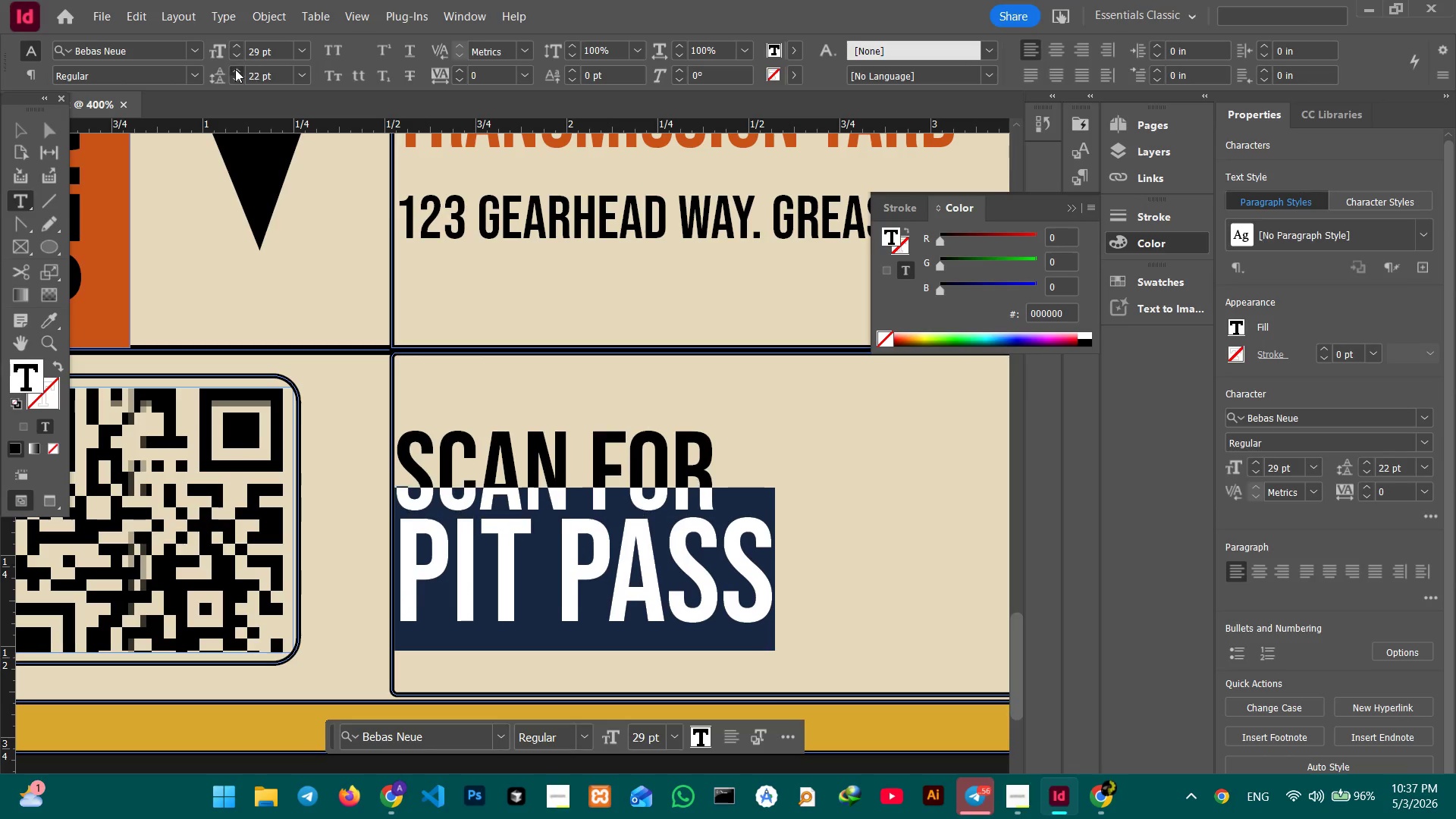 
triple_click([235, 69])
 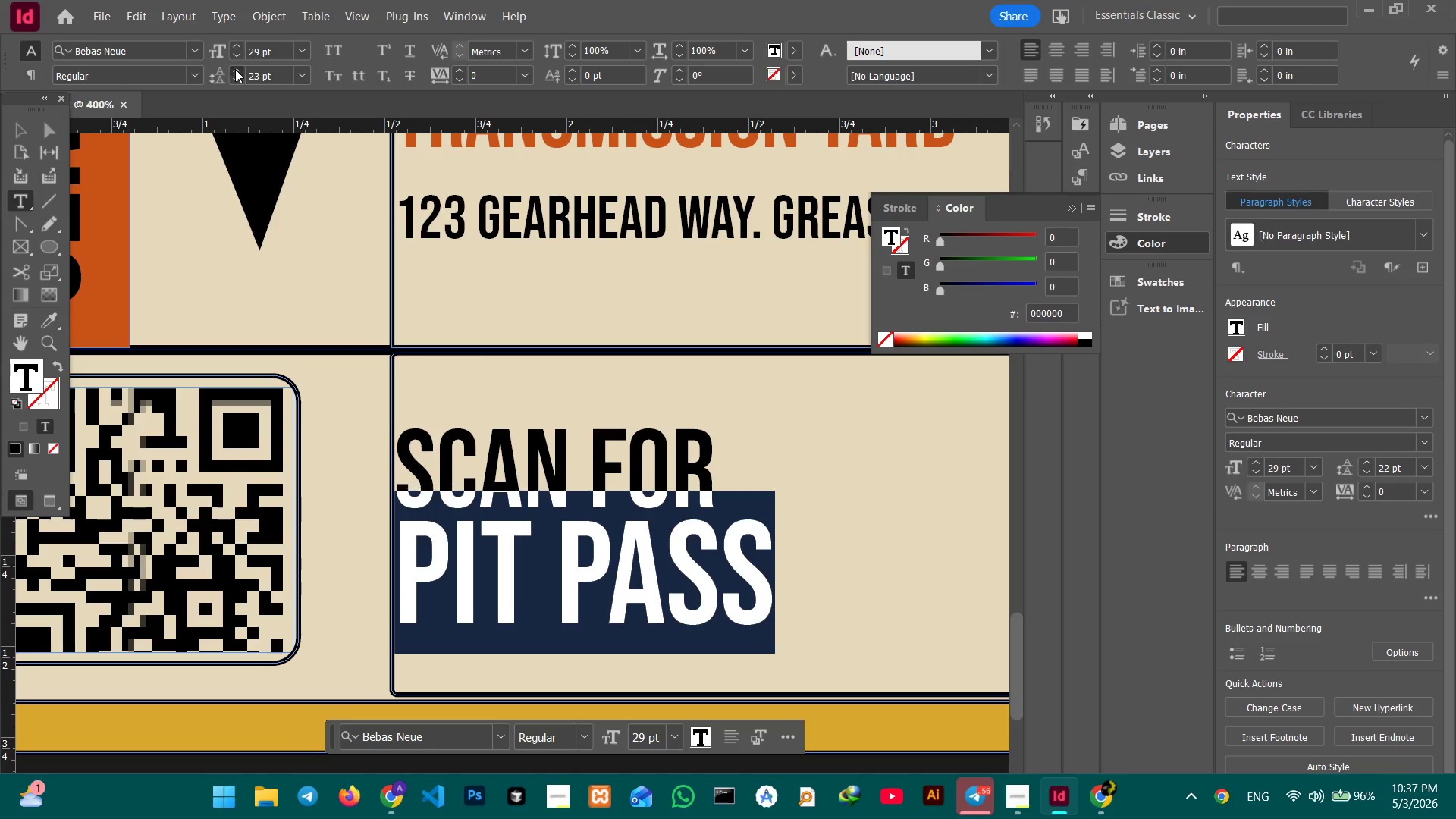 
triple_click([235, 69])
 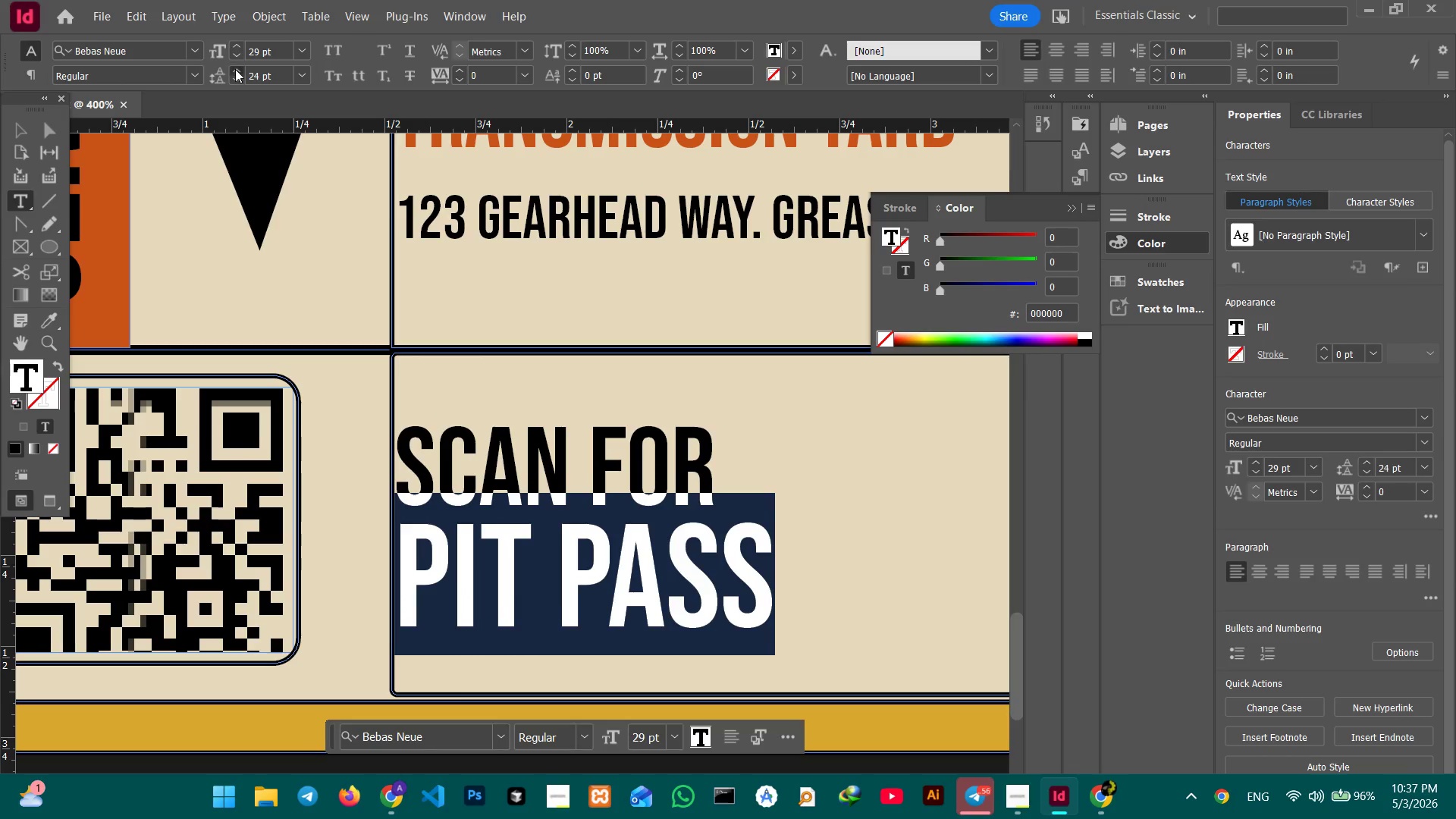 
triple_click([235, 69])
 